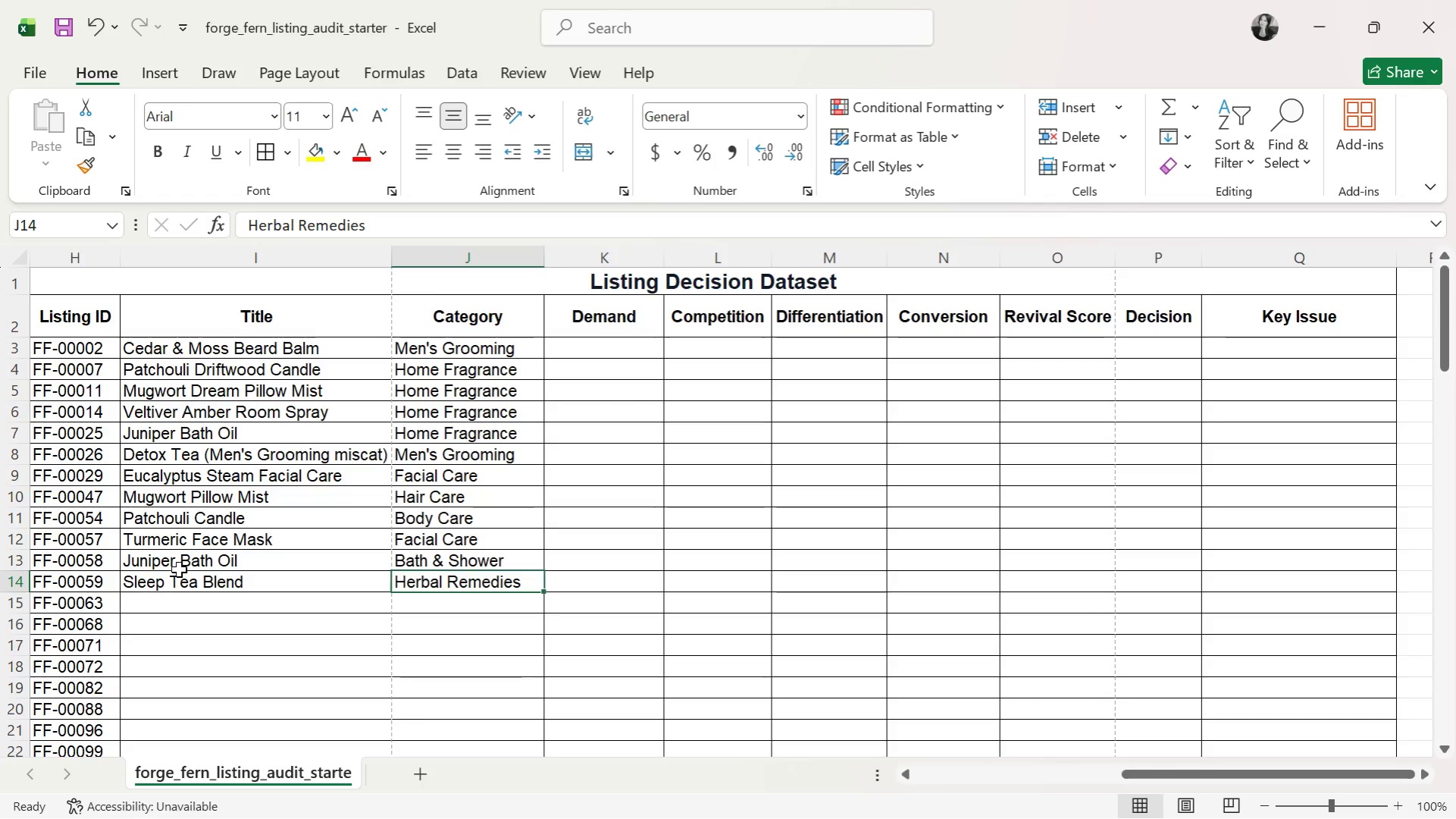 
key(ArrowLeft)
 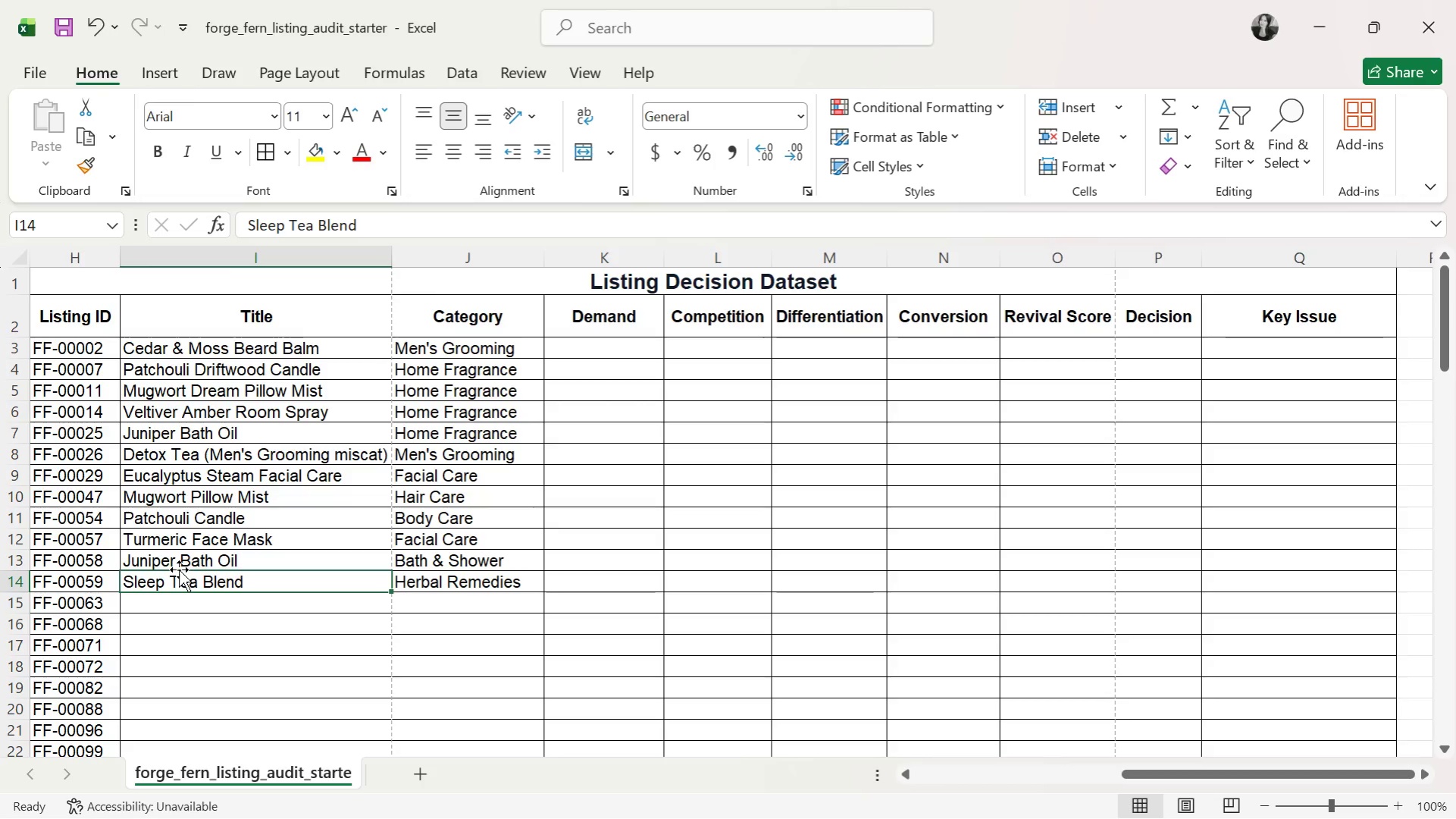 
key(ArrowDown)
 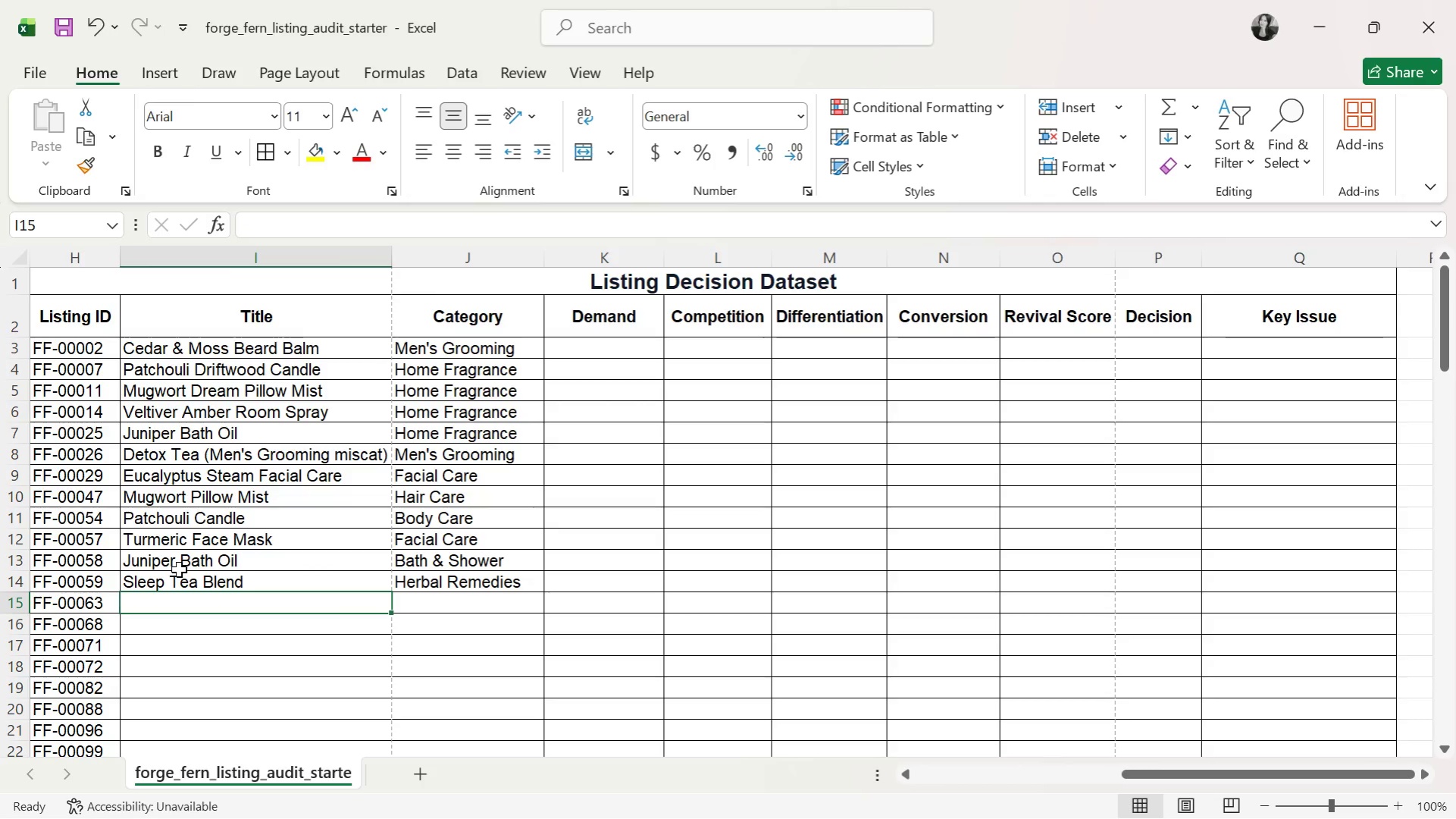 
type(Veltiver Room Spary)
key(Backspace)
key(Backspace)
key(Backspace)
type(ray)
 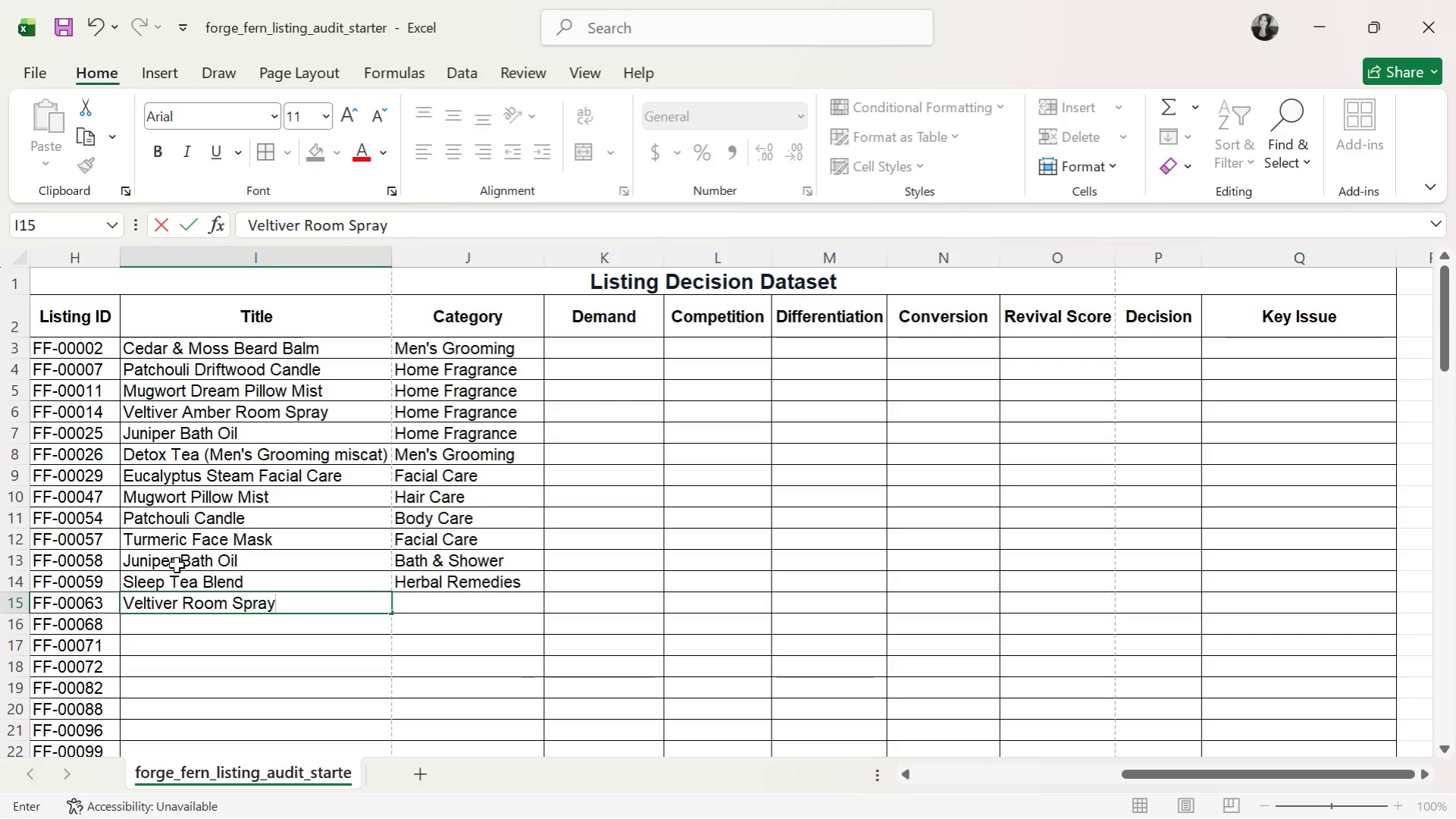 
key(ArrowRight)
 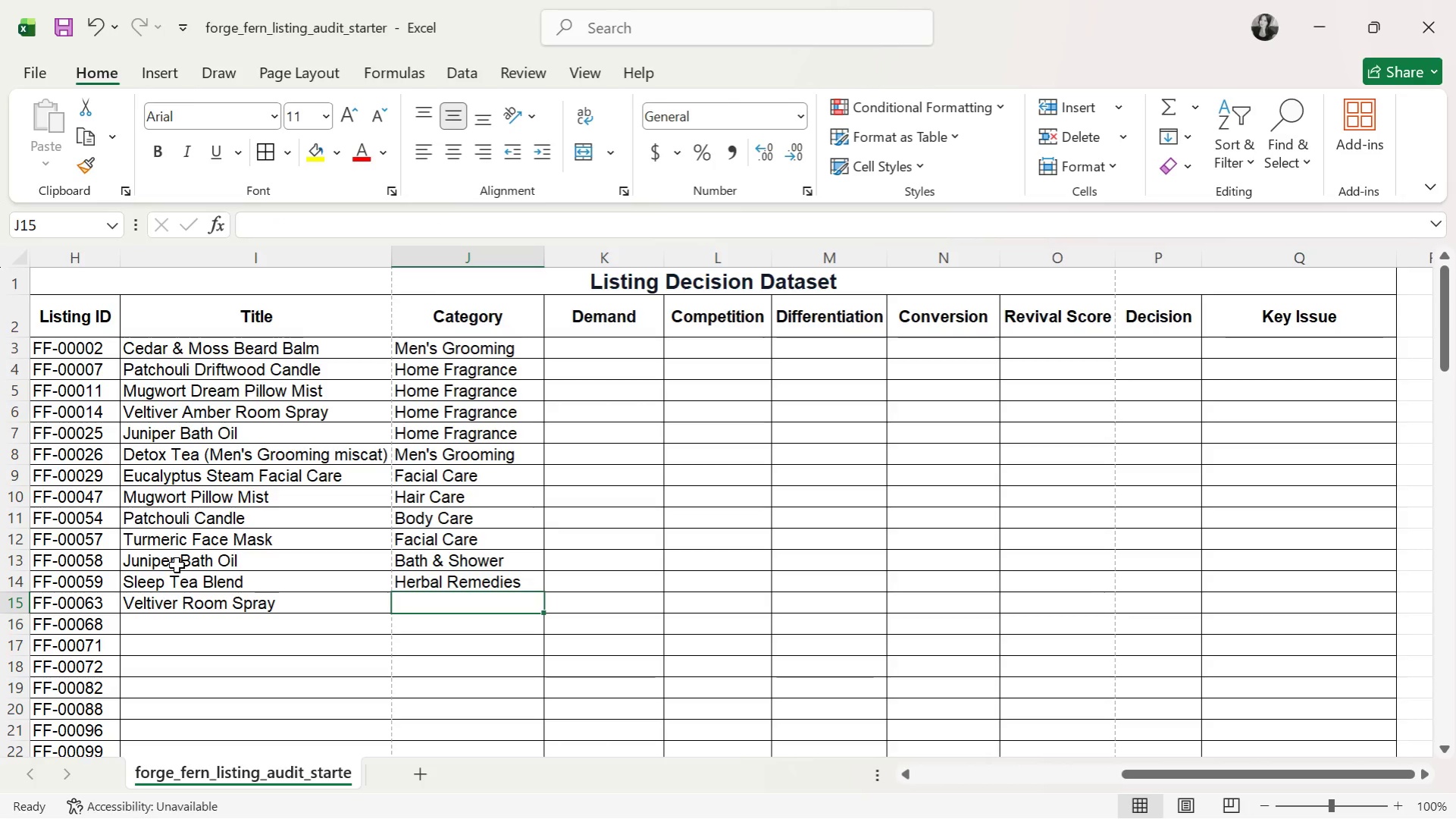 
key(CapsLock)
 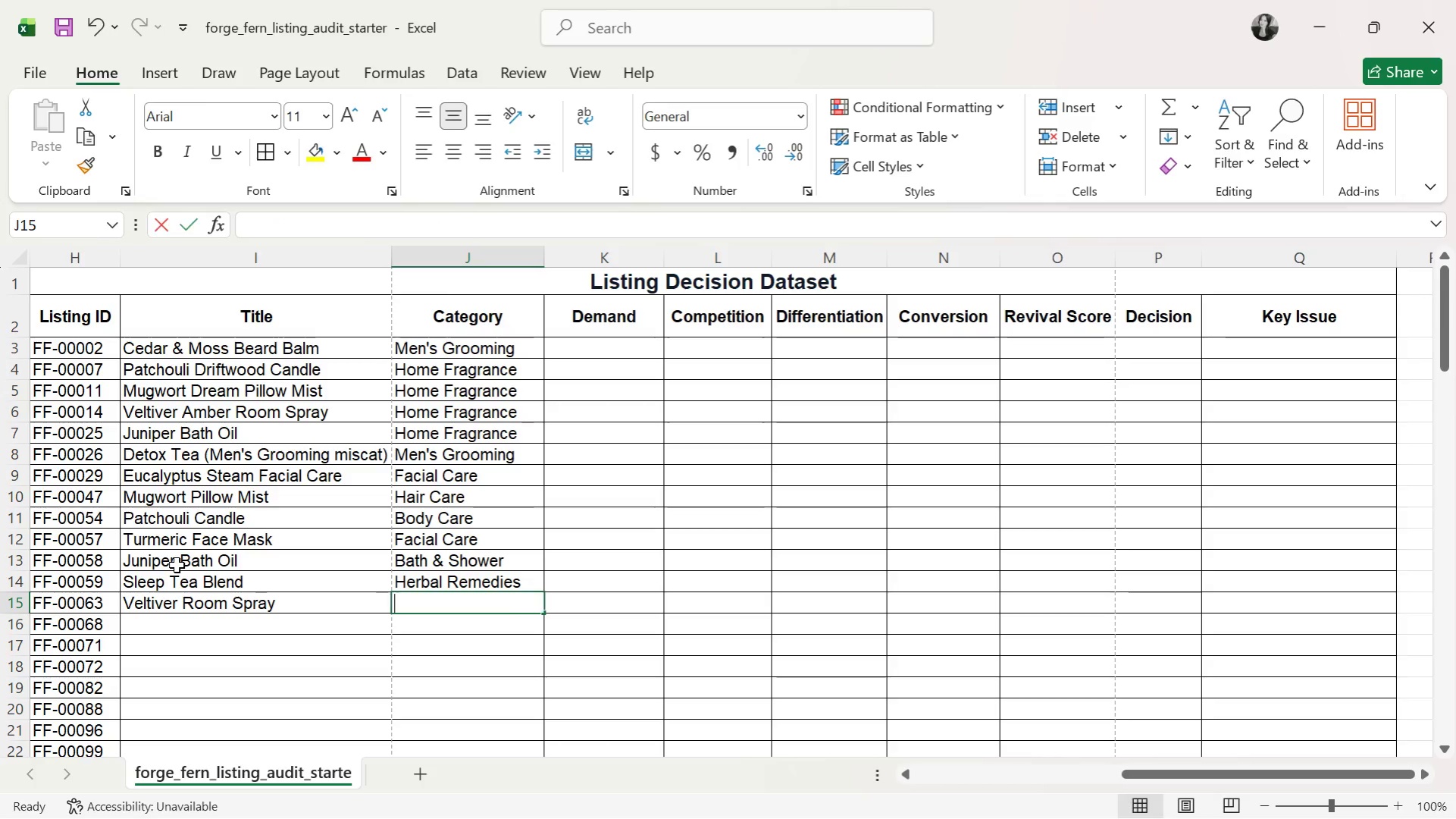 
key(M)
 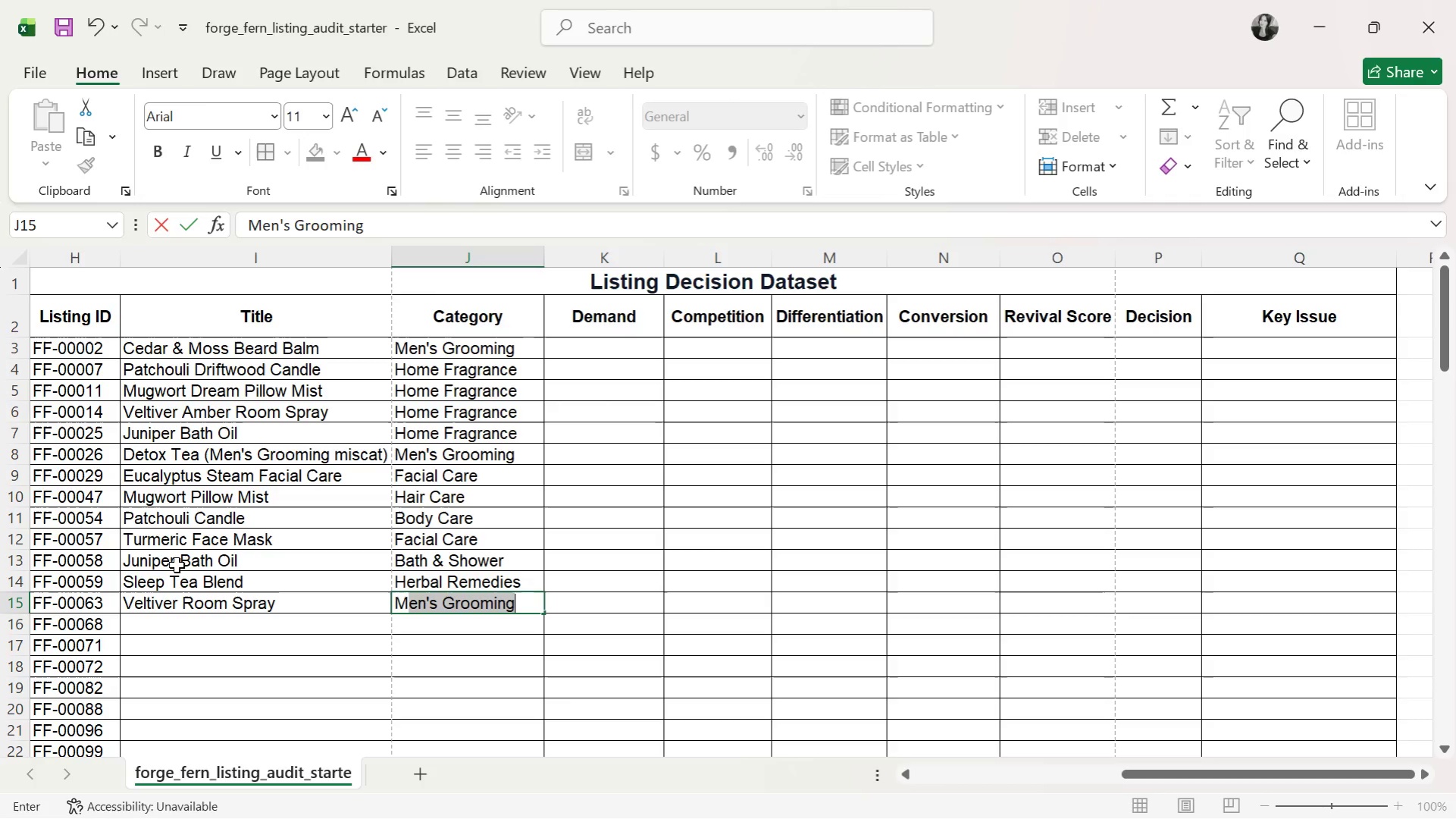 
key(CapsLock)
 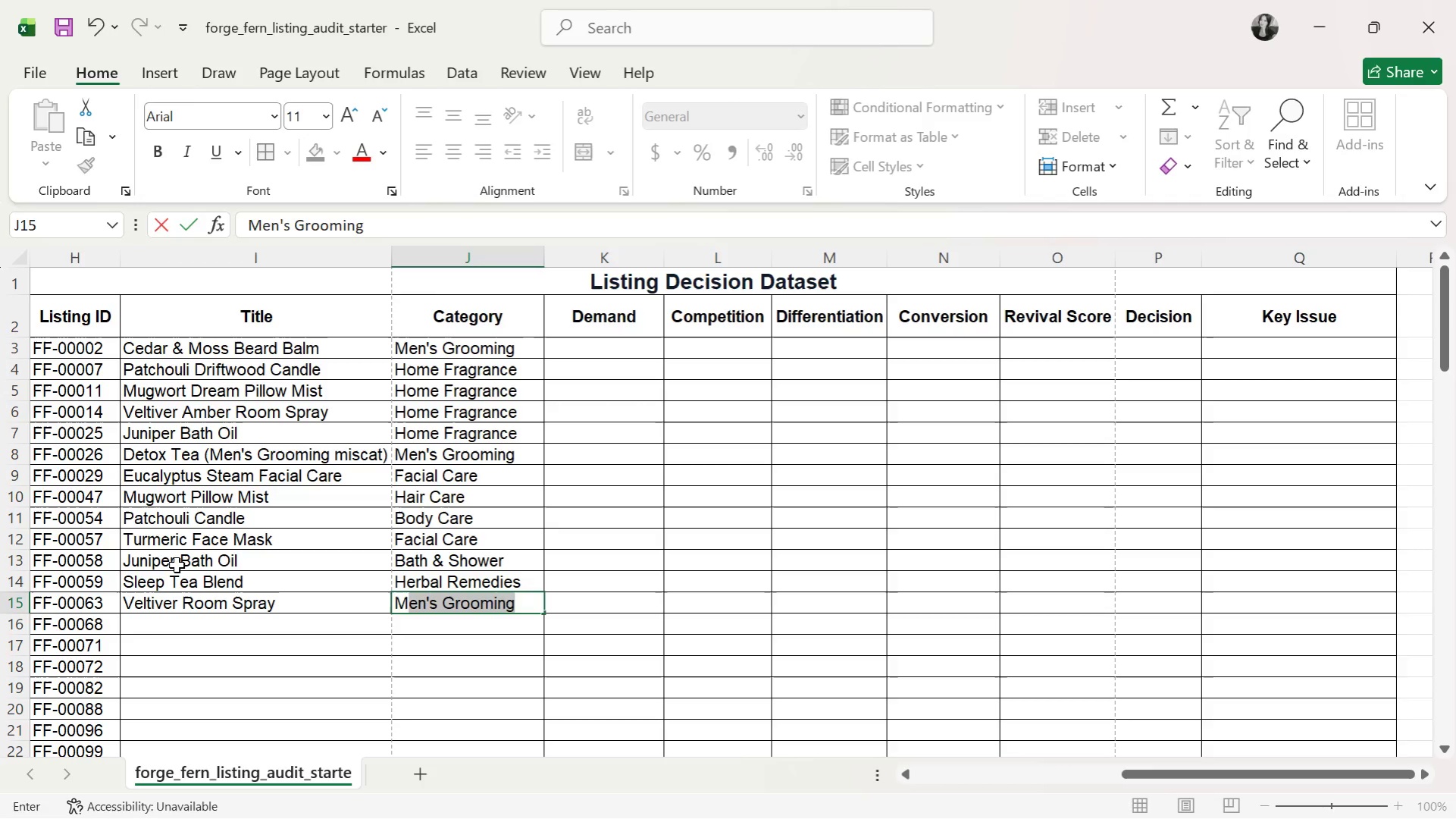 
key(Enter)
 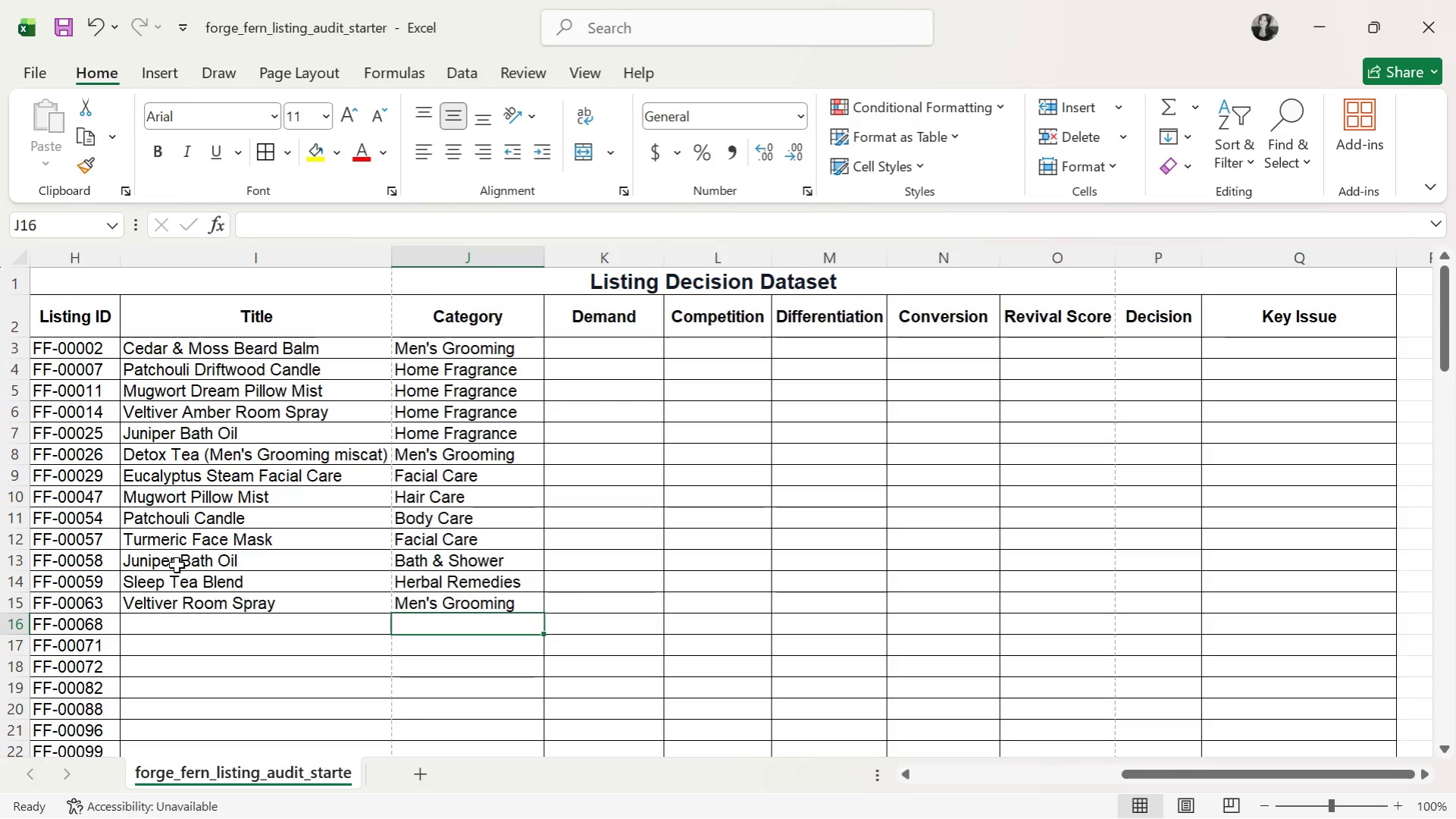 
key(ArrowLeft)
 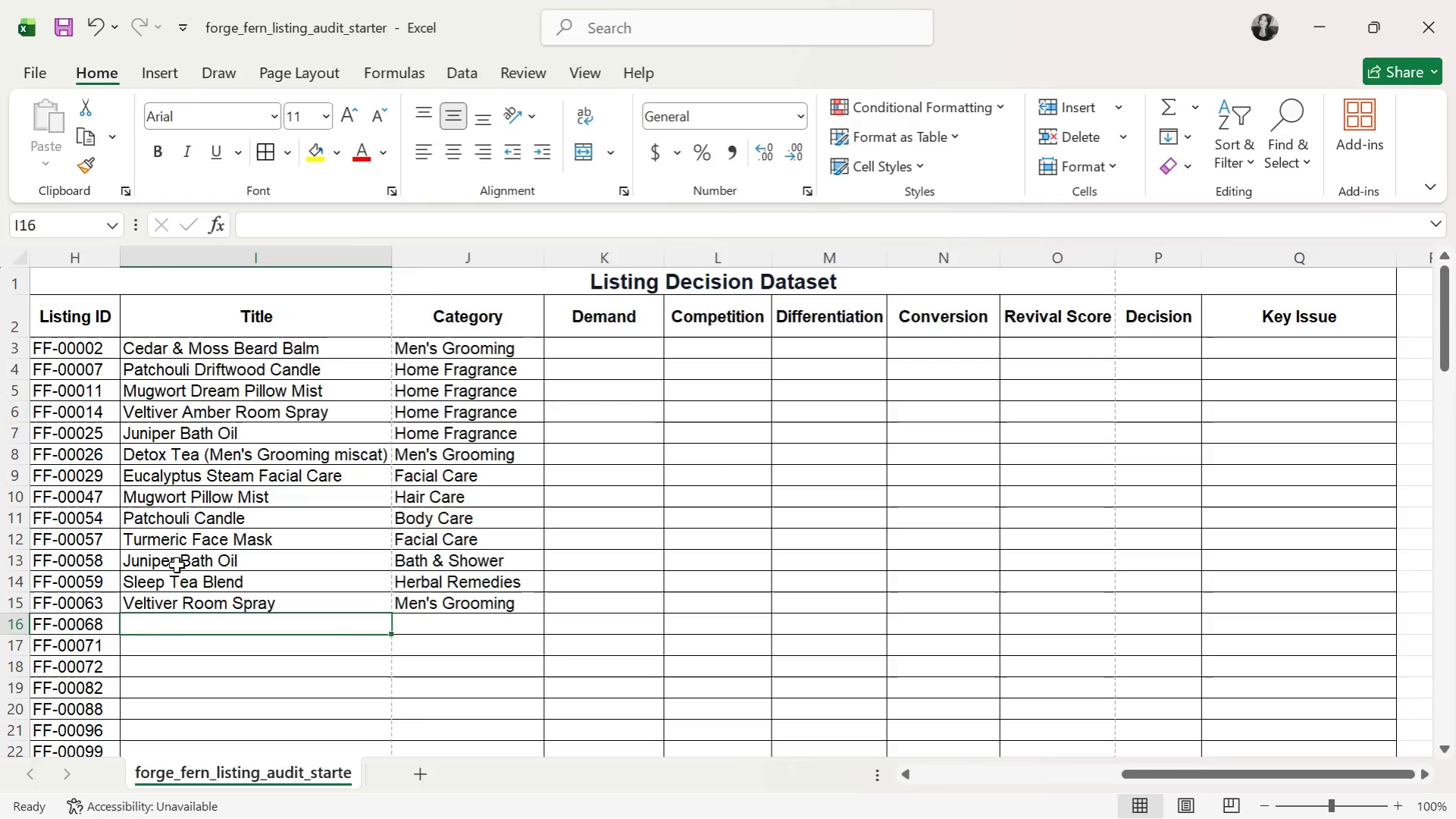 
wait(6.94)
 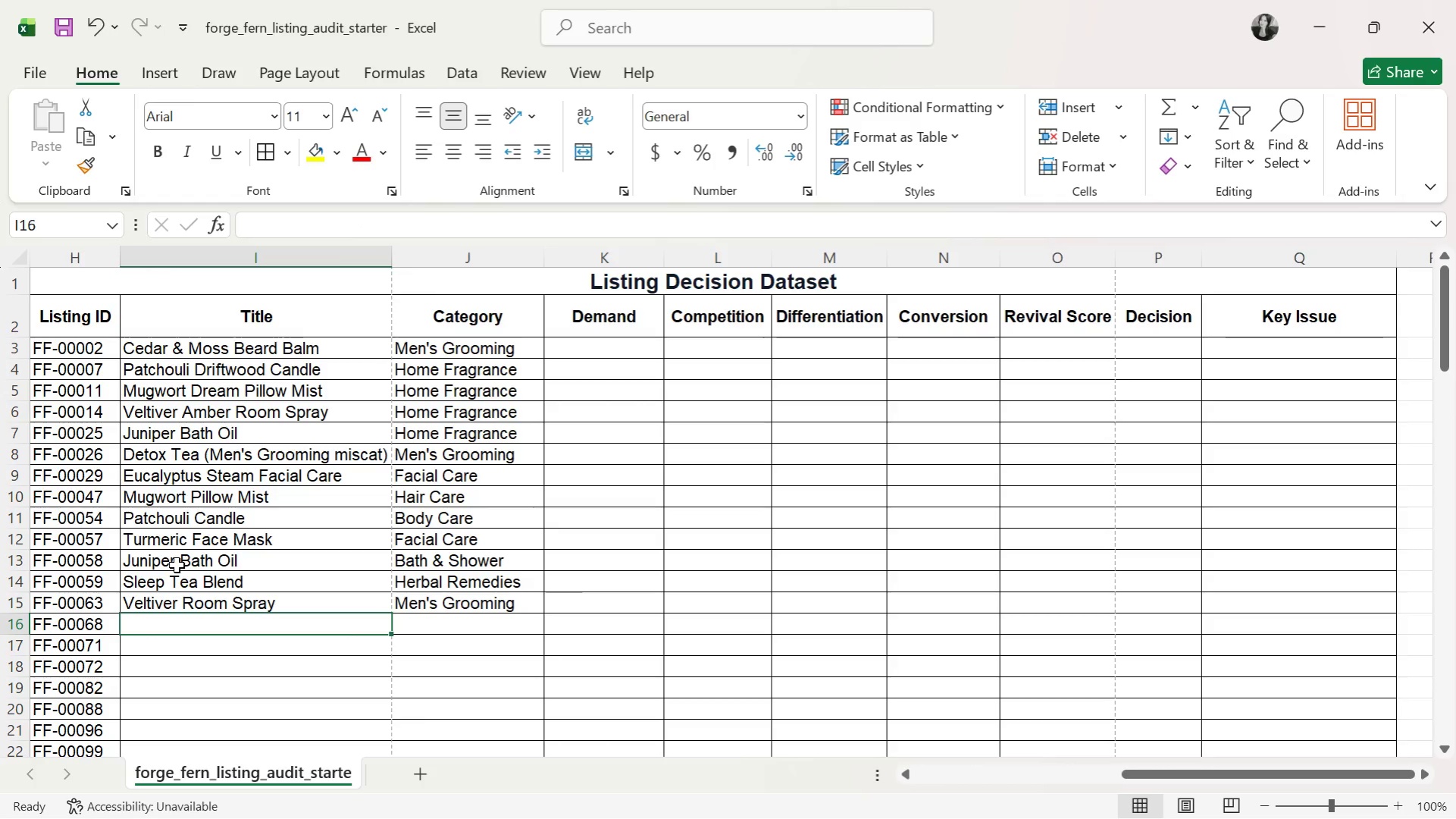 
scroll: coordinate [208, 573], scroll_direction: down, amount: 1.0
 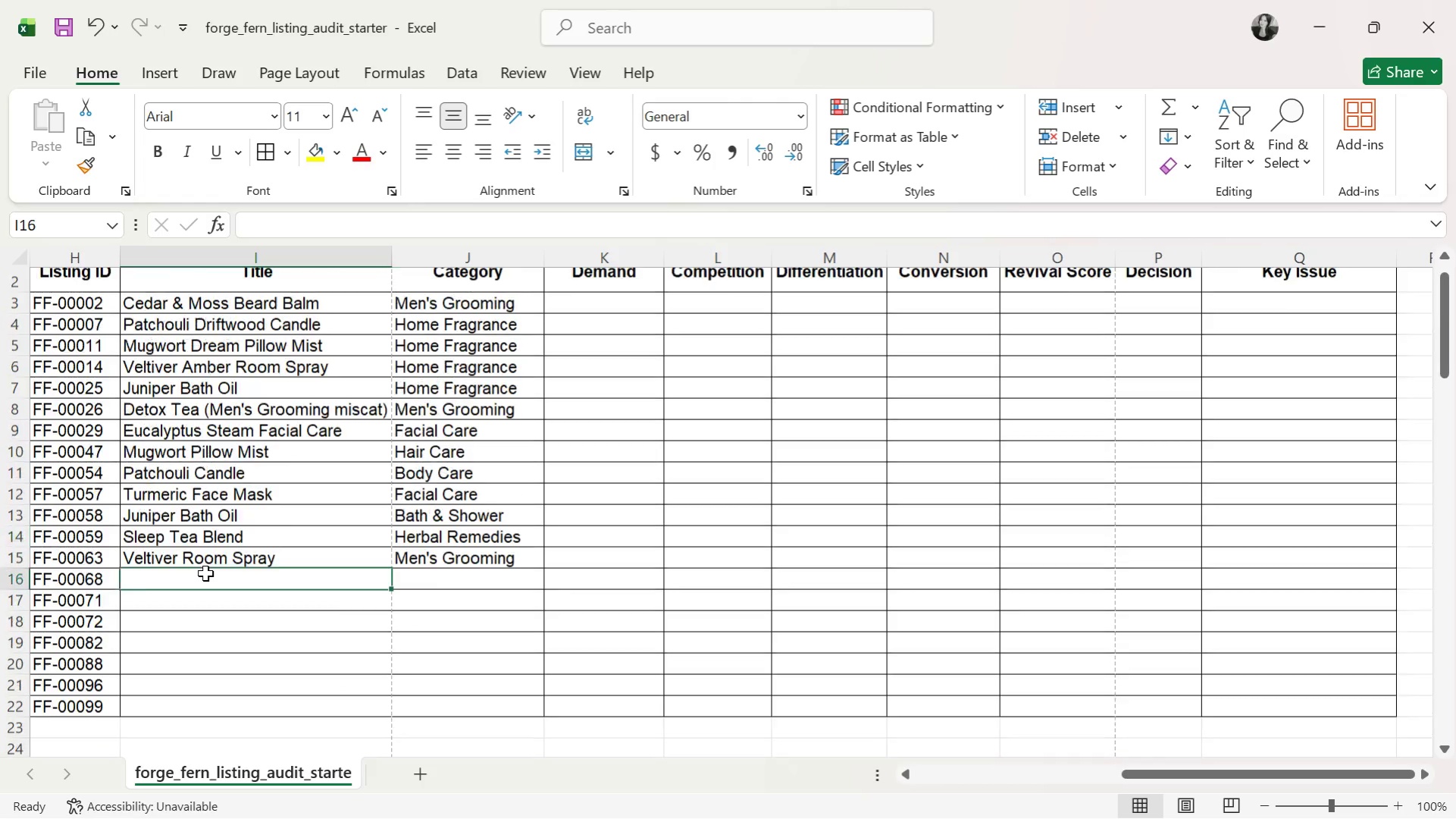 
scroll: coordinate [205, 573], scroll_direction: up, amount: 1.0
 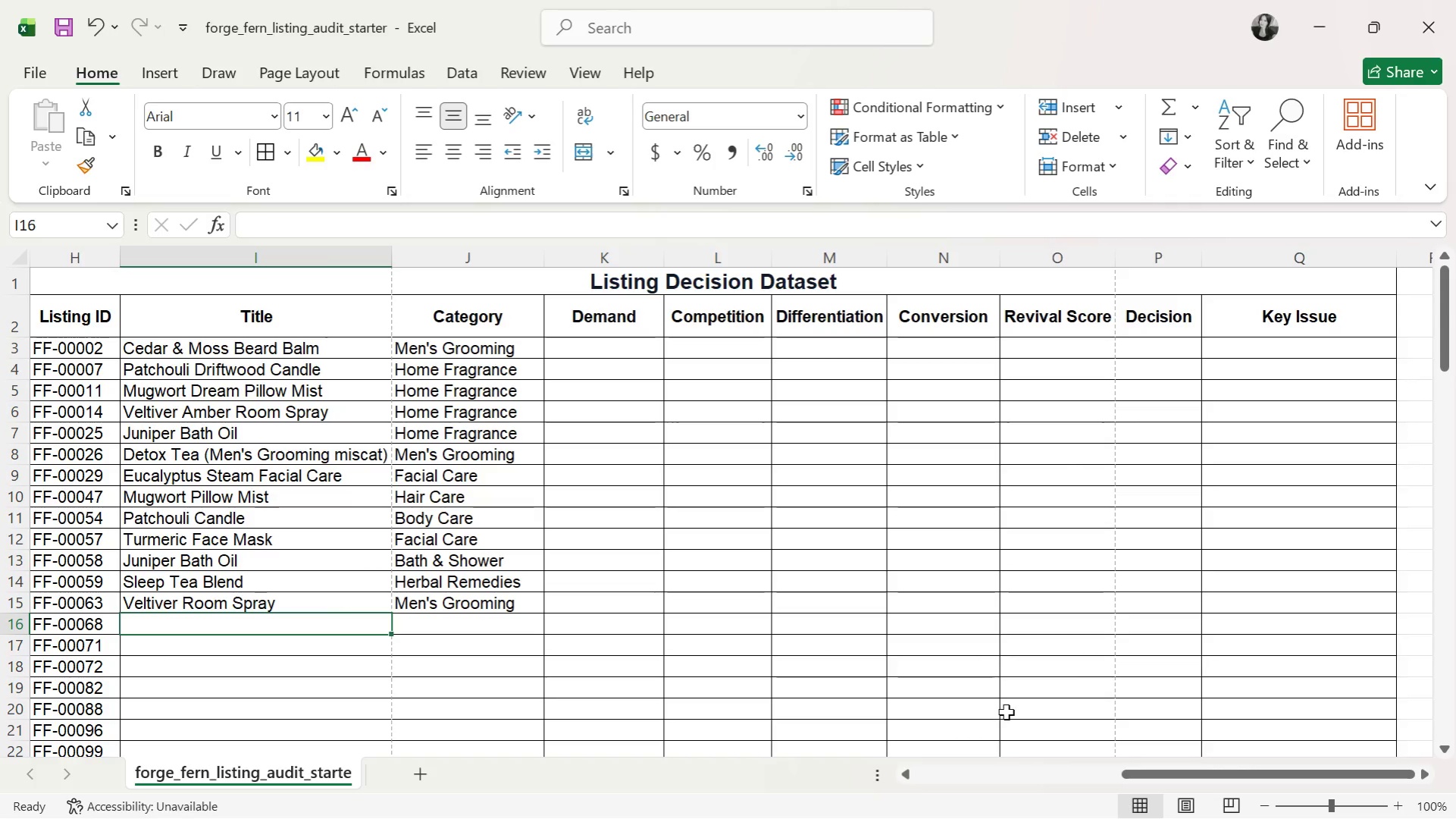 
left_click_drag(start_coordinate=[1172, 777], to_coordinate=[798, 744])
 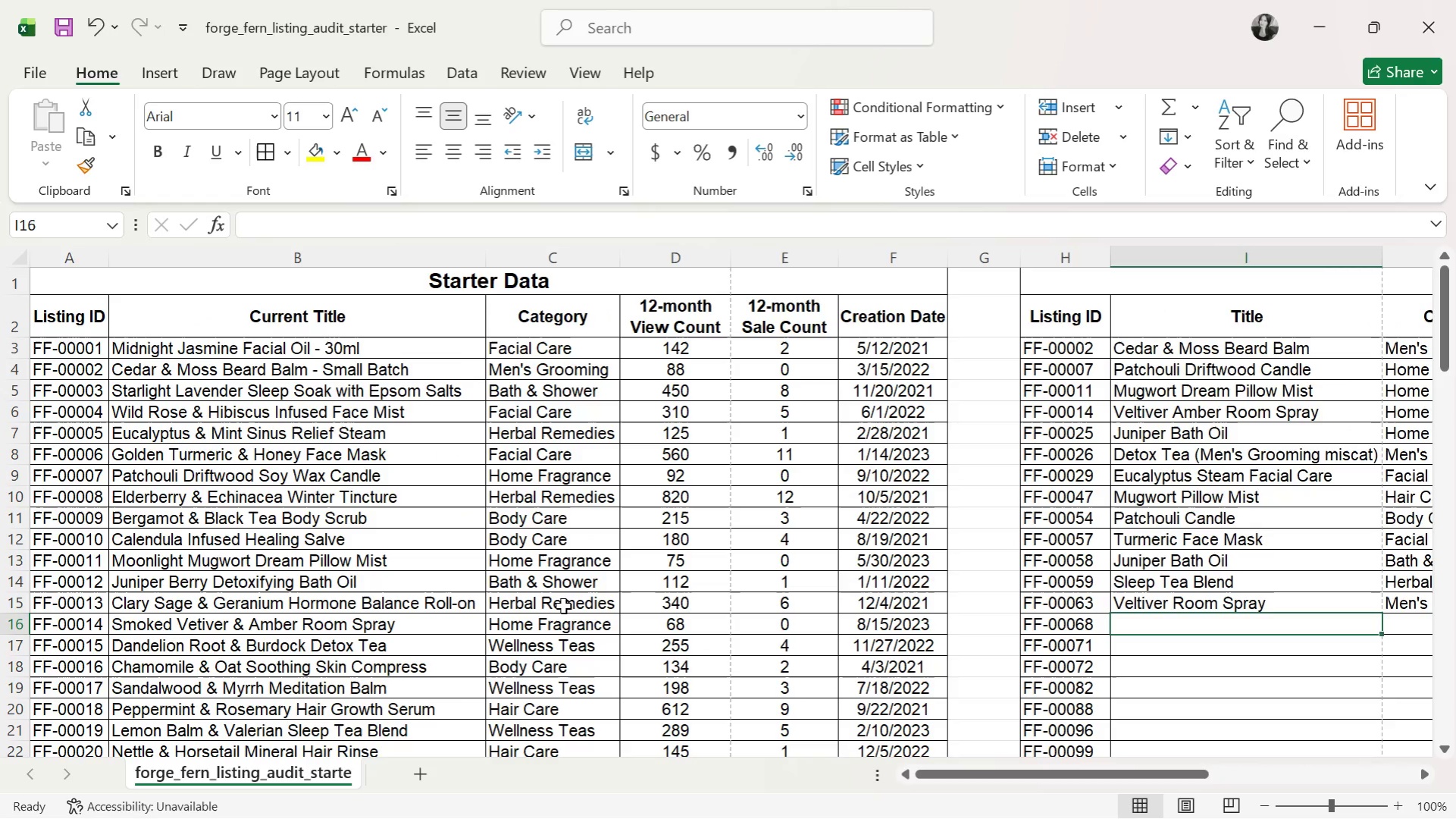 
scroll: coordinate [563, 585], scroll_direction: down, amount: 5.0
 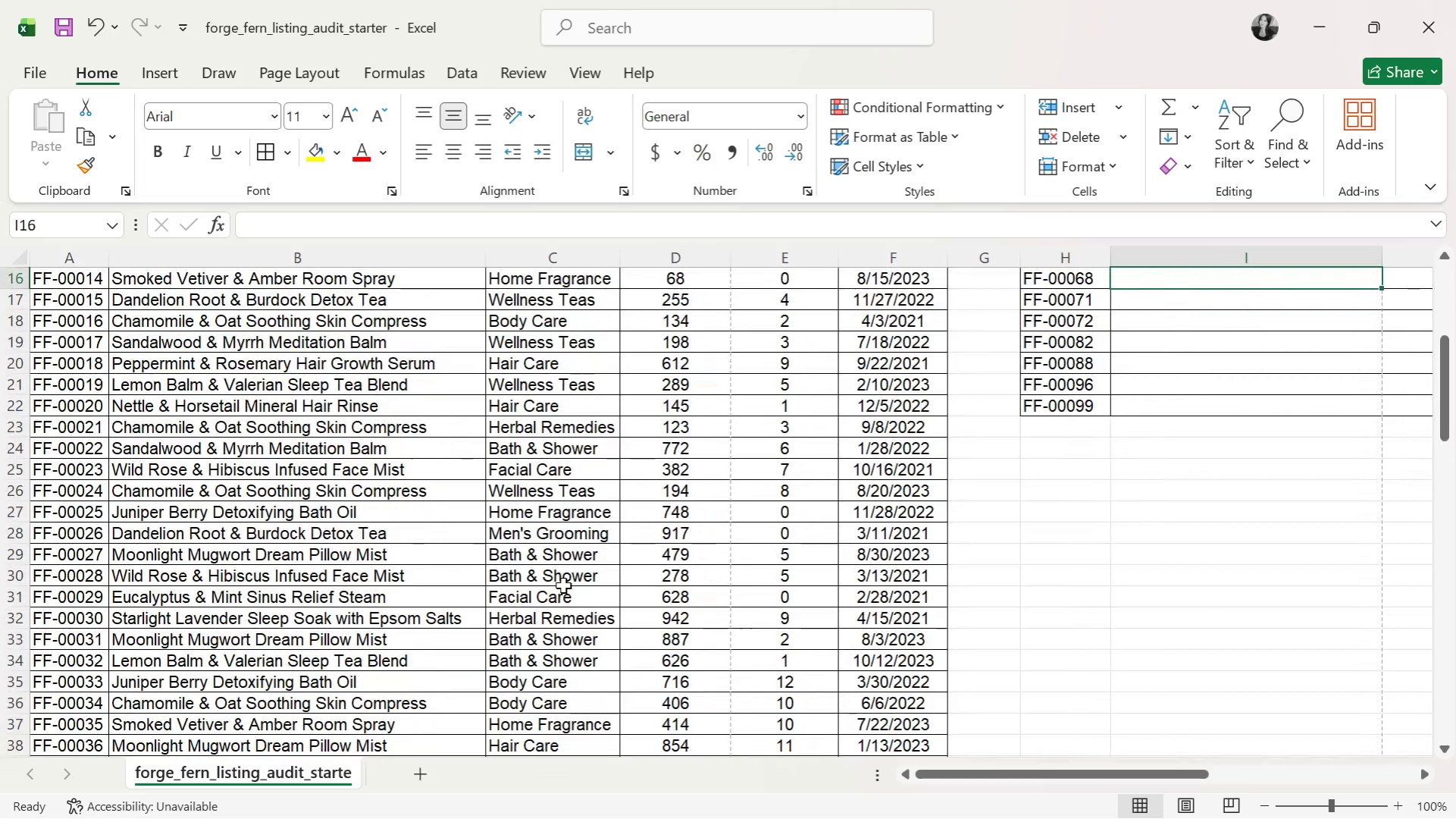 
scroll: coordinate [465, 497], scroll_direction: down, amount: 4.0
 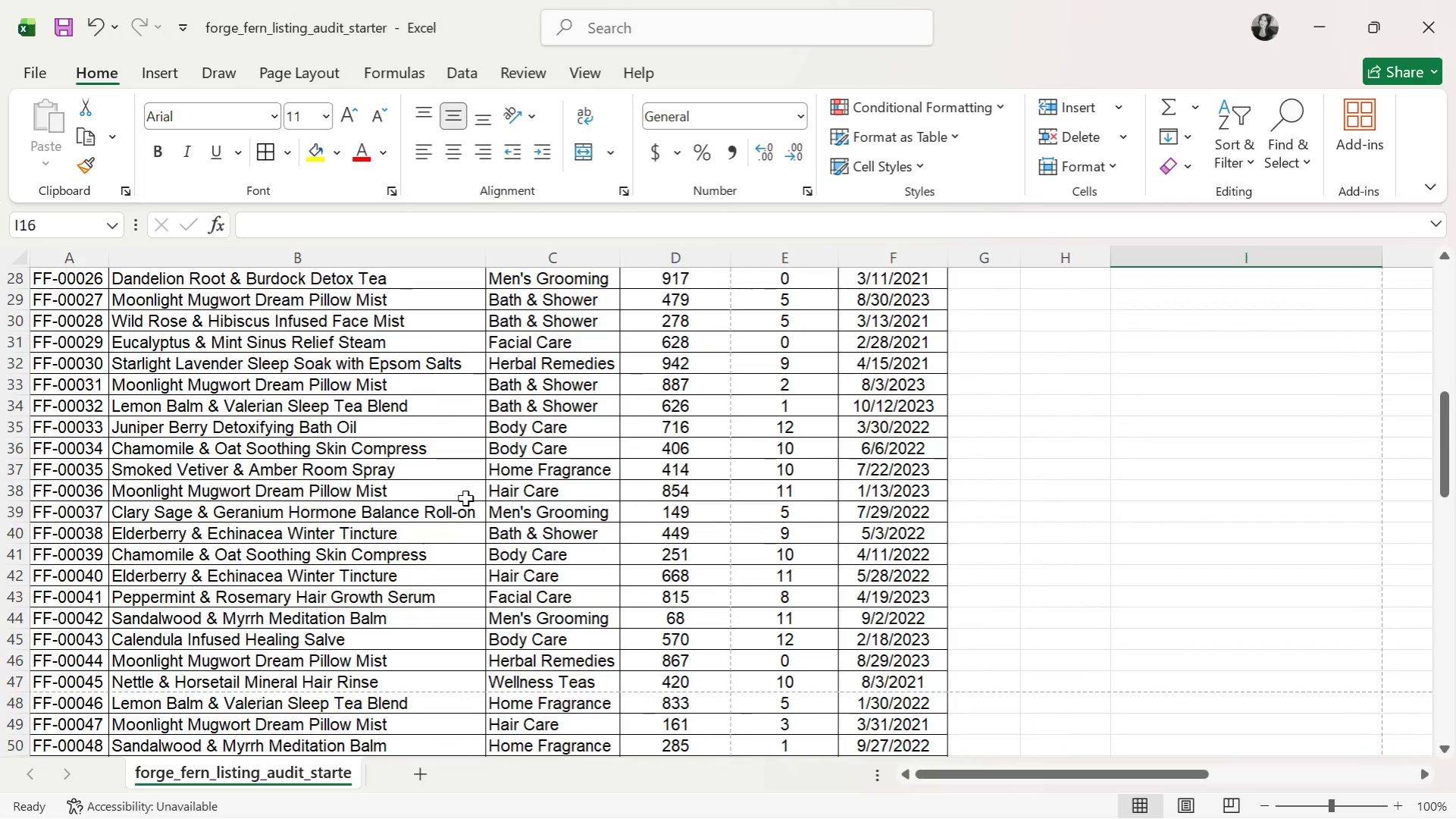 
wait(5.91)
 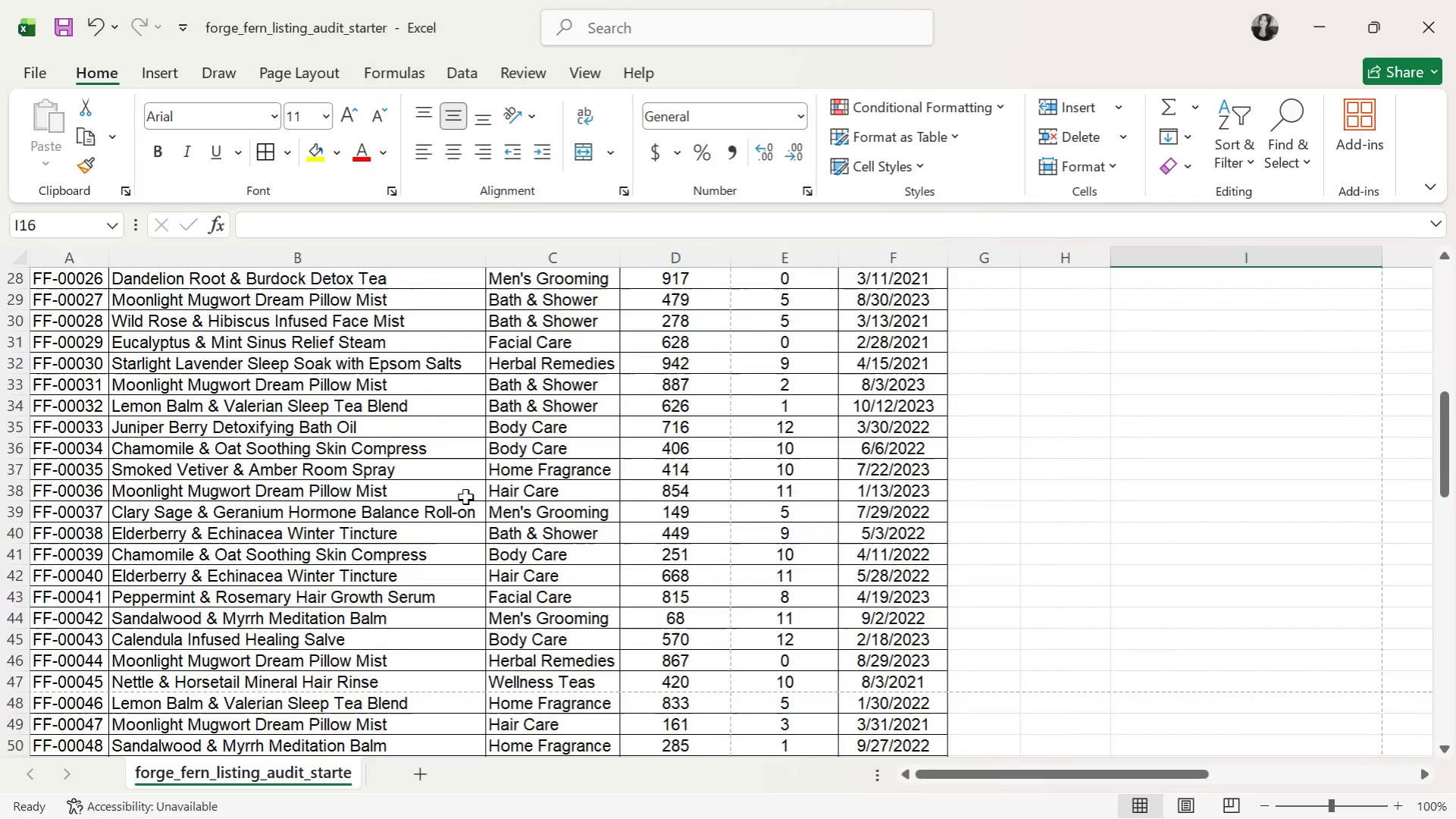 
scroll: coordinate [463, 504], scroll_direction: down, amount: 4.0
 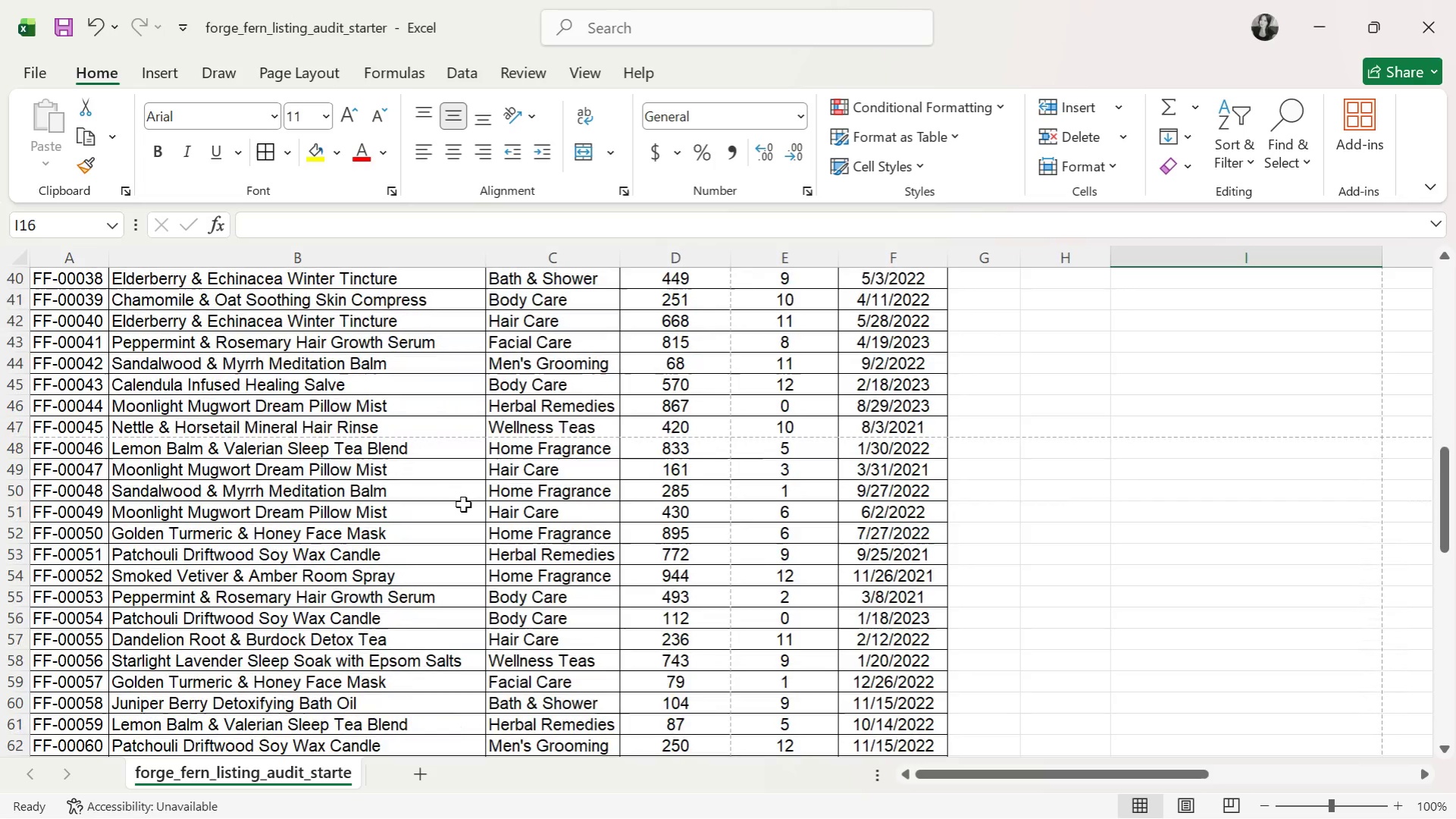 
wait(5.2)
 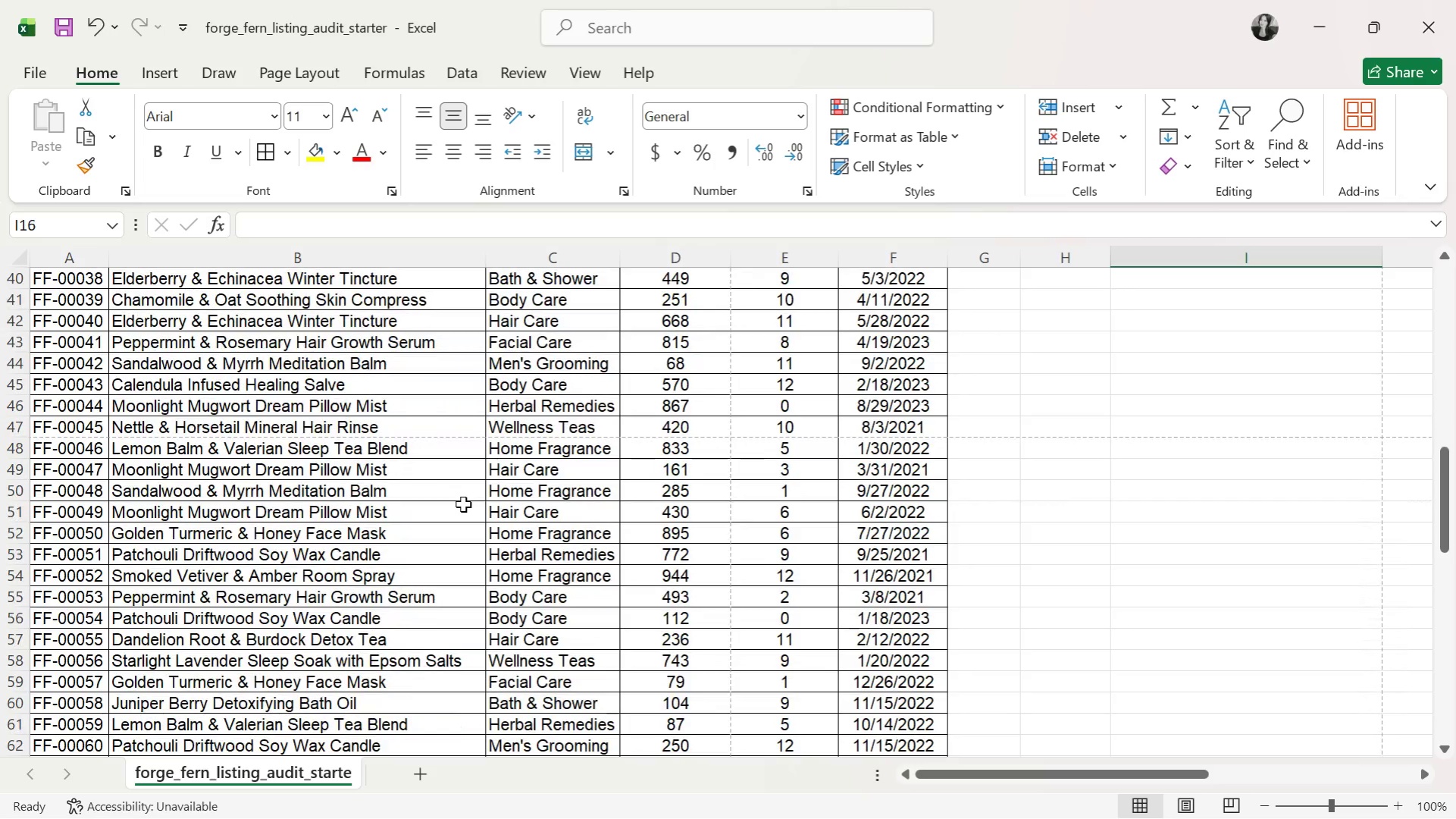 
scroll: coordinate [463, 504], scroll_direction: down, amount: 5.0
 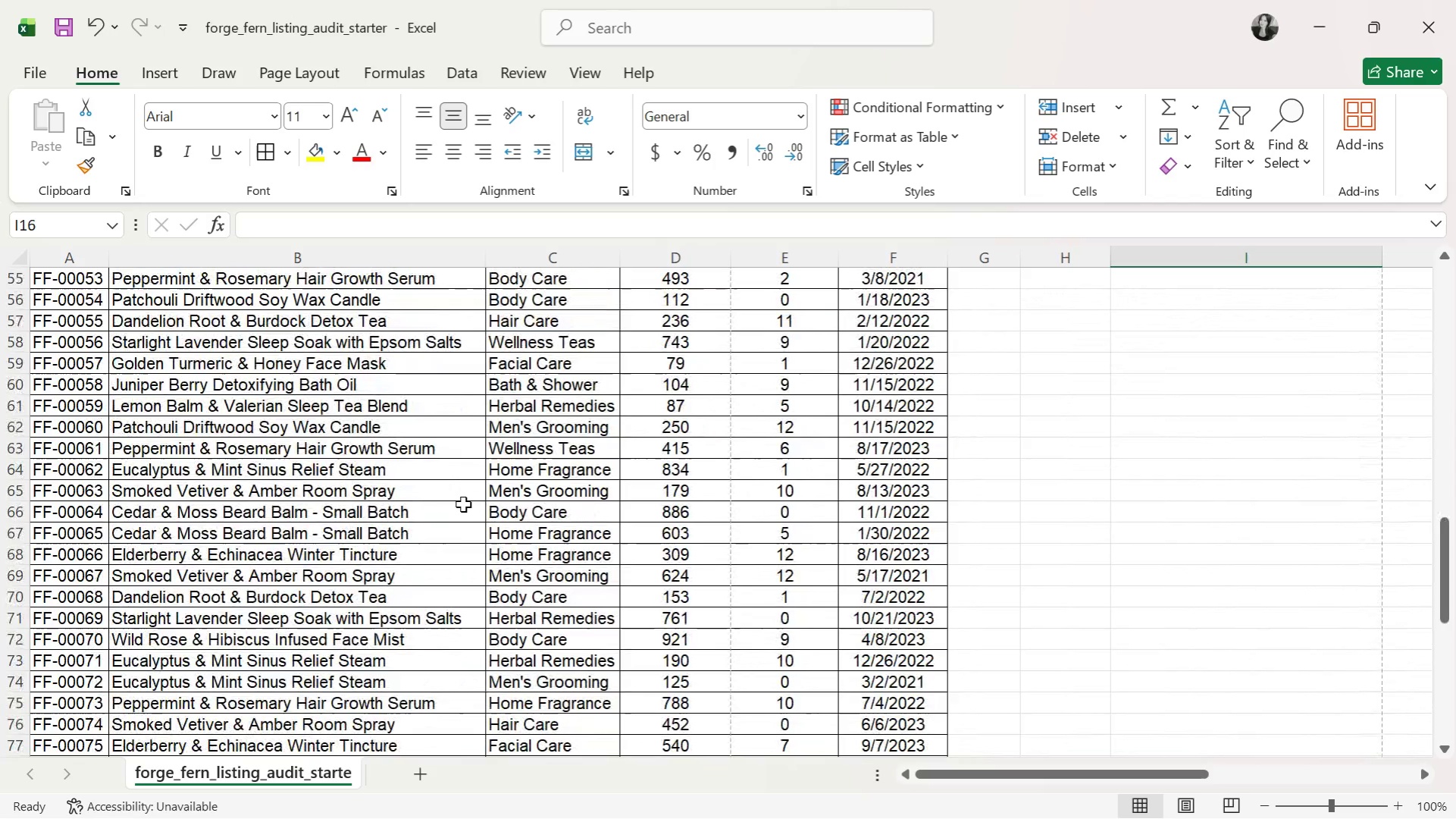 
scroll: coordinate [407, 522], scroll_direction: down, amount: 3.0
 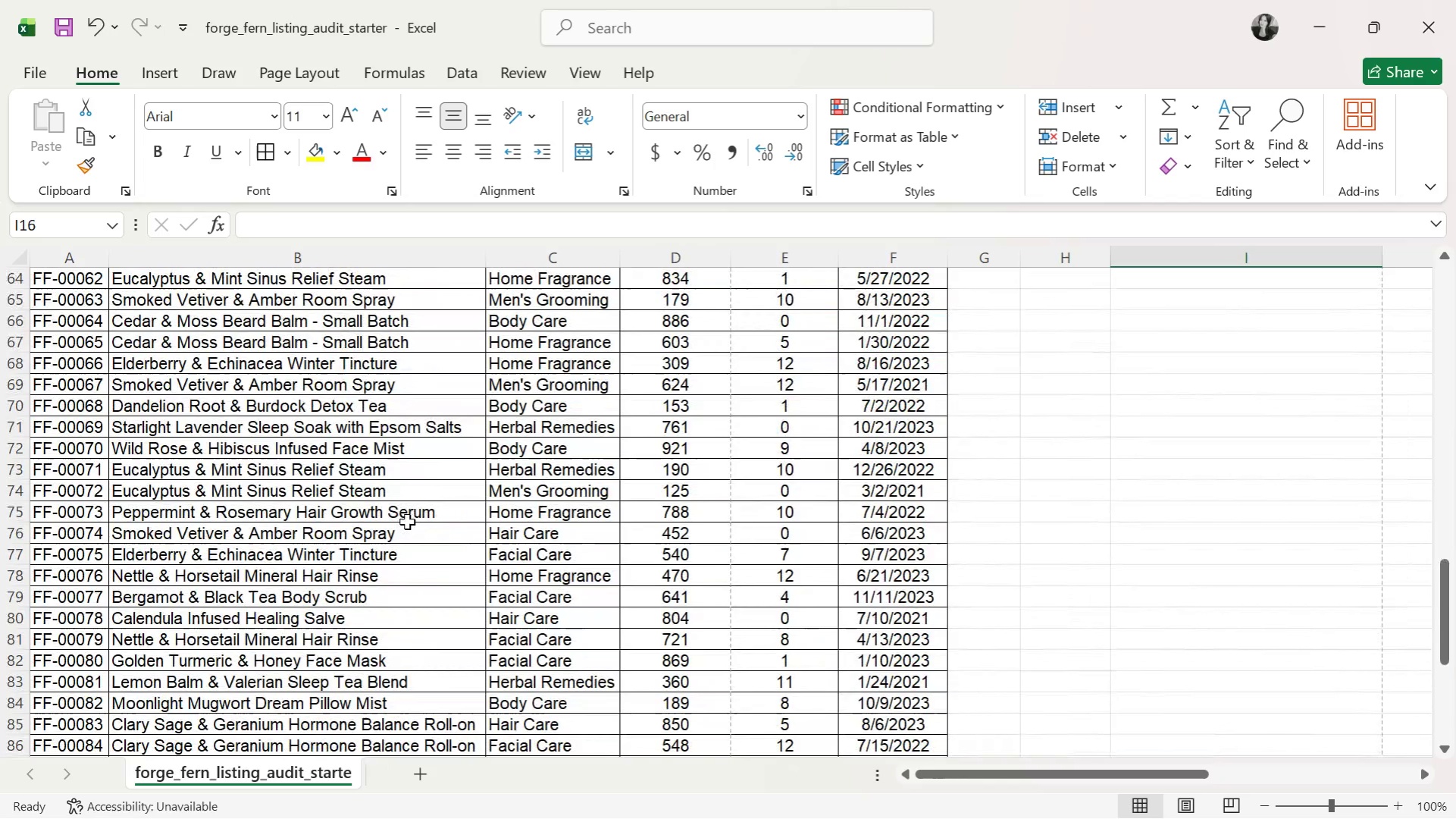 
wait(5.15)
 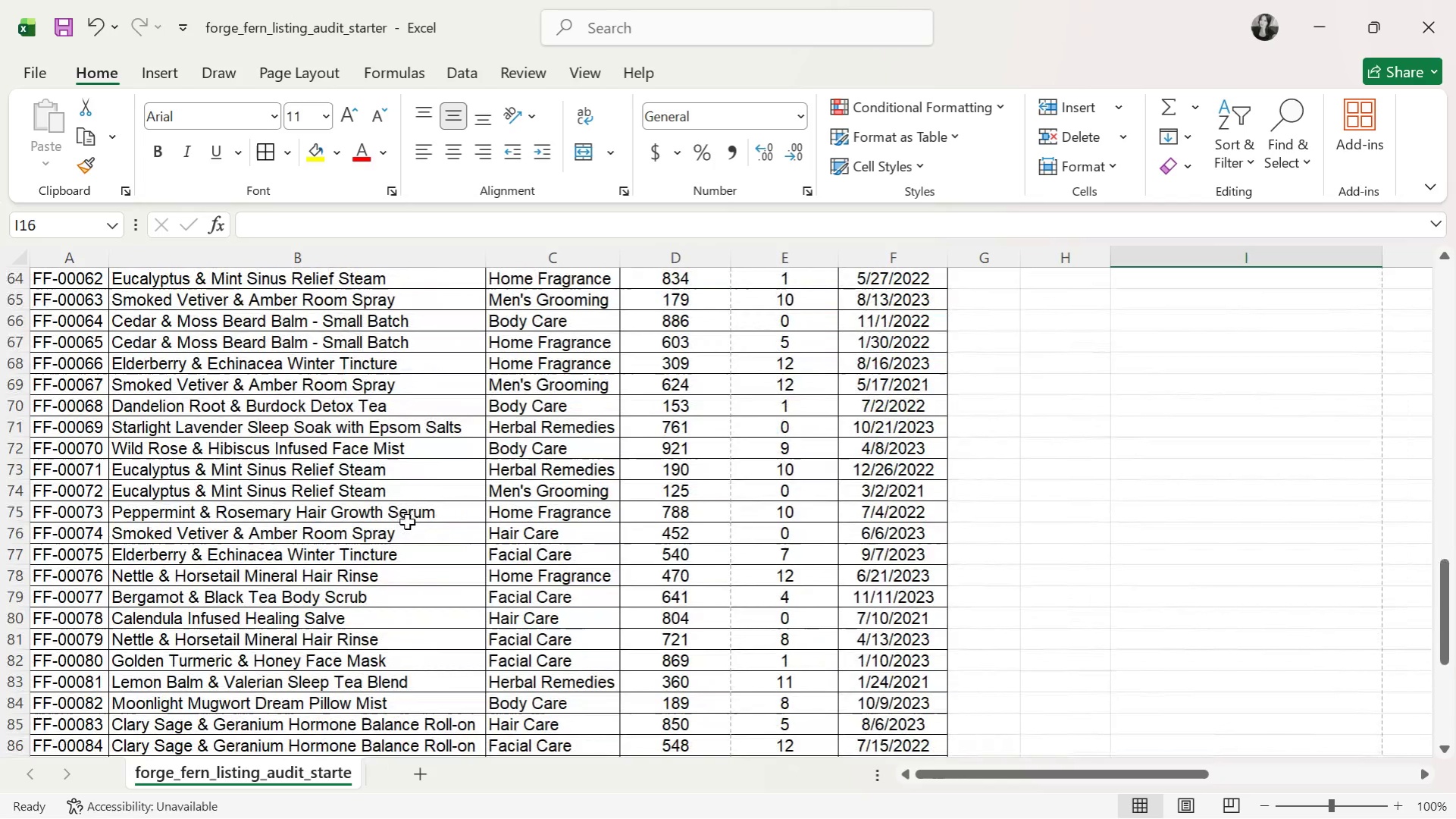 
scroll: coordinate [407, 522], scroll_direction: down, amount: 3.0
 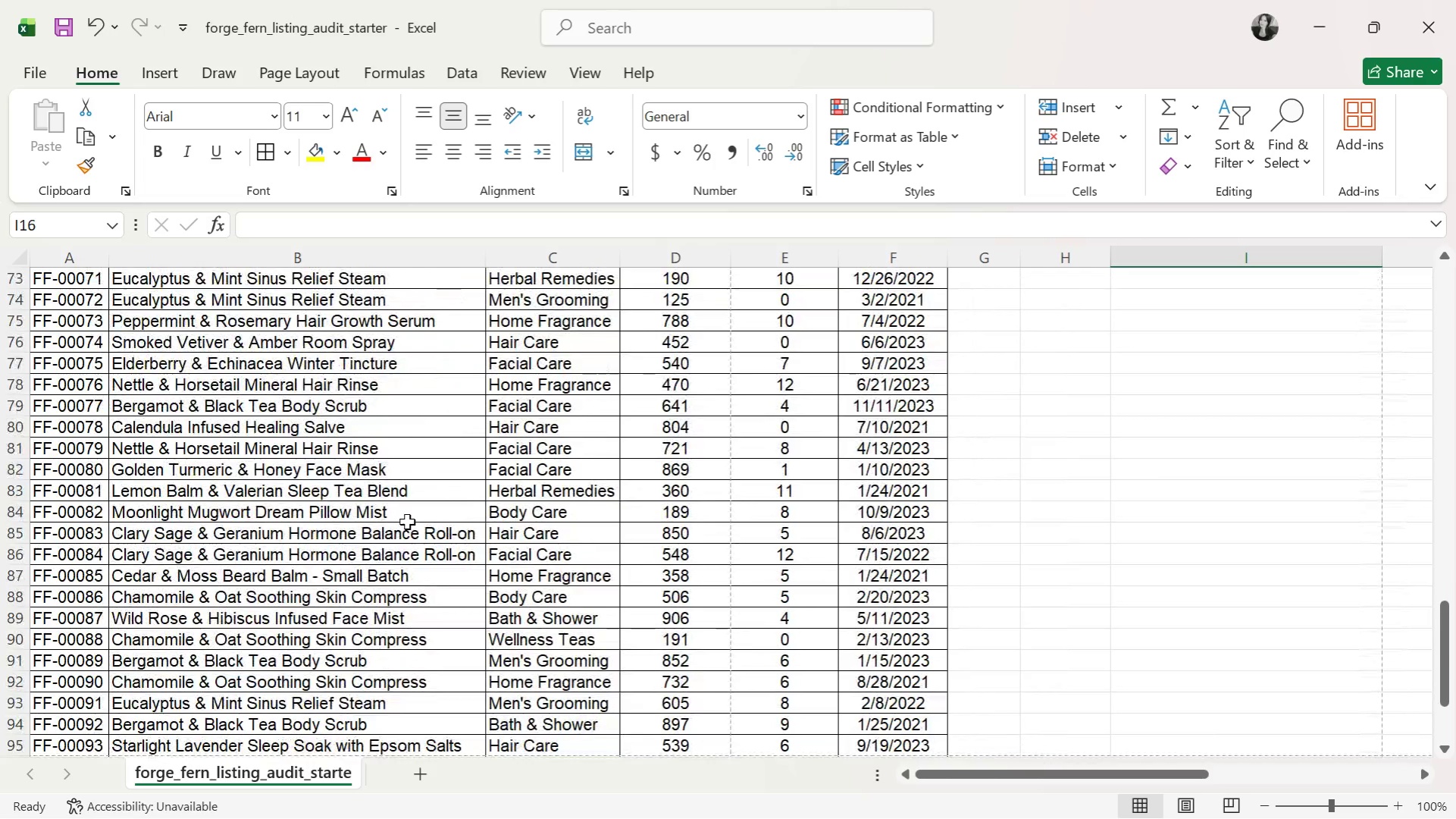 
scroll: coordinate [407, 522], scroll_direction: up, amount: 1.0
 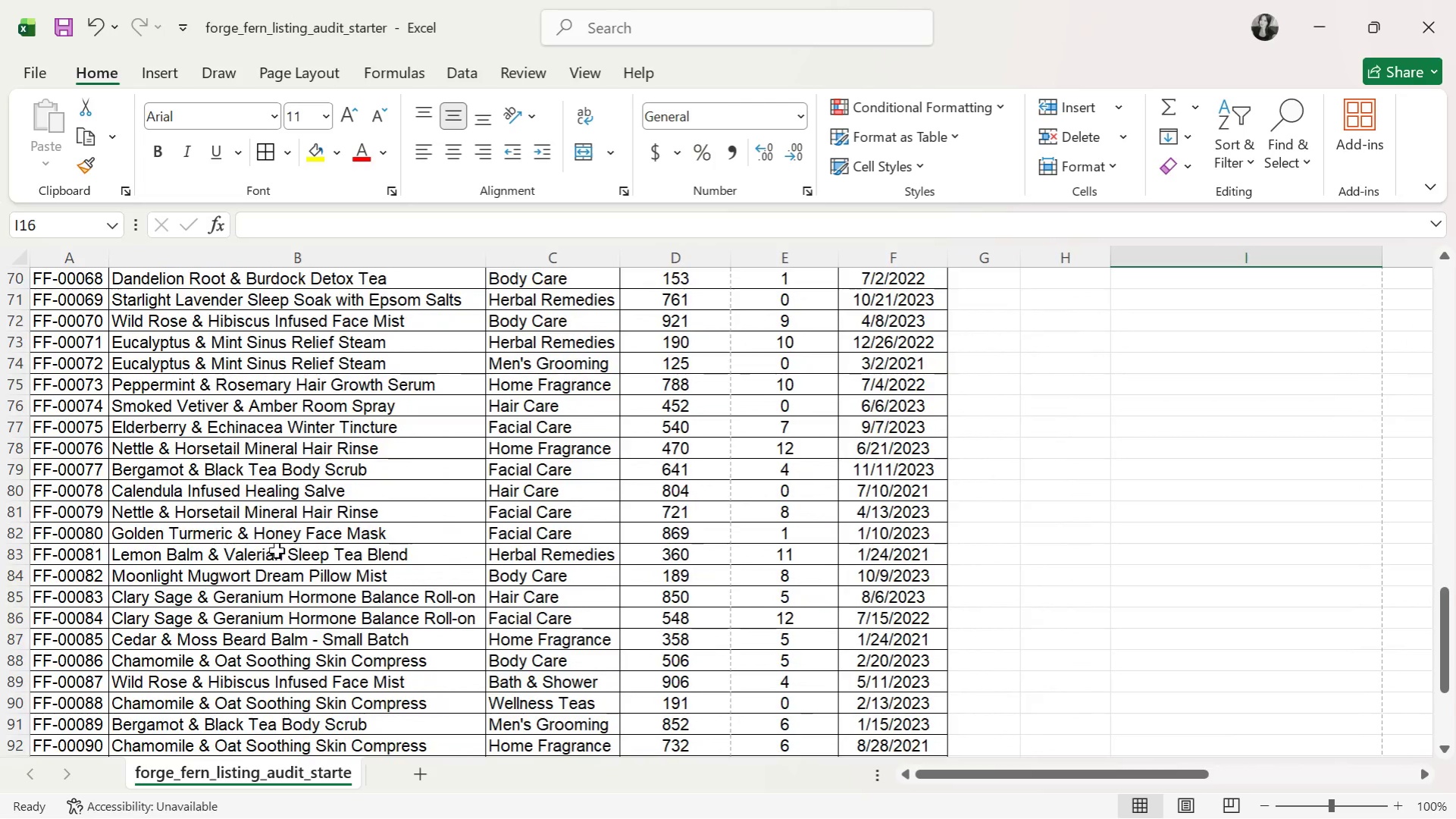 
scroll: coordinate [277, 551], scroll_direction: down, amount: 1.0
 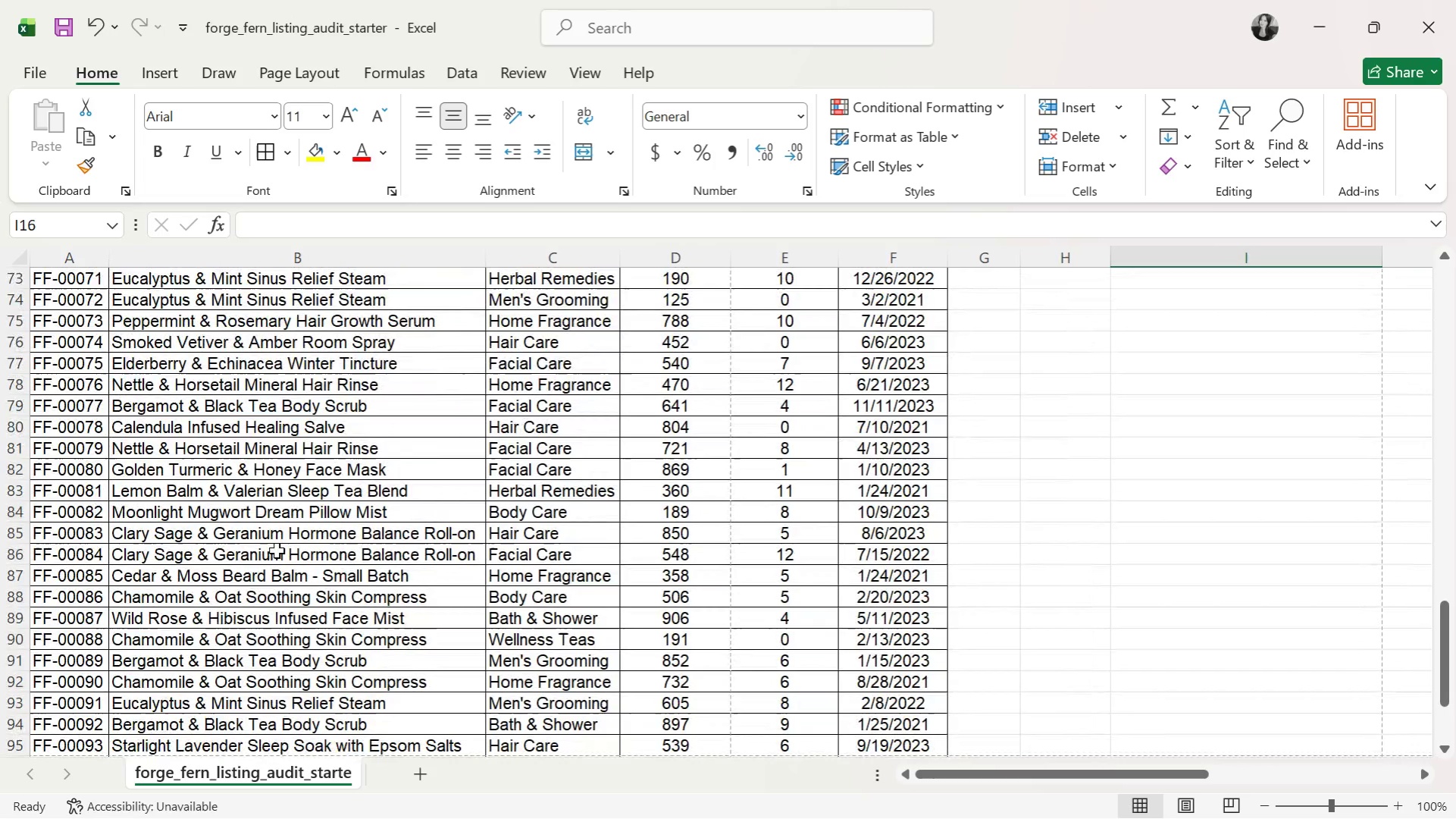 
wait(8.0)
 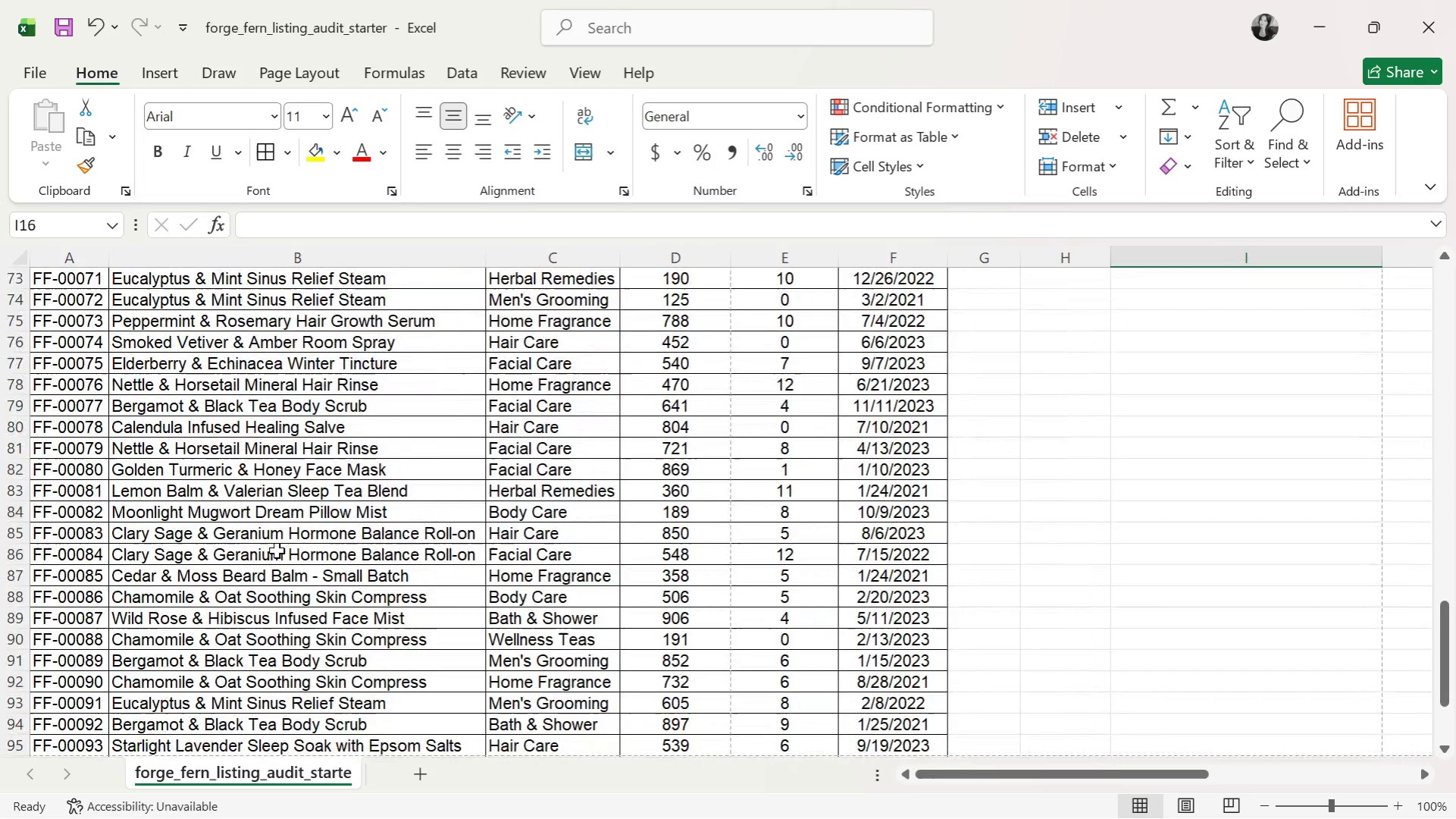 
scroll: coordinate [277, 551], scroll_direction: down, amount: 1.0
 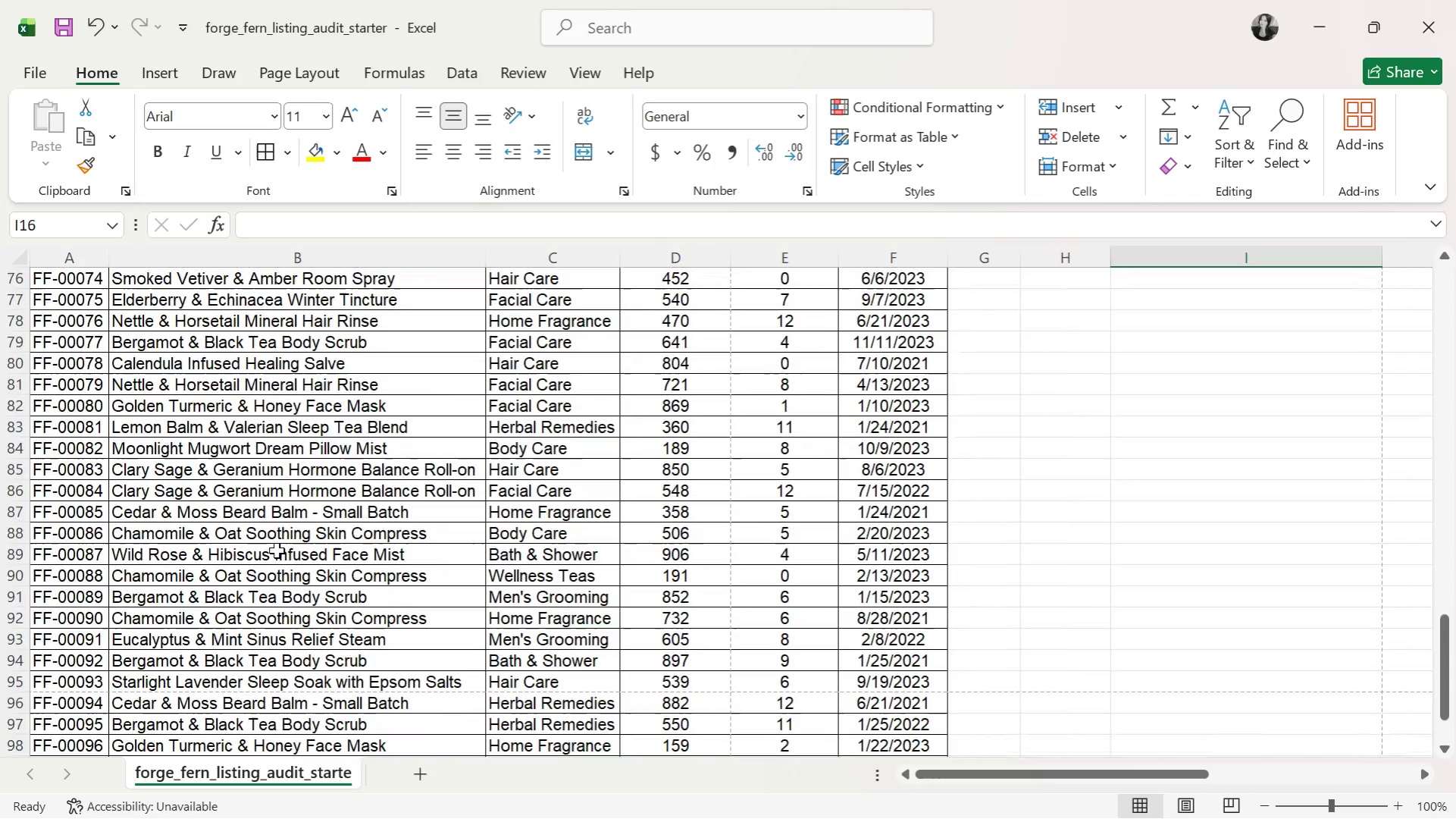 
wait(5.57)
 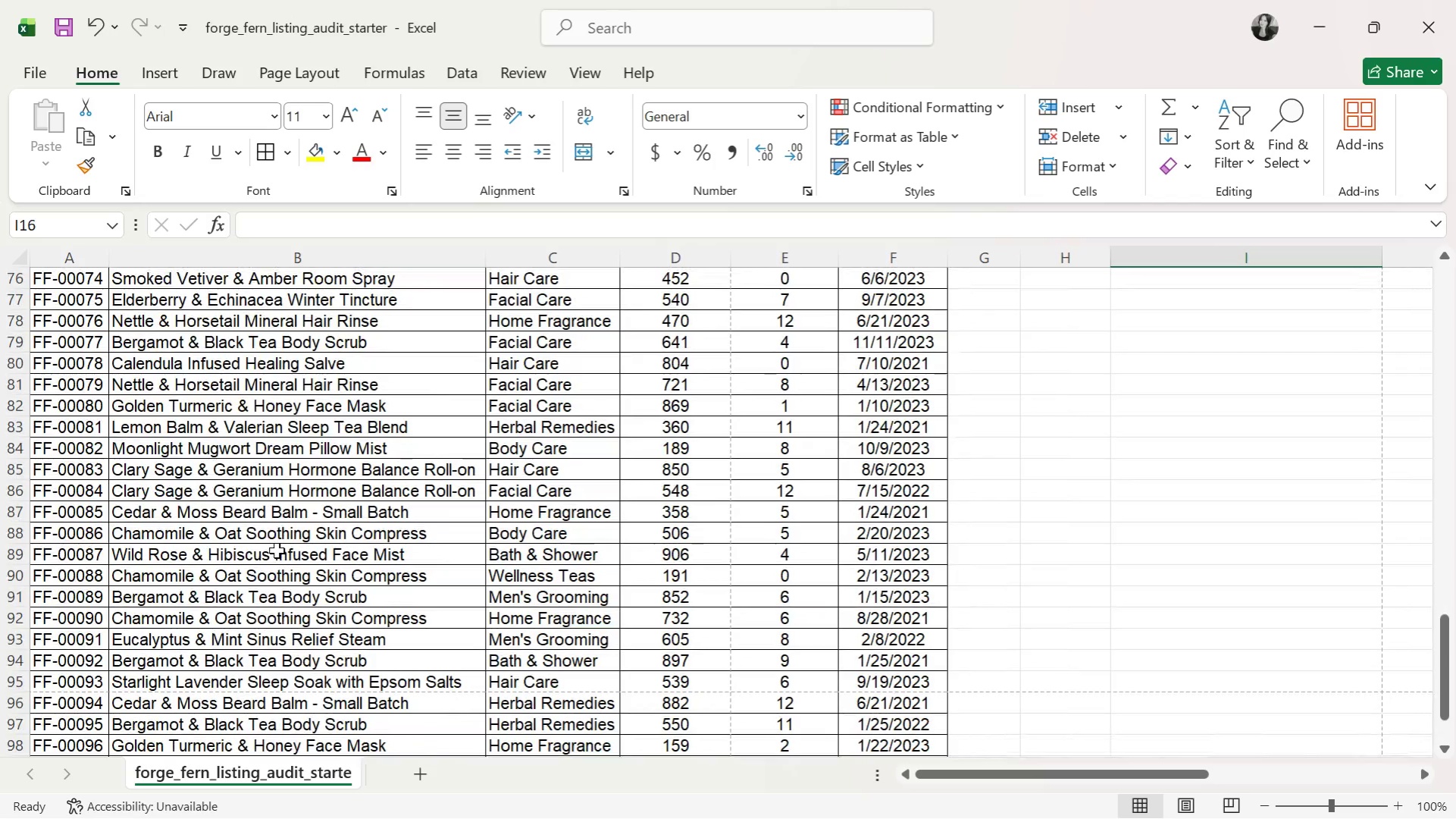 
scroll: coordinate [277, 551], scroll_direction: down, amount: 4.0
 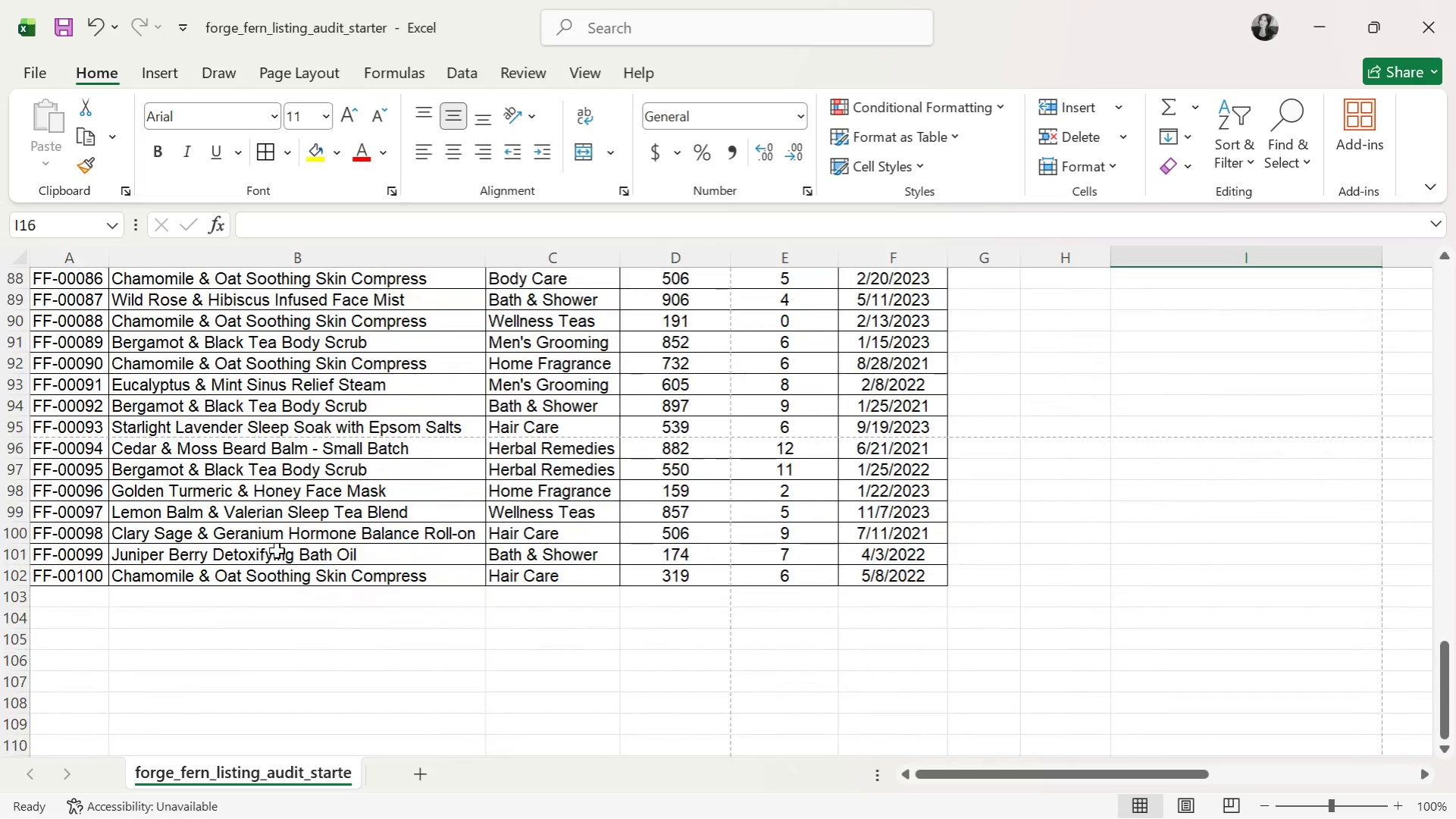 
wait(8.36)
 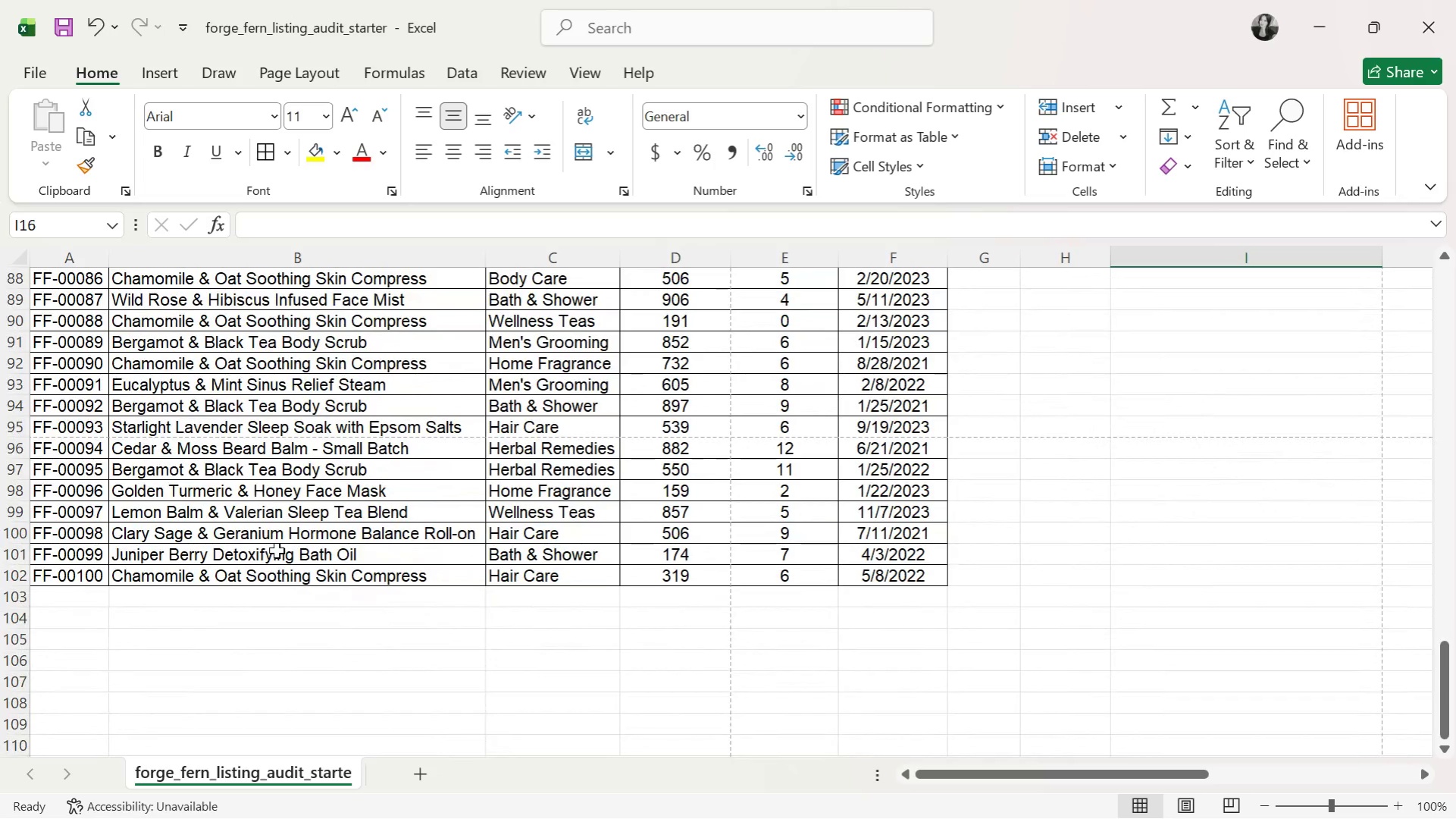 
scroll: coordinate [277, 551], scroll_direction: down, amount: 1.0
 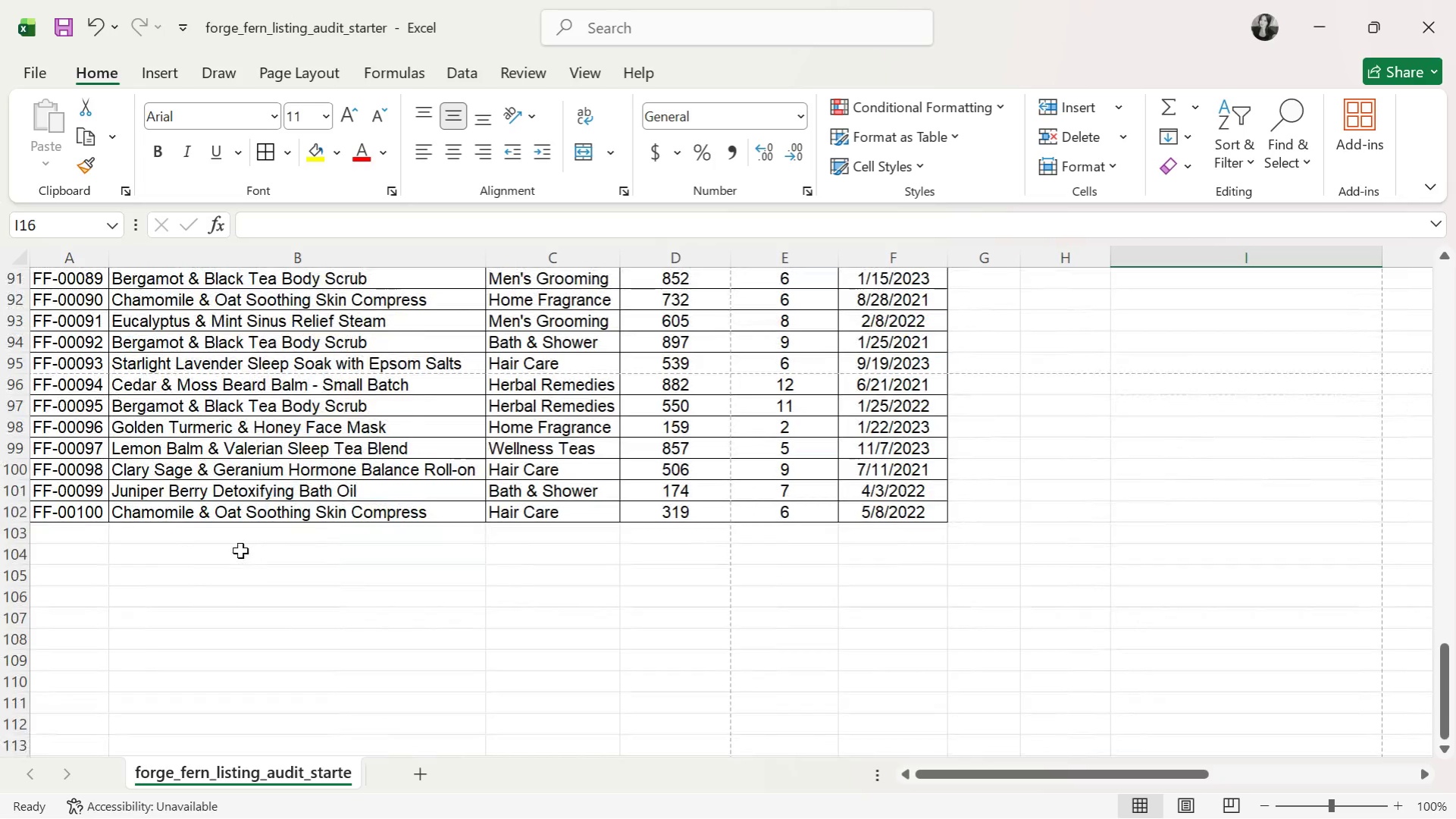 
scroll: coordinate [218, 497], scroll_direction: up, amount: 33.0
 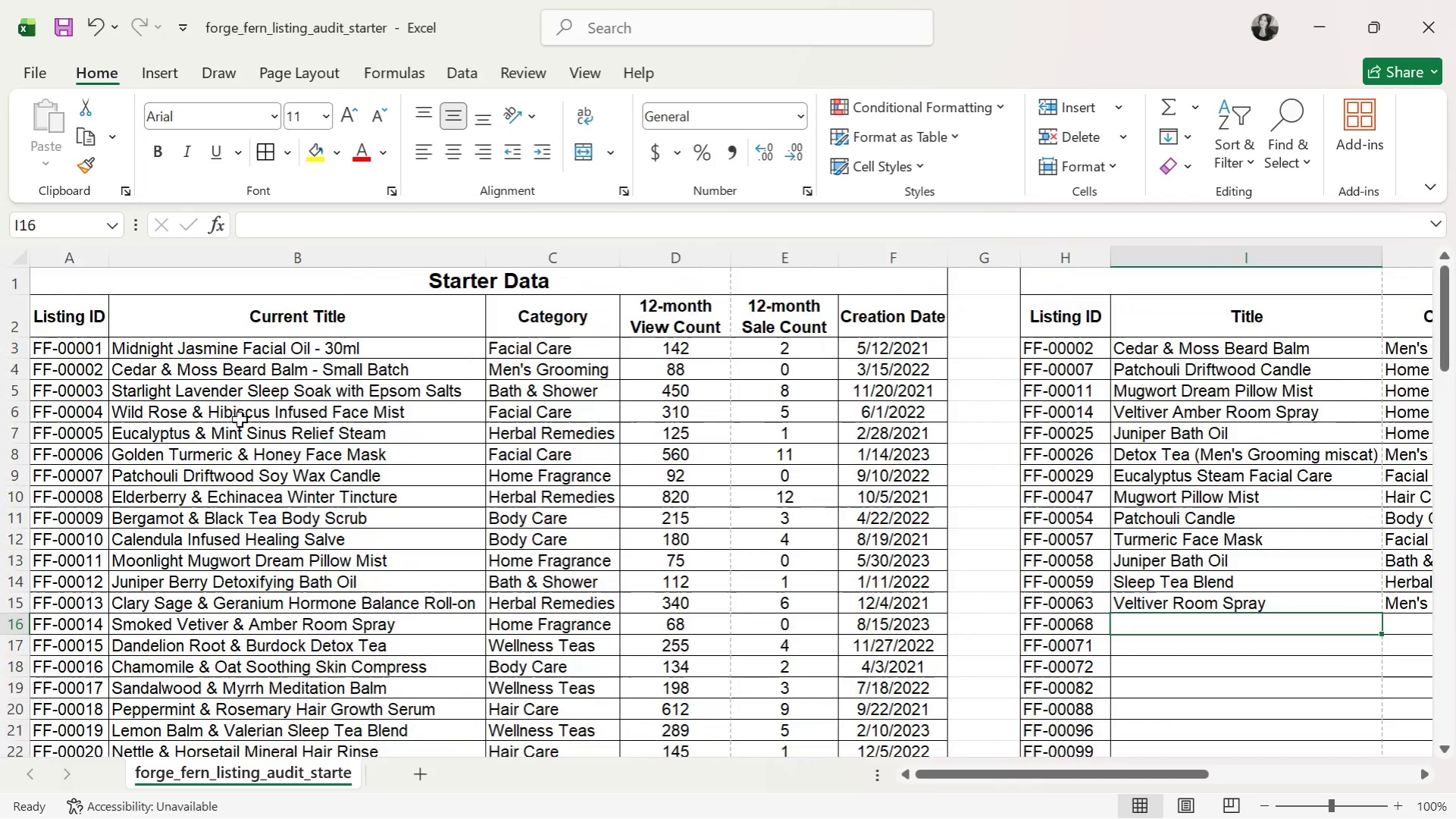 
left_click([240, 410])
 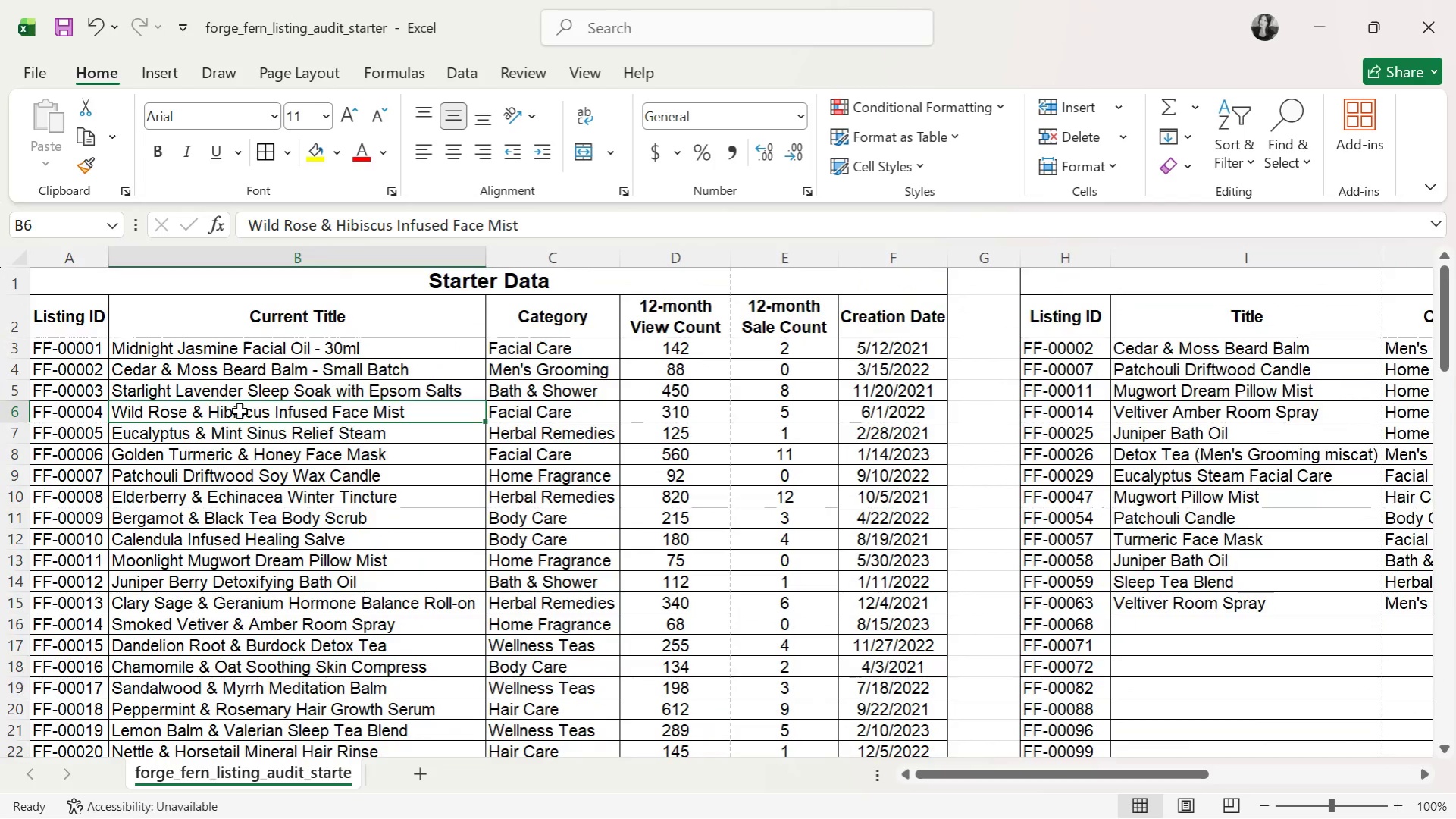 
key(ArrowDown)
 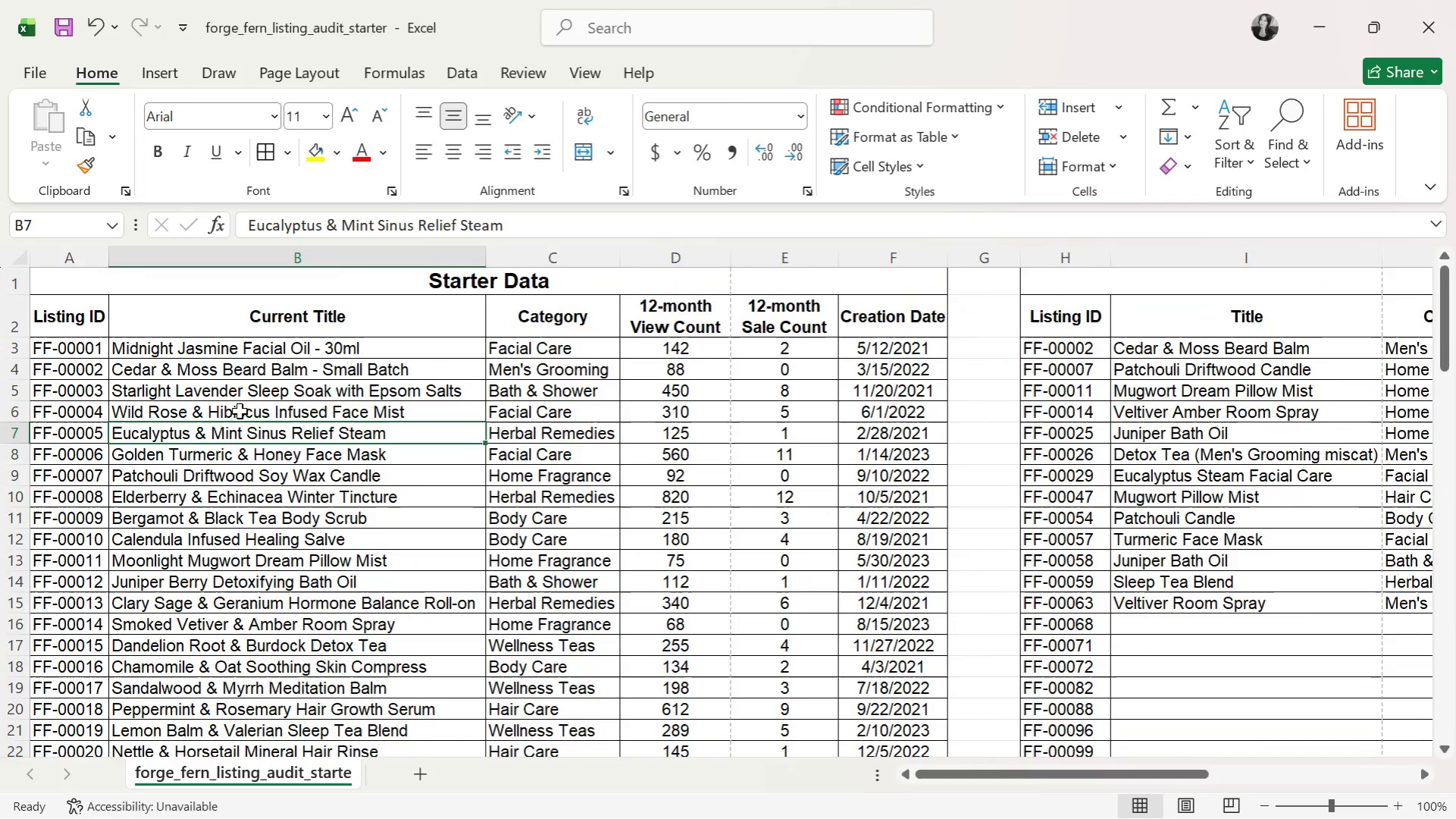 
key(ArrowDown)
 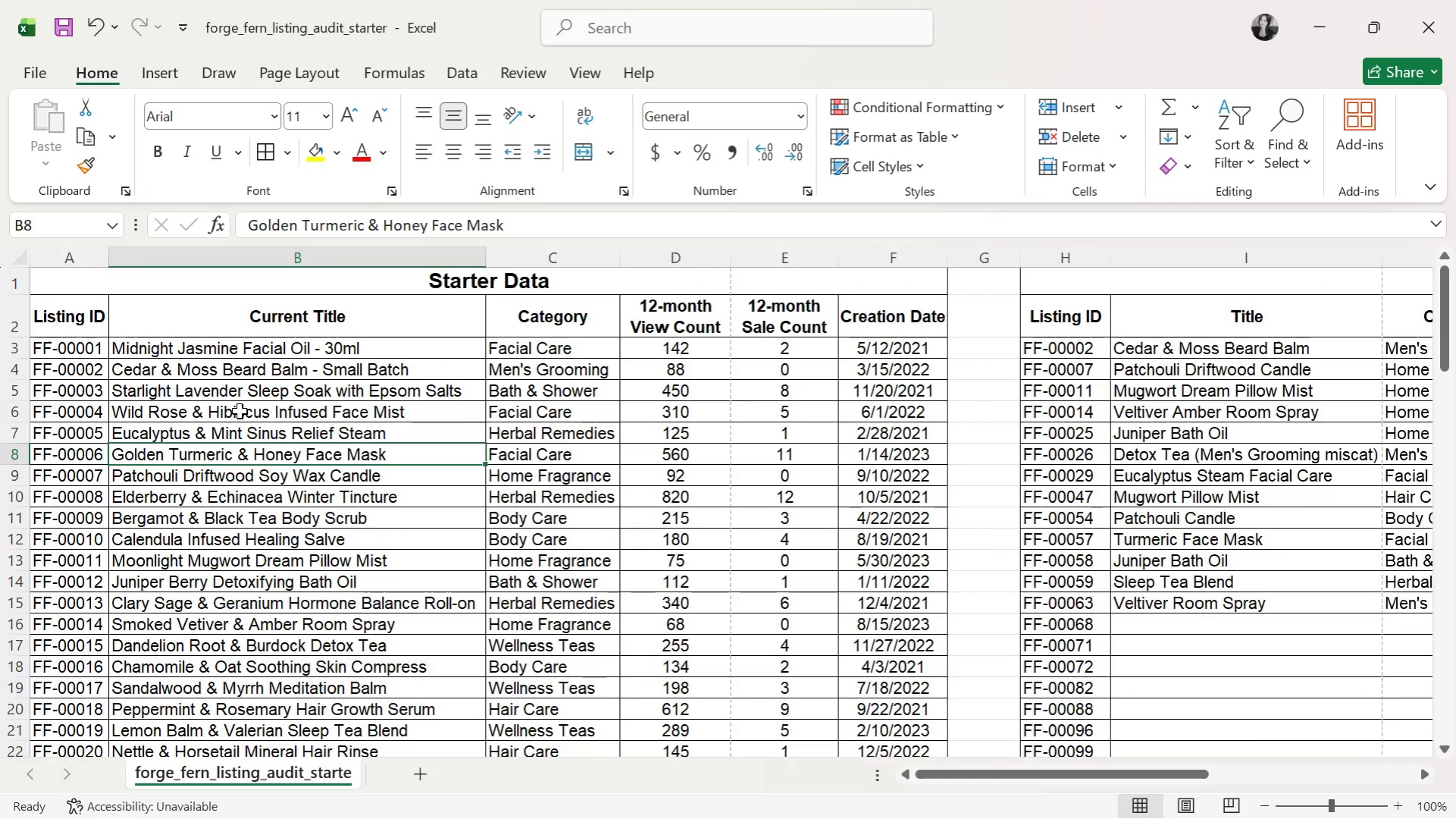 
key(ArrowDown)
 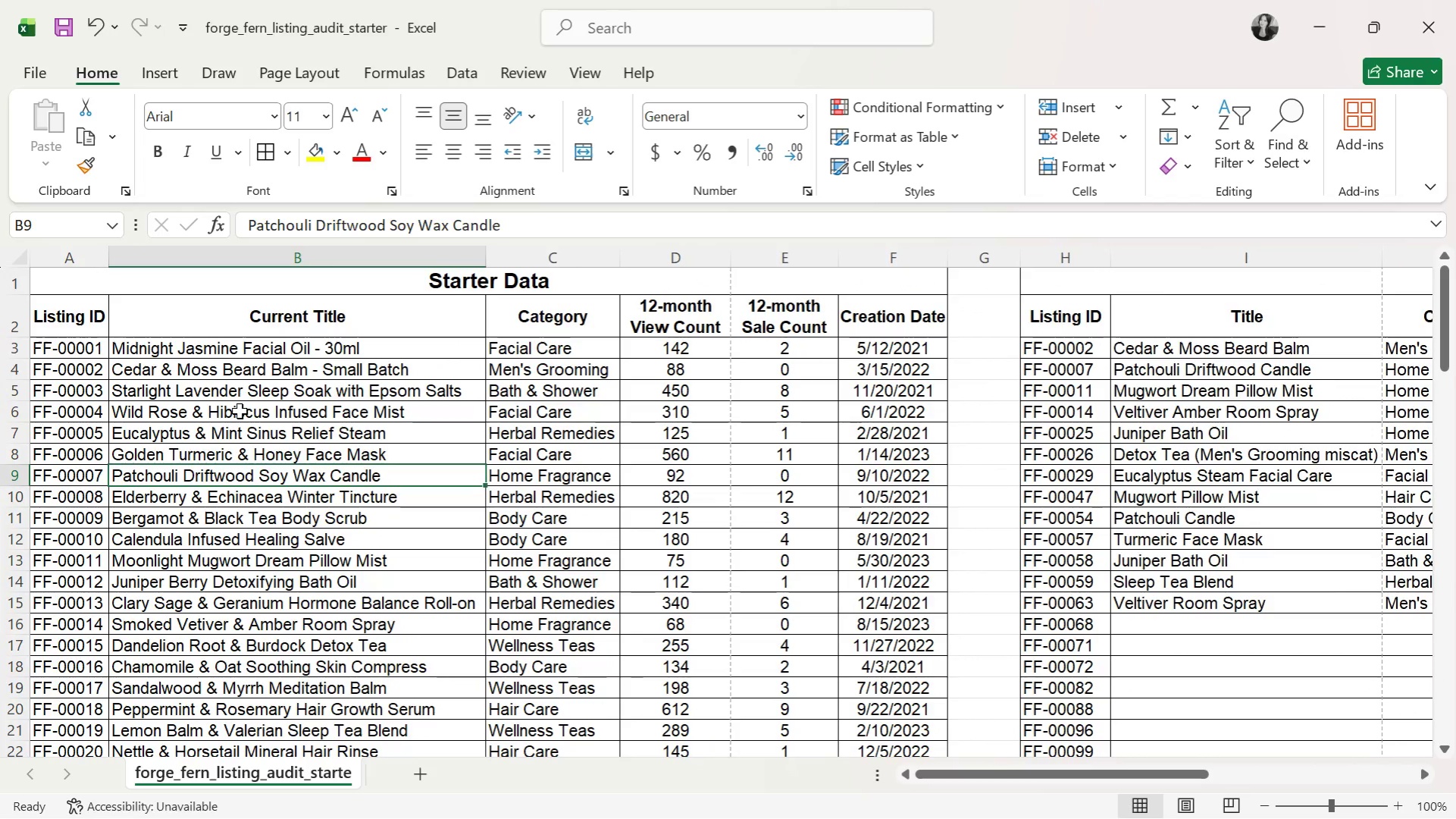 
key(ArrowDown)
 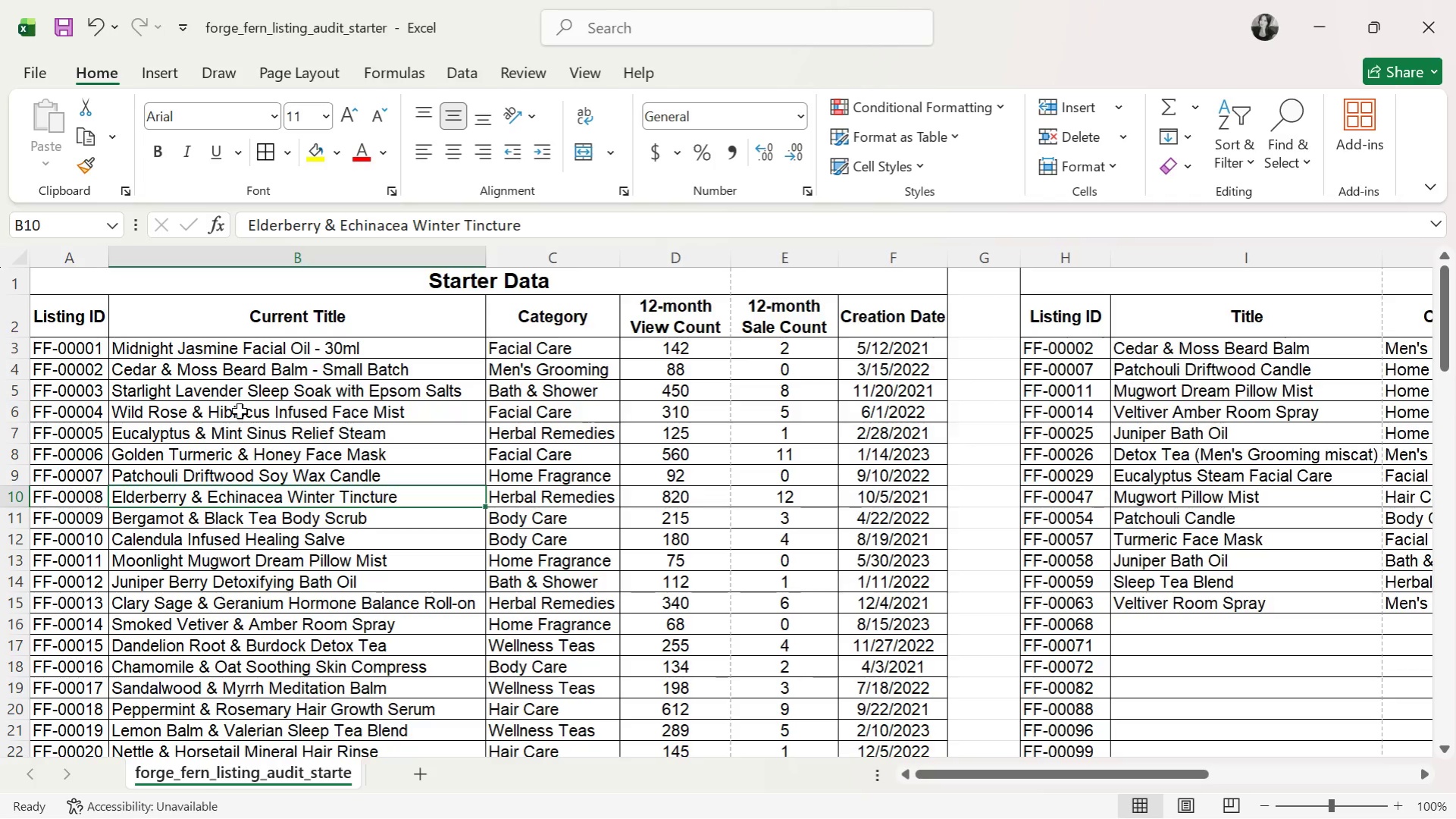 
key(ArrowDown)
 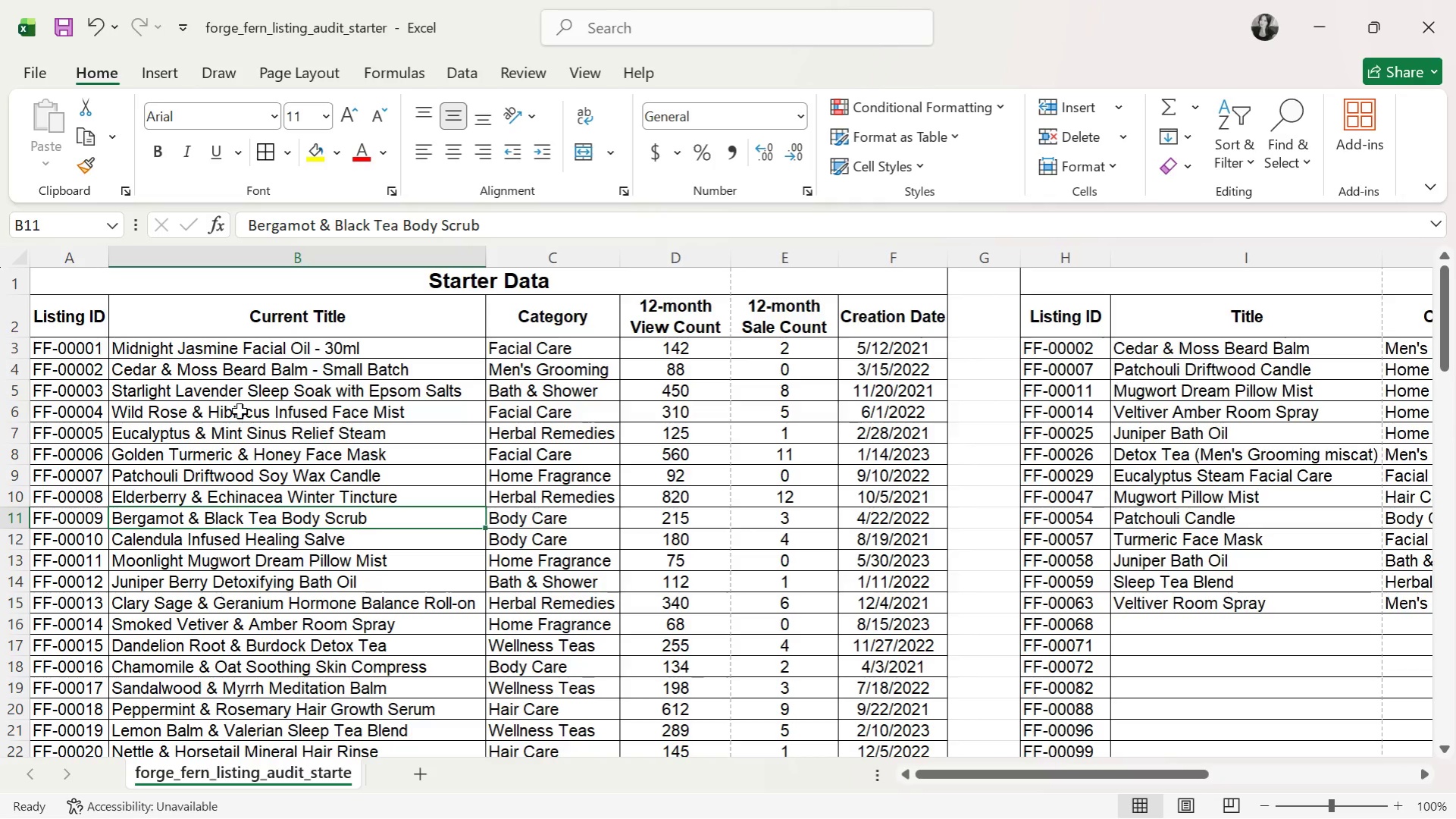 
key(ArrowDown)
 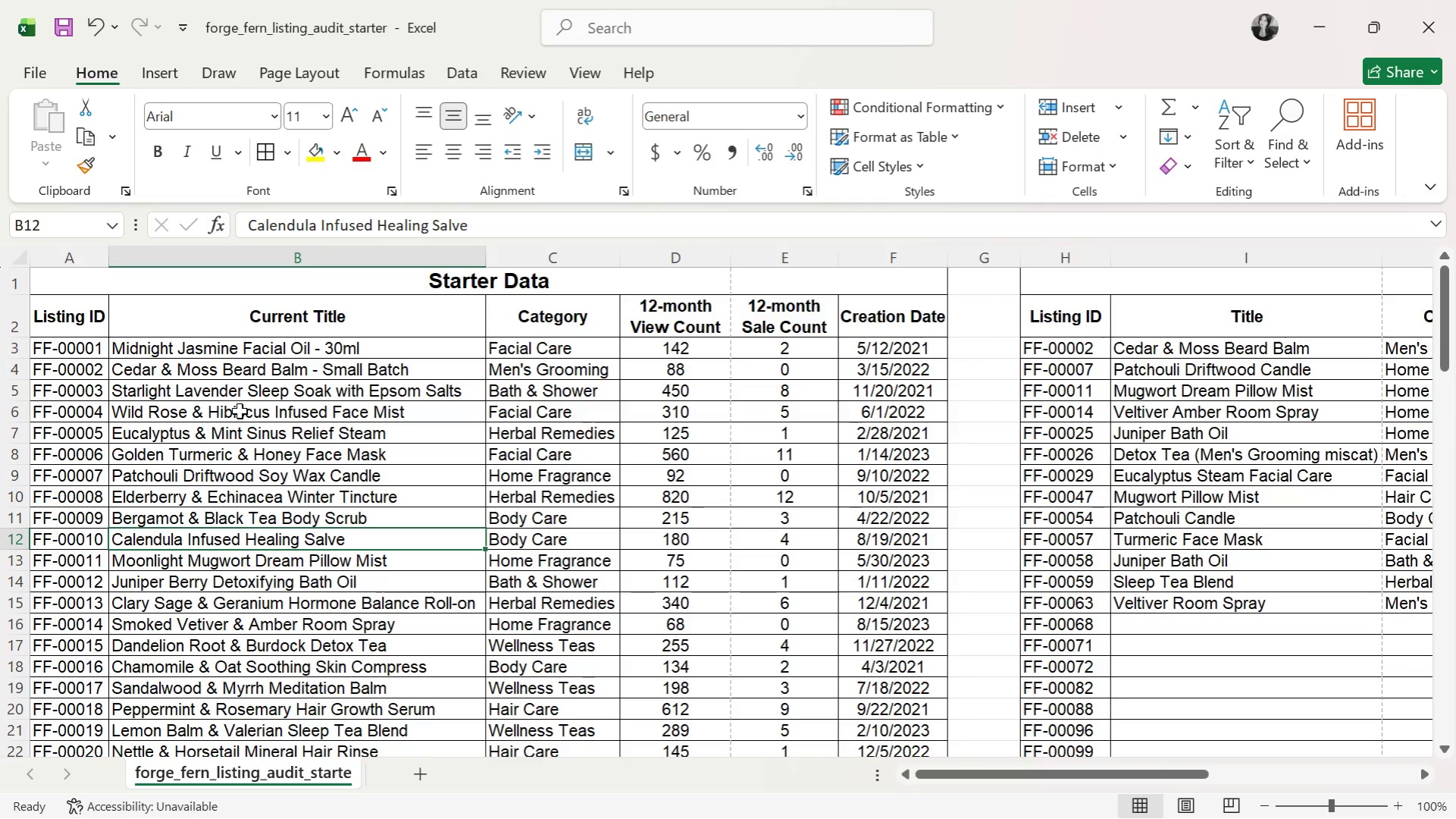 
key(ArrowDown)
 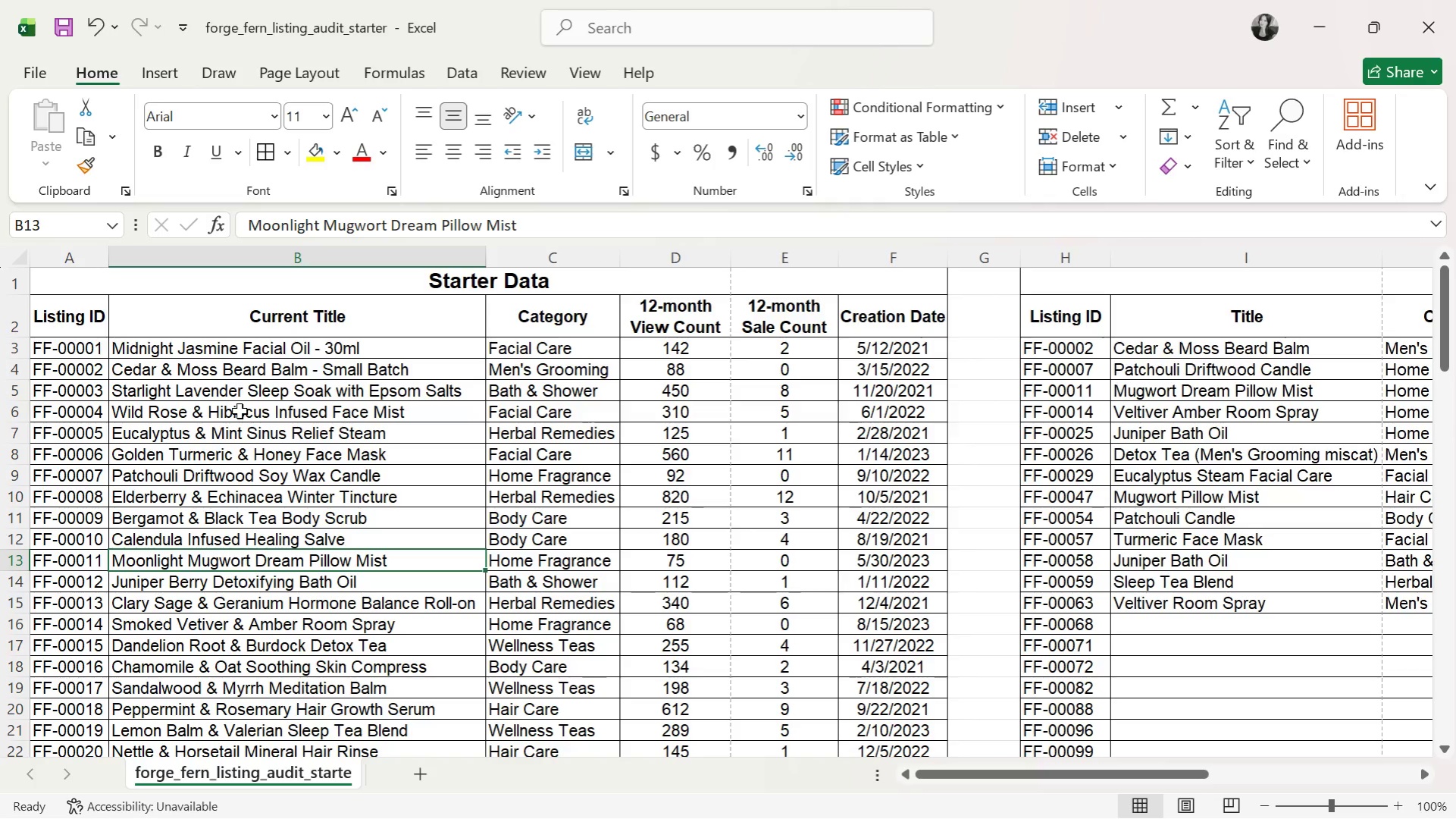 
key(ArrowDown)
 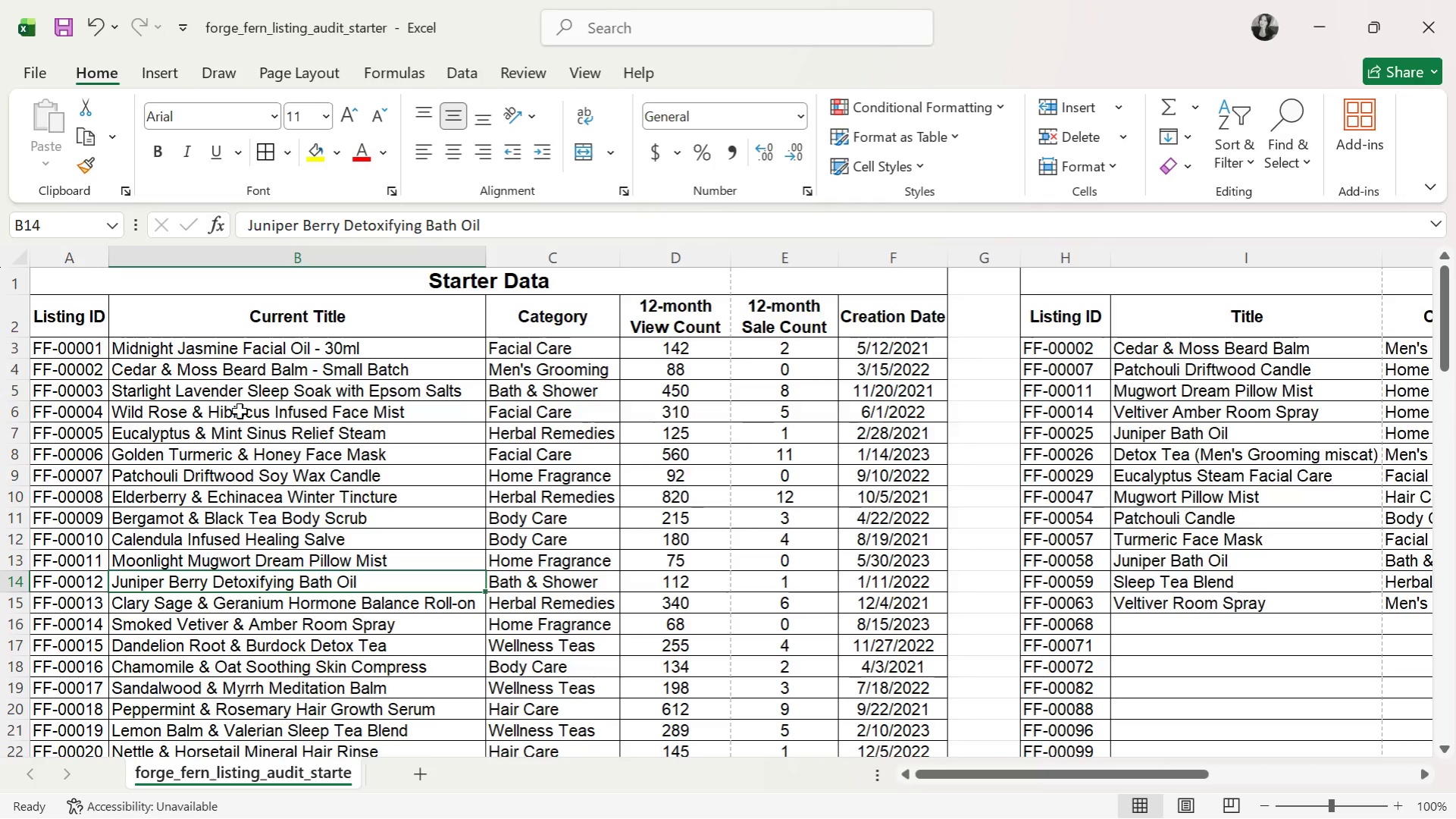 
wait(11.72)
 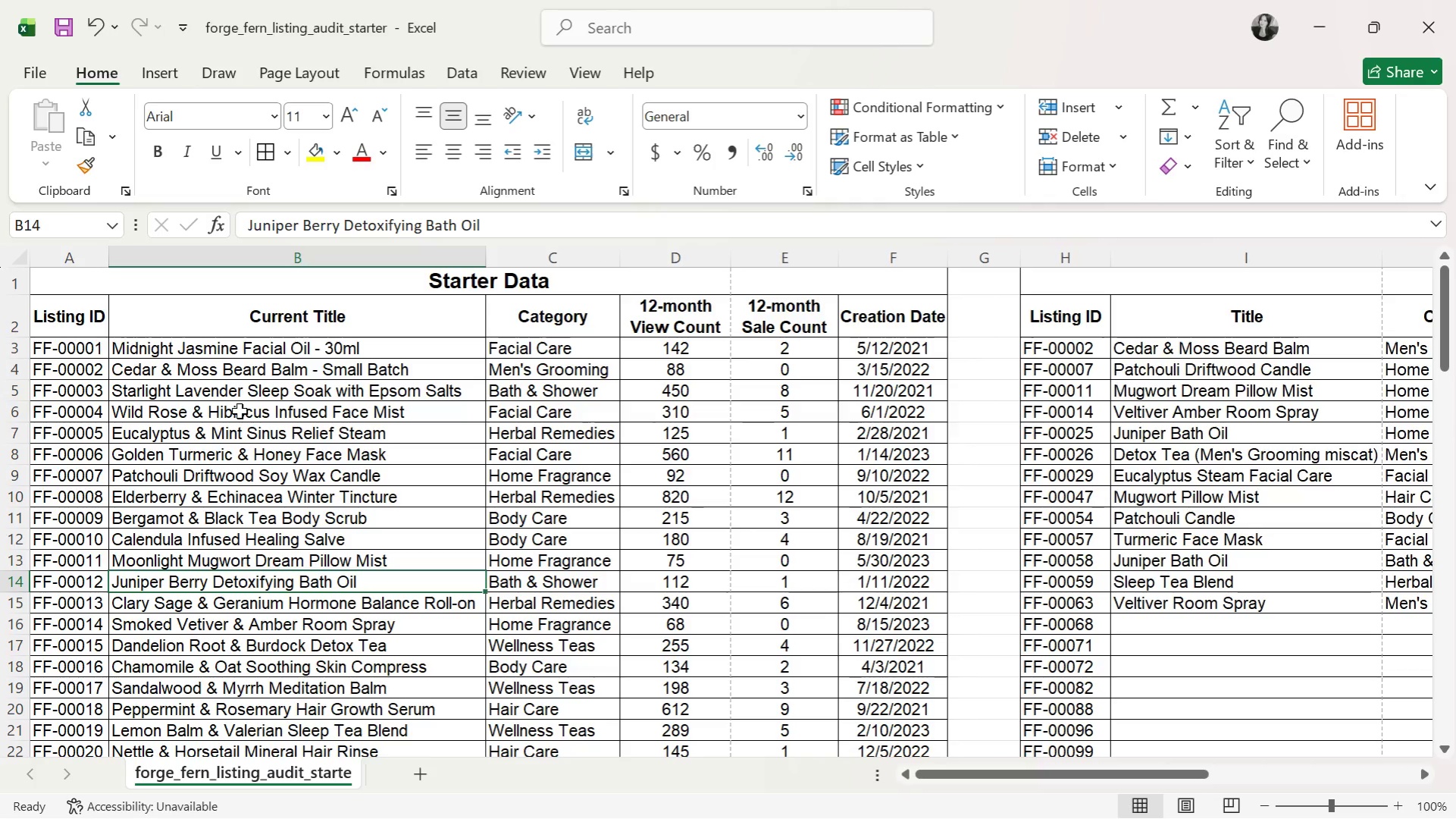 
key(ArrowDown)
 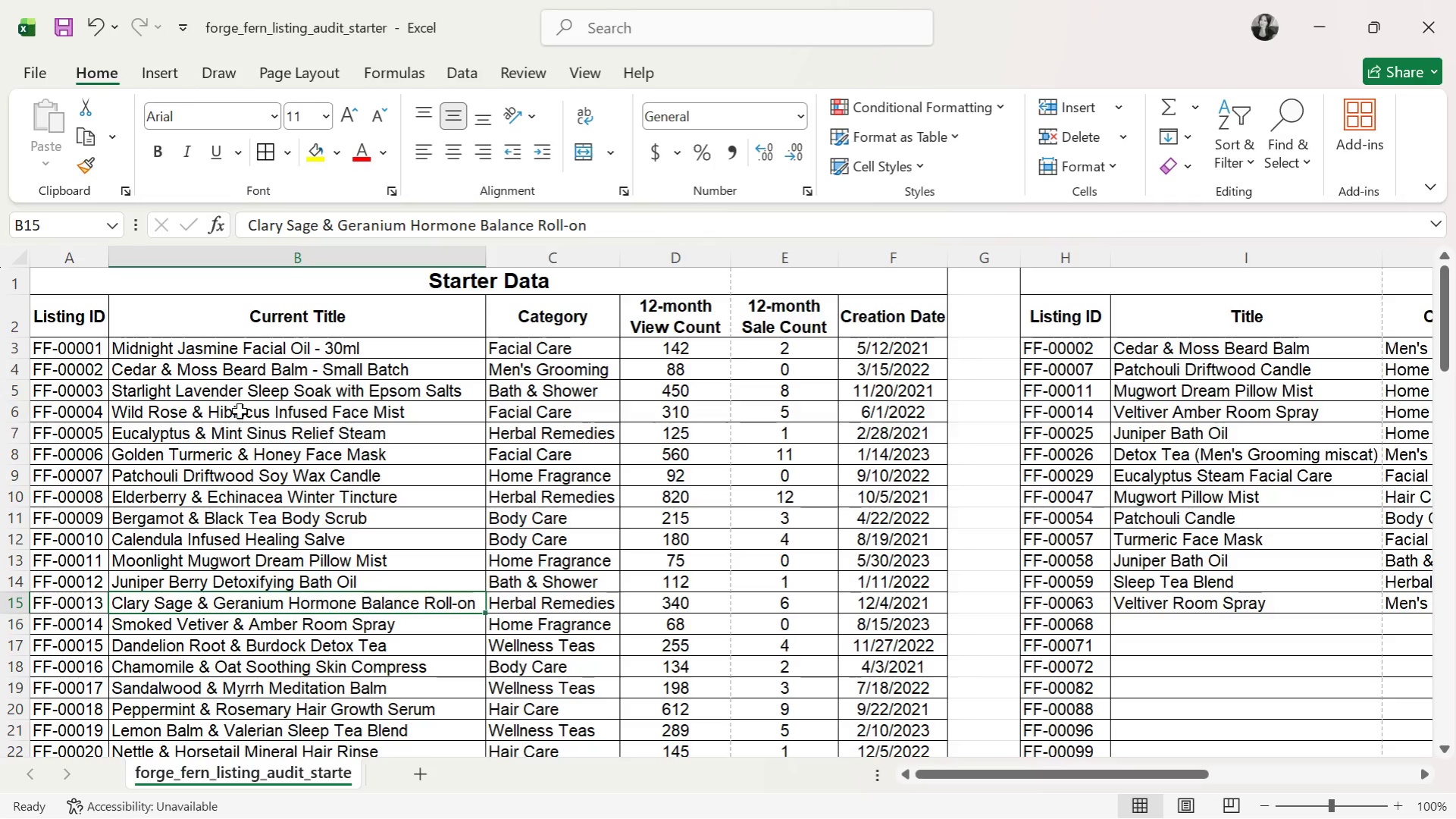 
wait(7.25)
 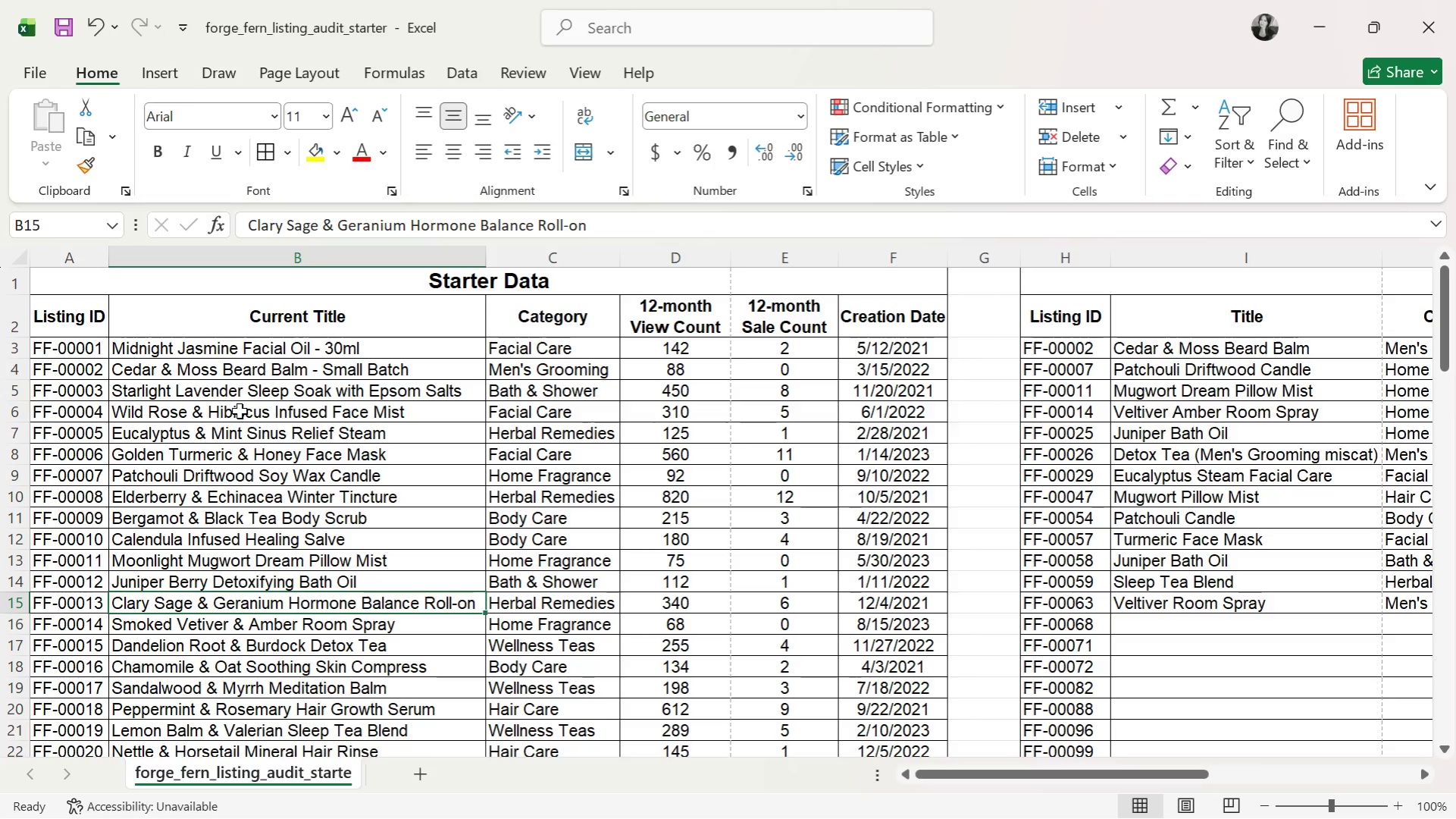 
key(ArrowDown)
 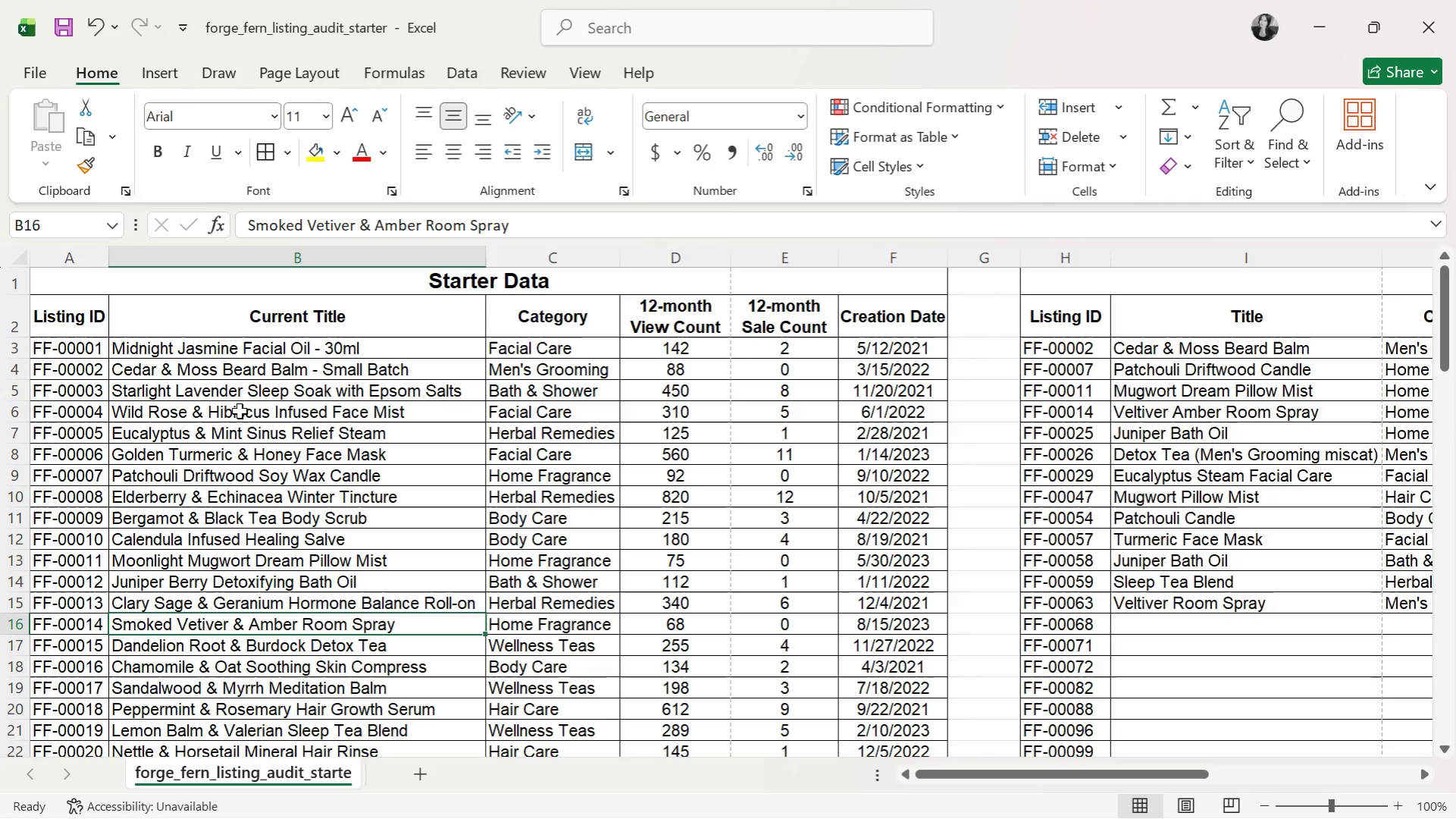 
wait(6.5)
 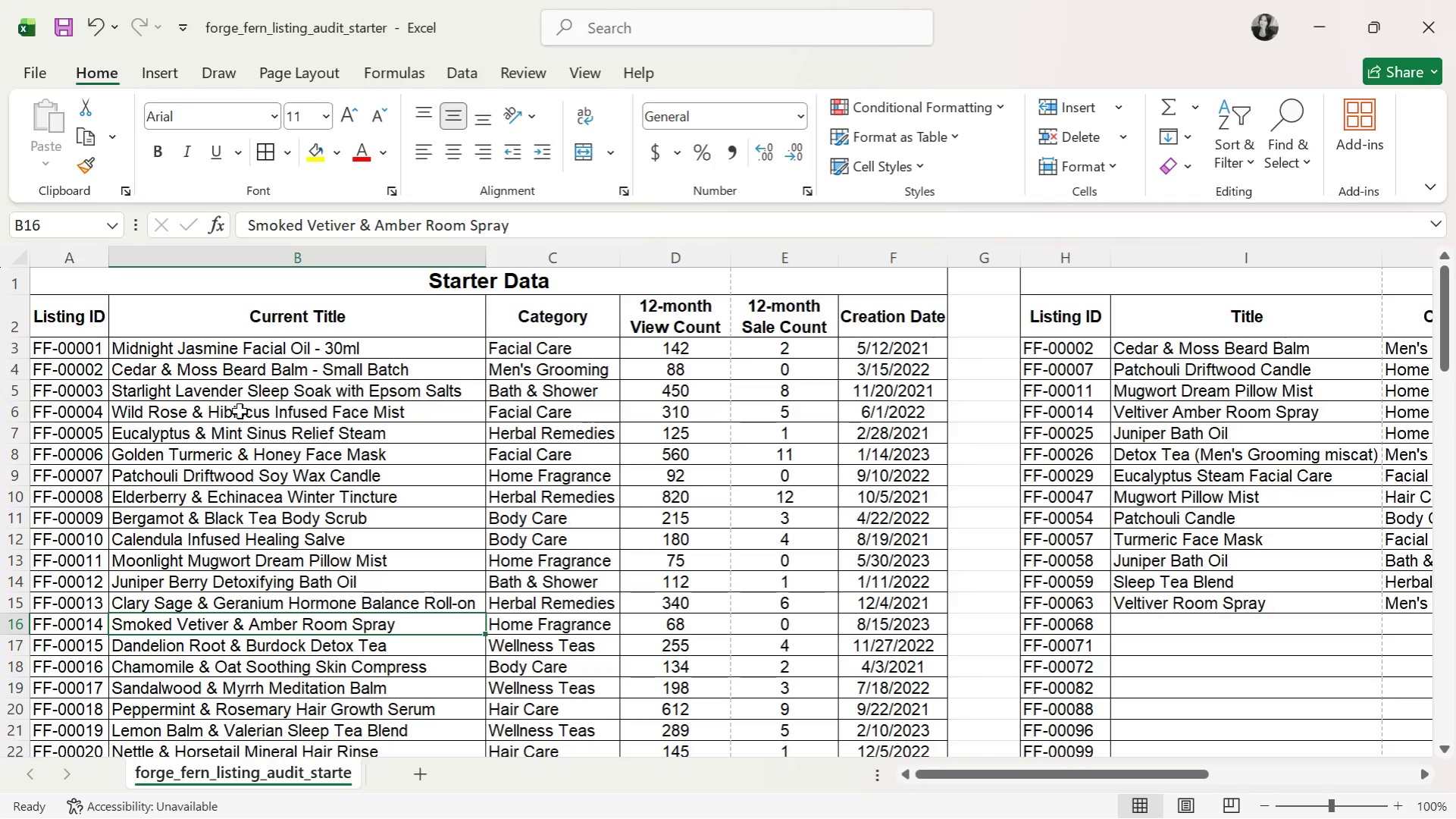 
key(ArrowDown)
 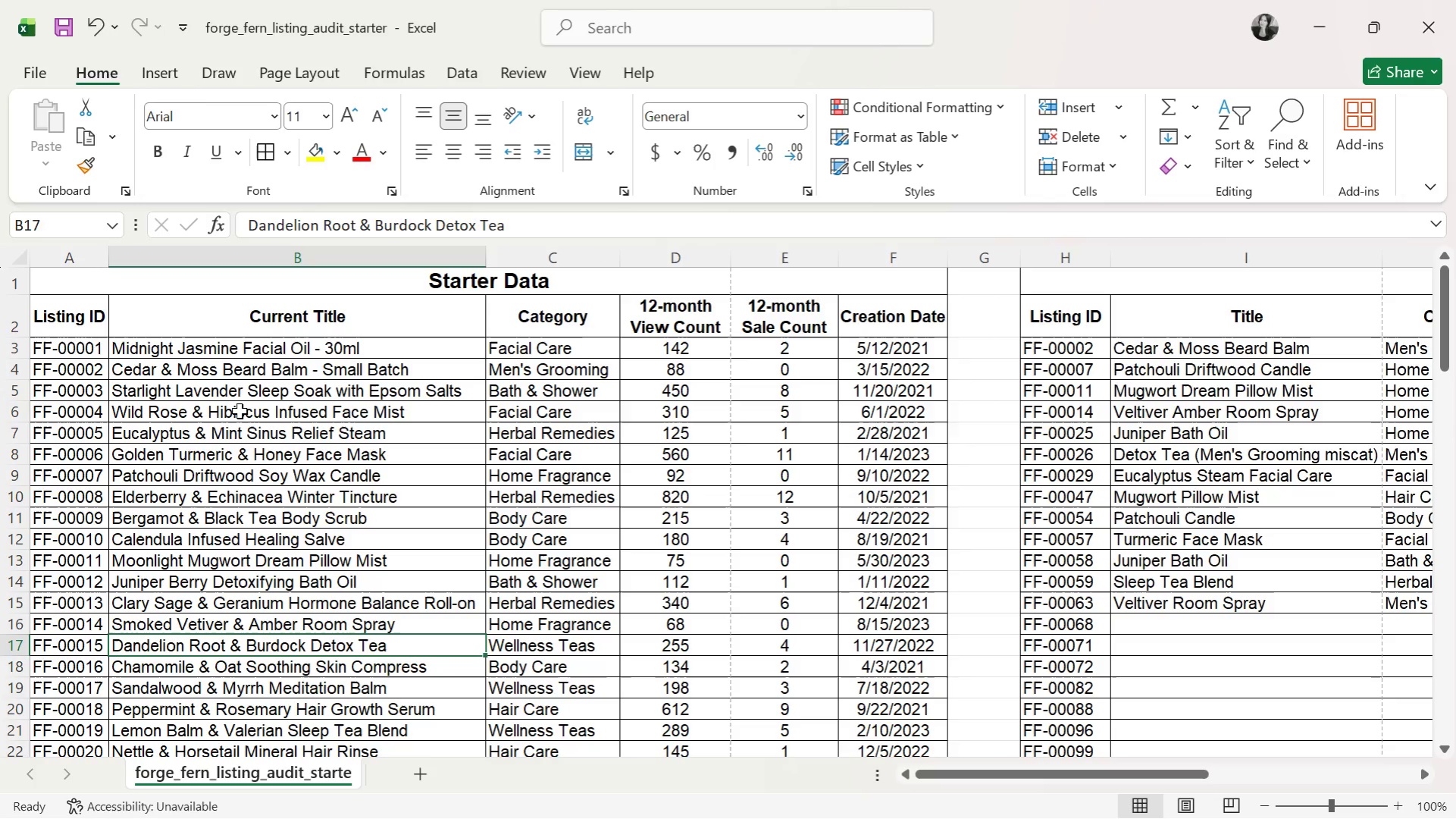 
key(ArrowDown)
 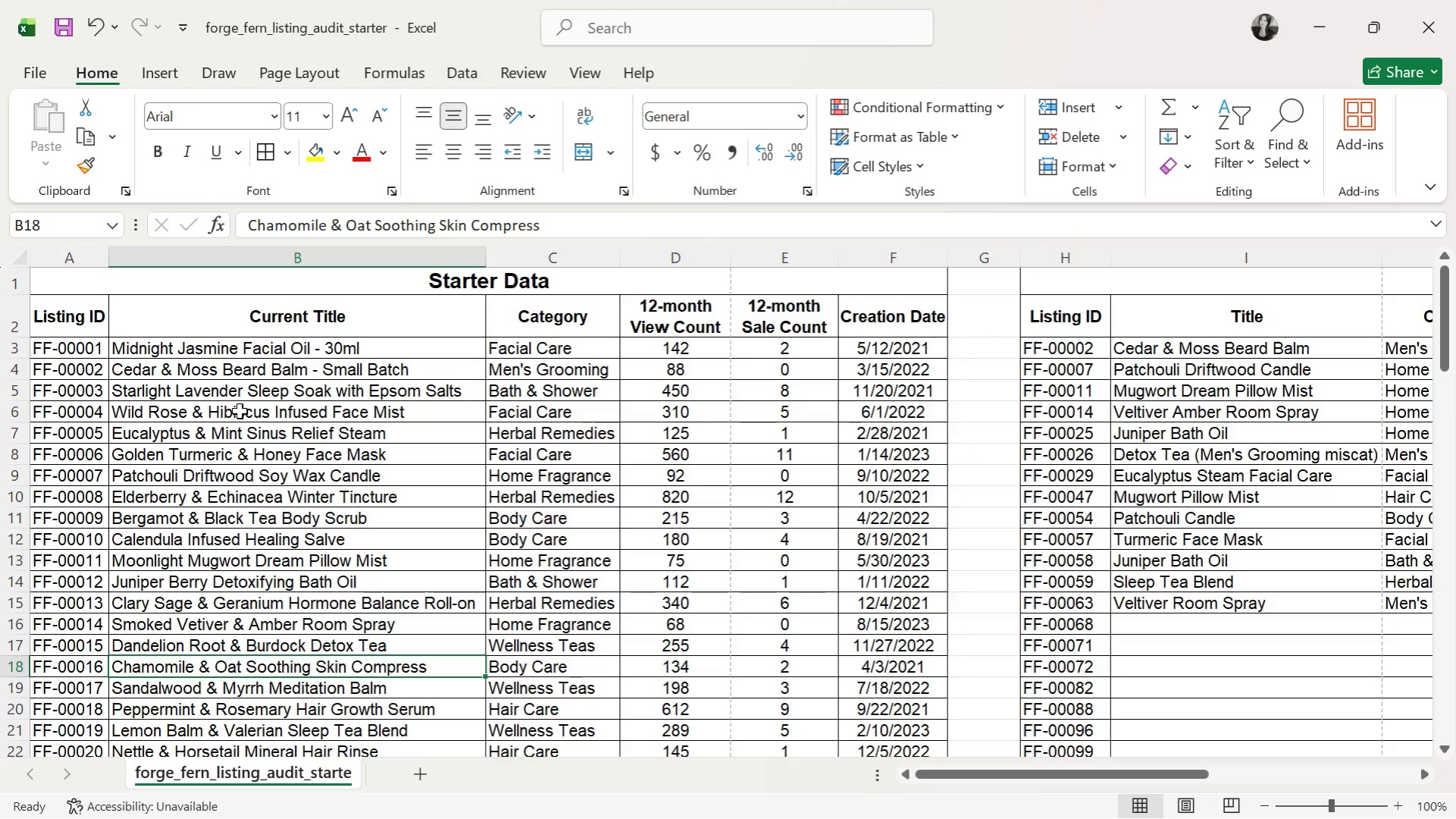 
wait(8.97)
 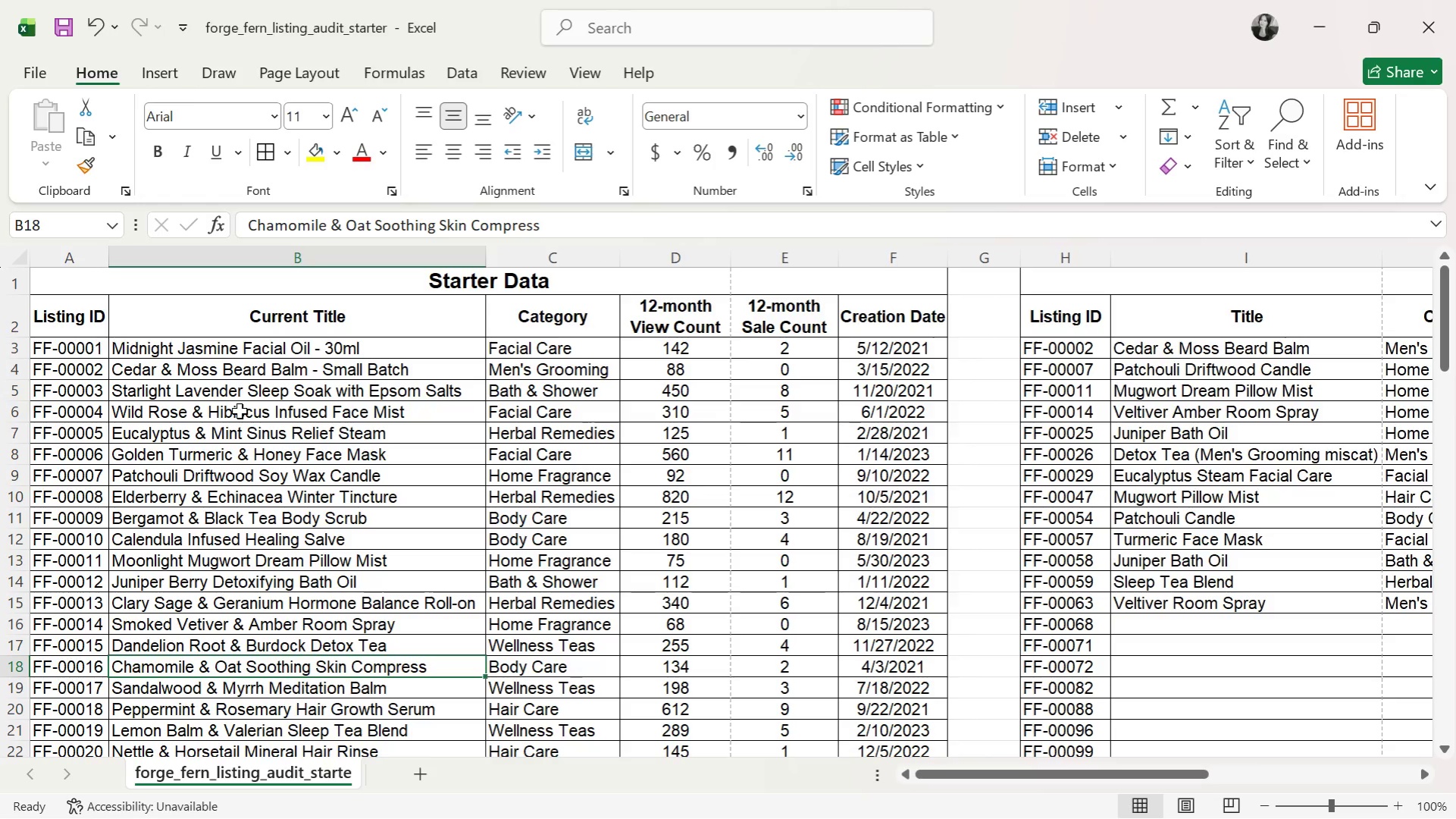 
key(ArrowDown)
 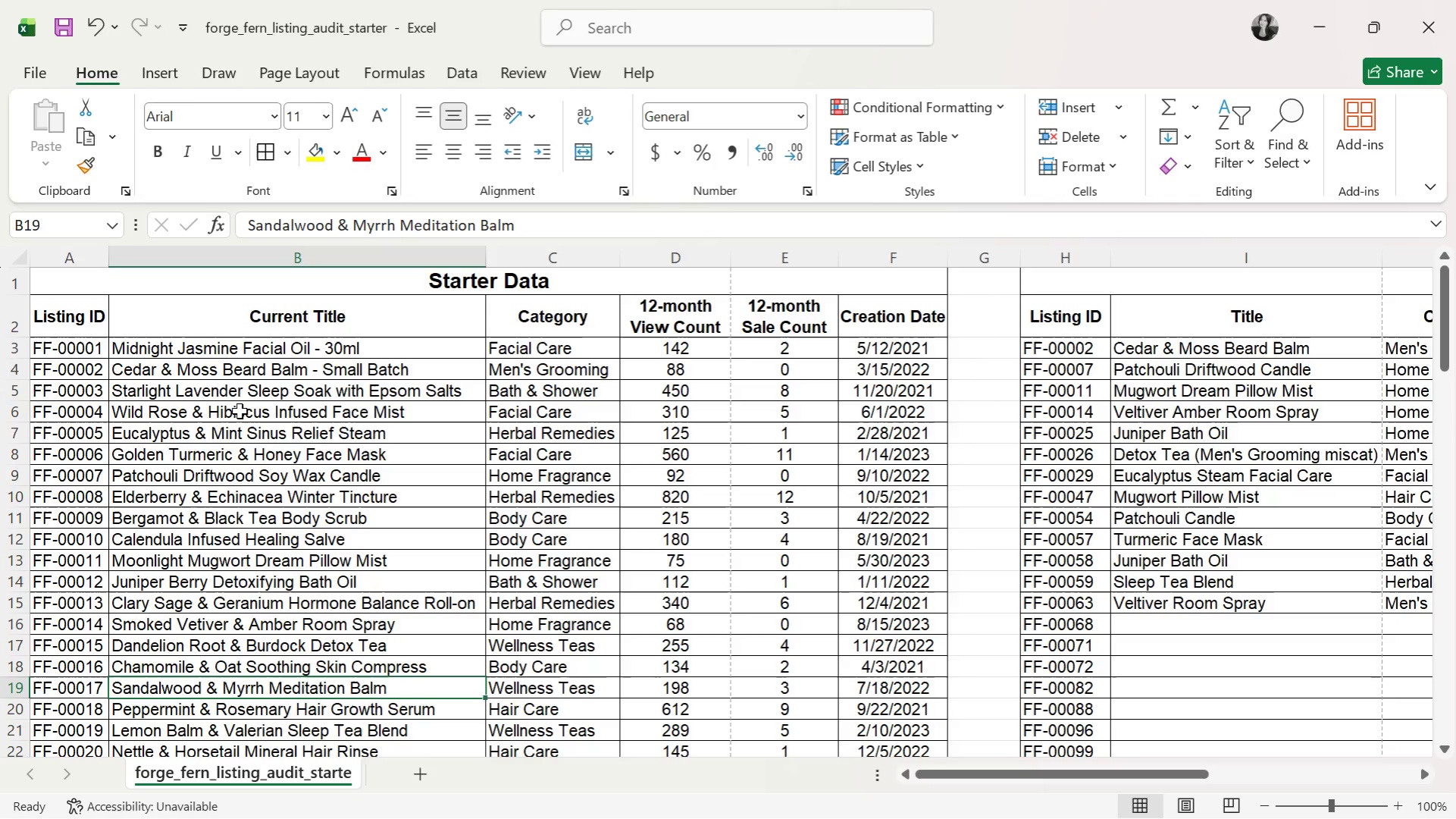 
wait(13.88)
 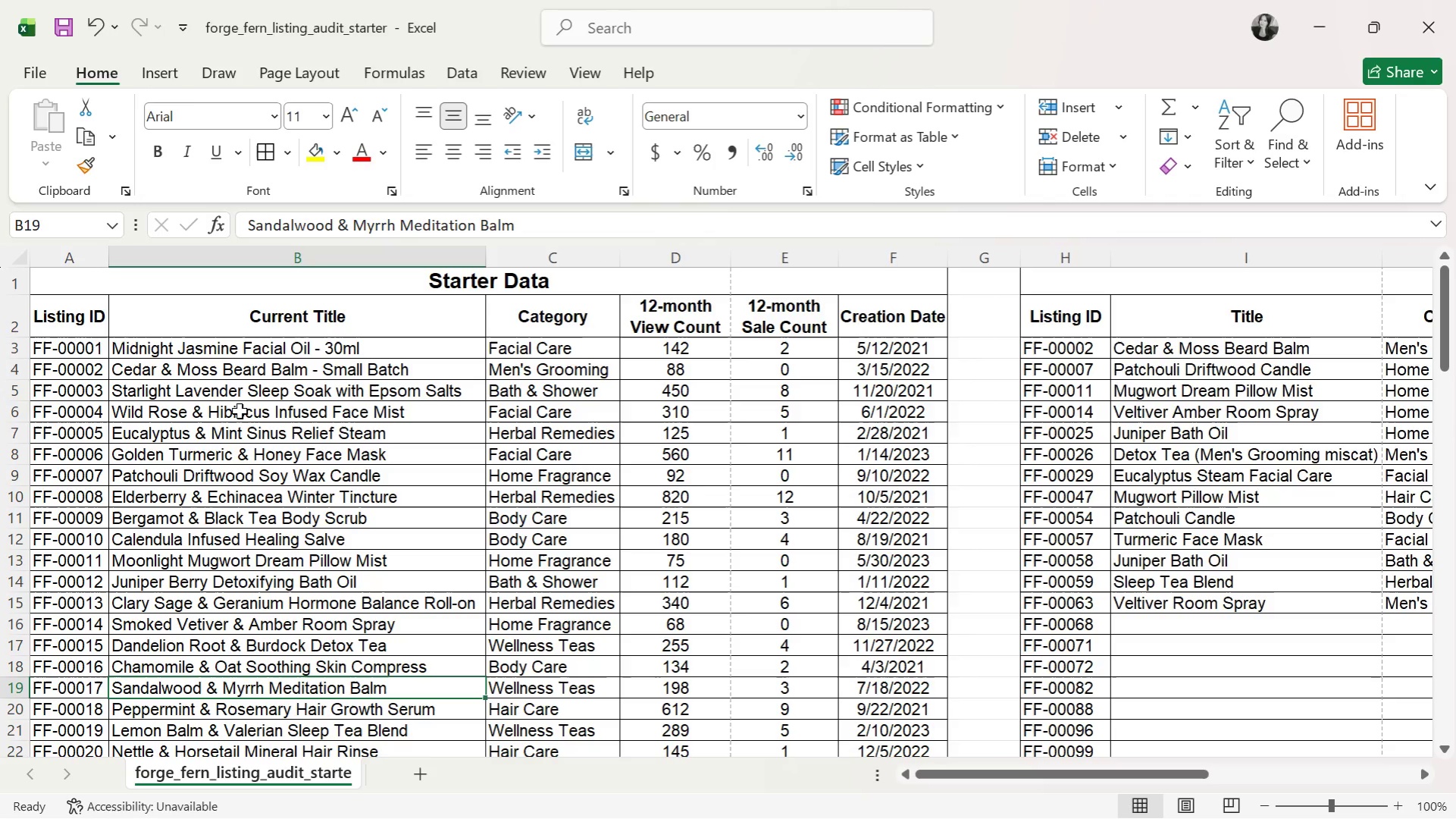 
key(ArrowDown)
 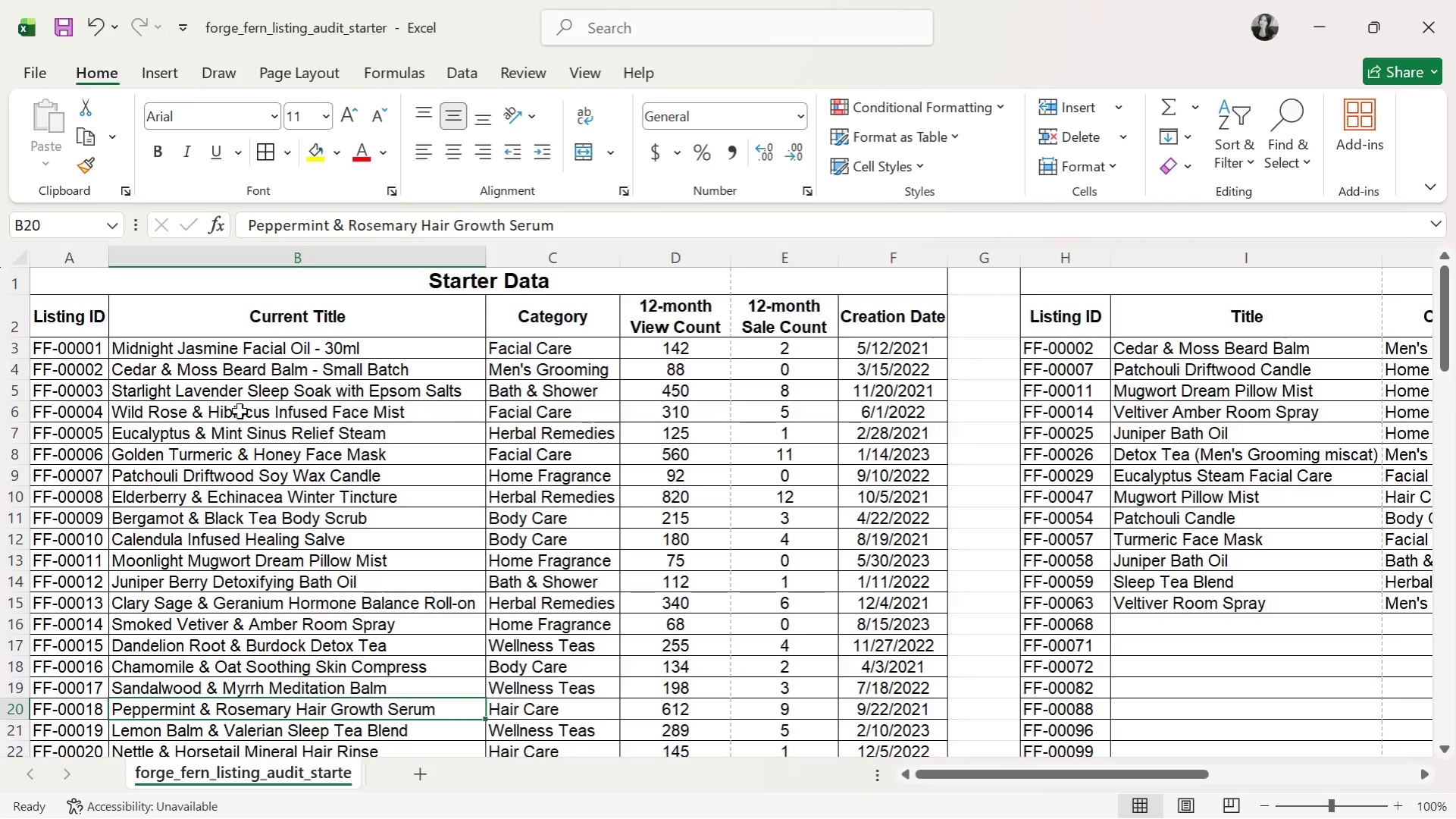 
key(ArrowDown)
 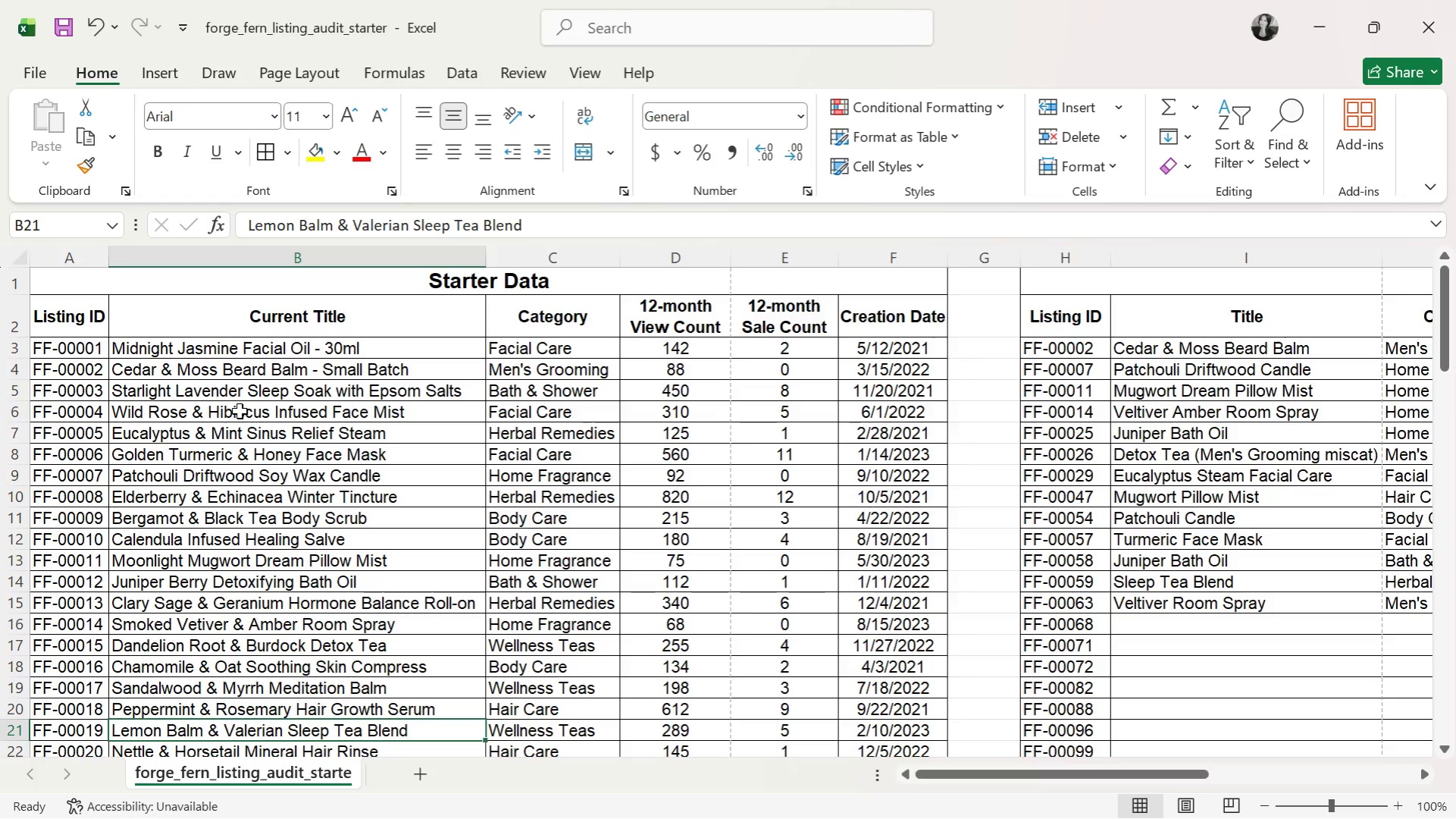 
key(ArrowDown)
 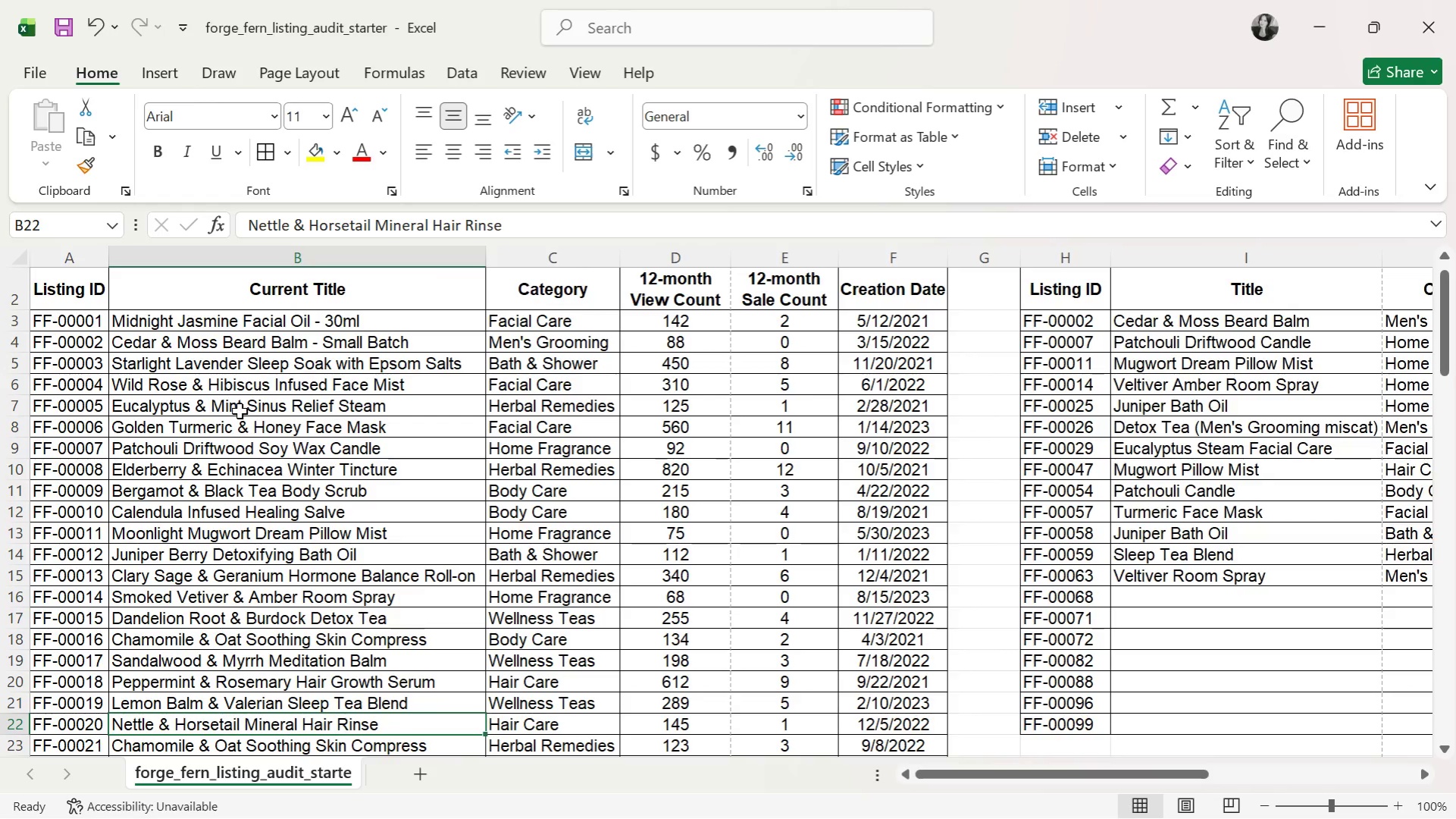 
wait(16.06)
 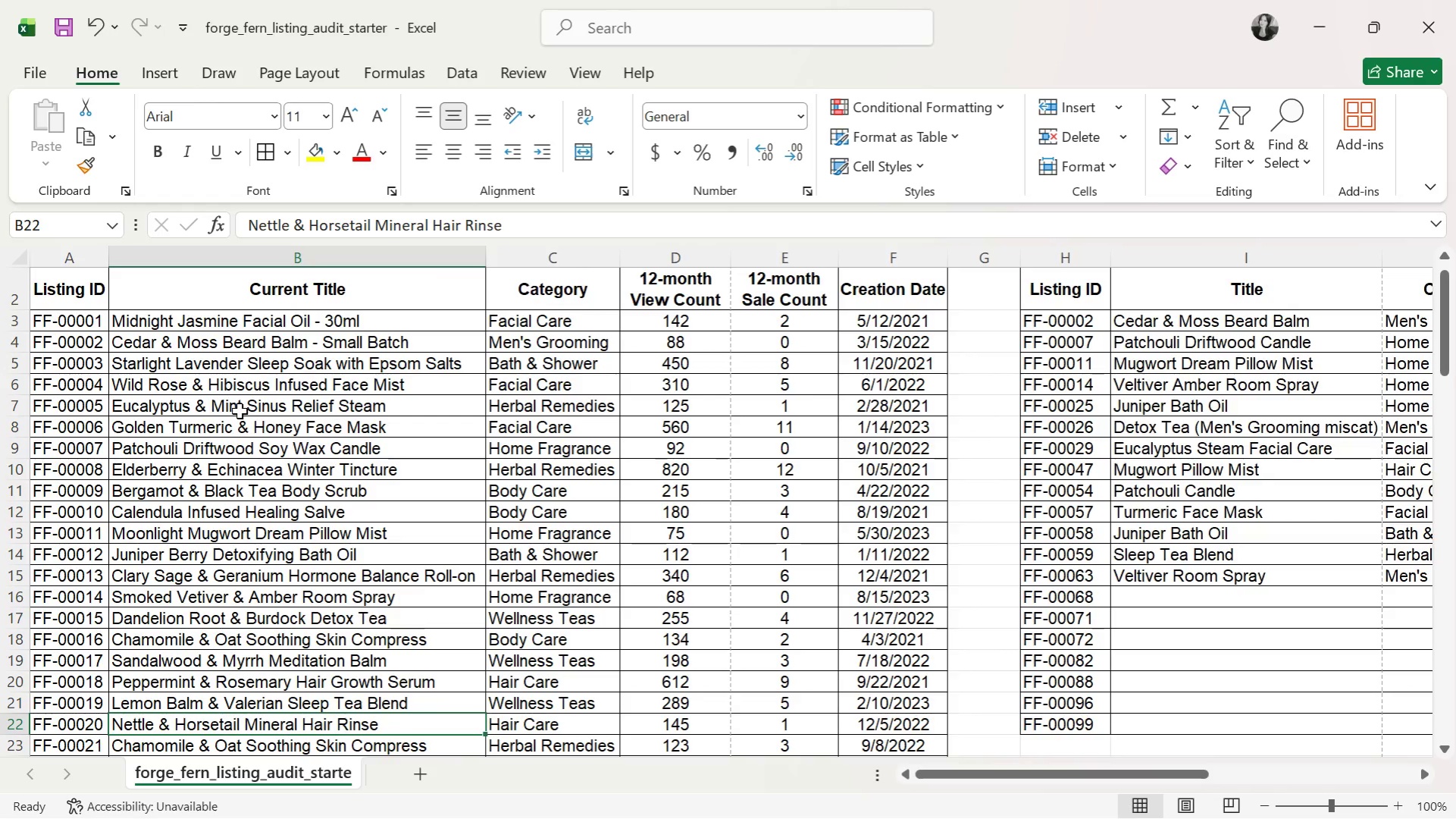 
key(ArrowUp)
 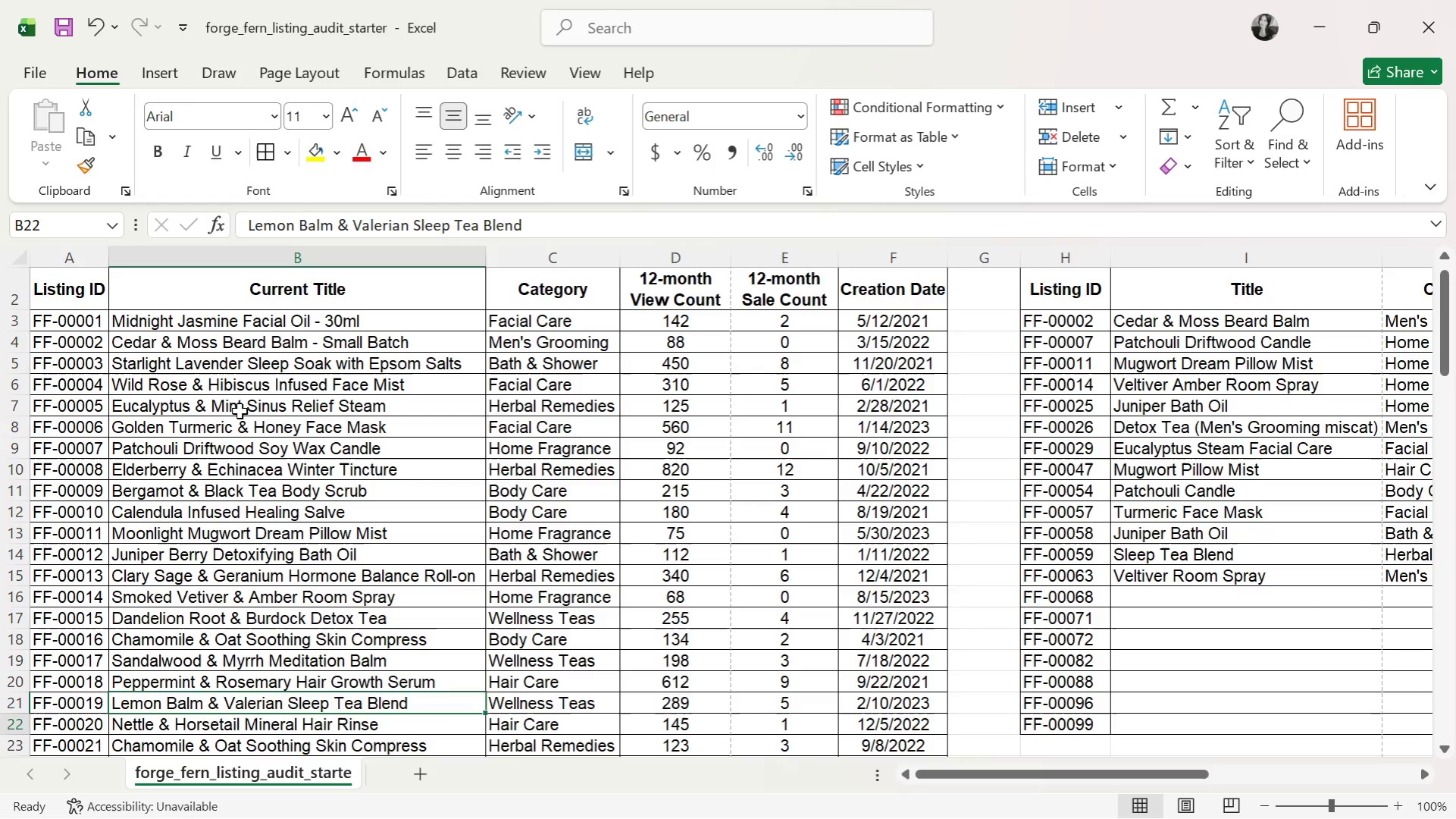 
key(ArrowDown)
 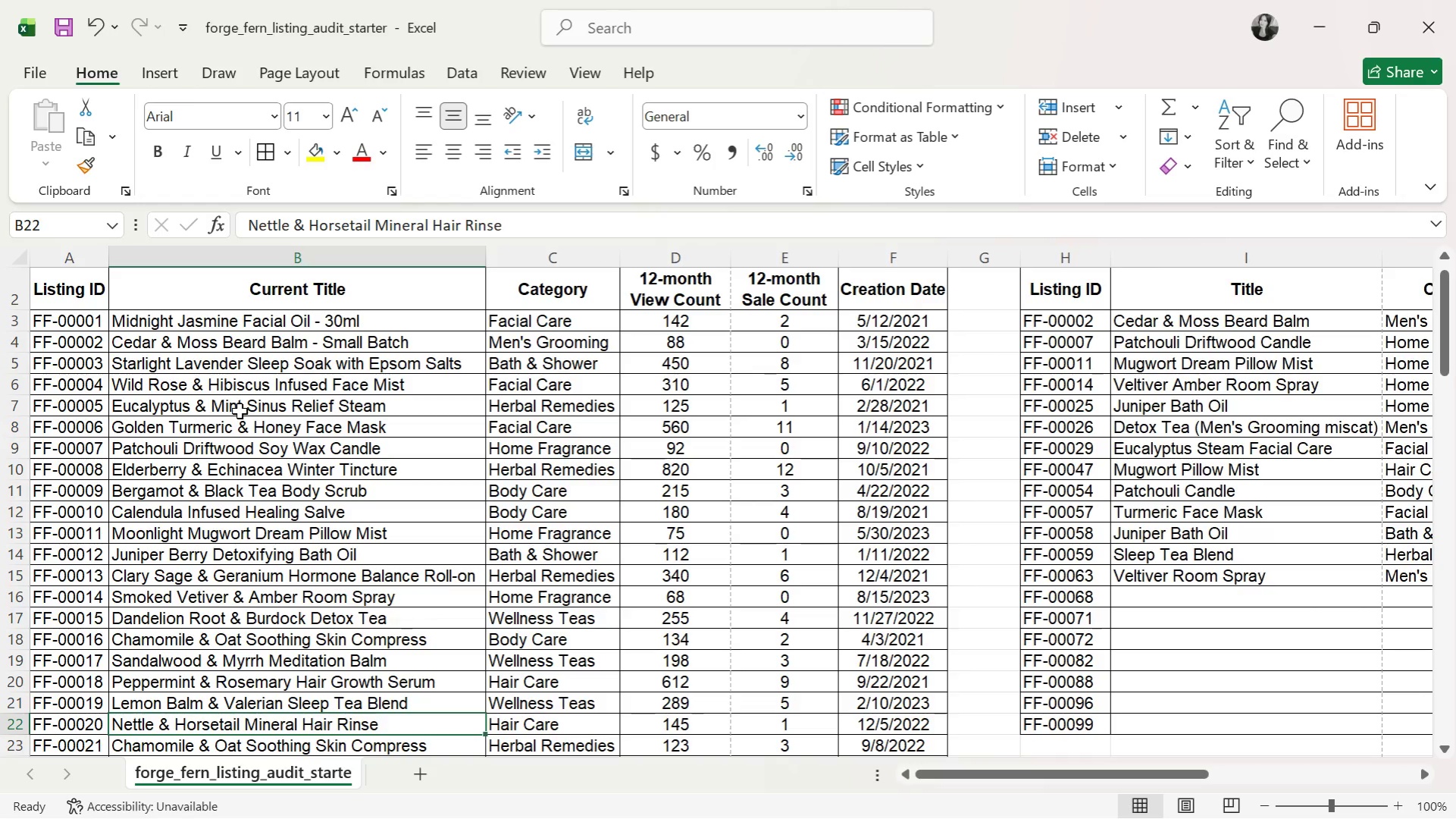 
key(ArrowDown)
 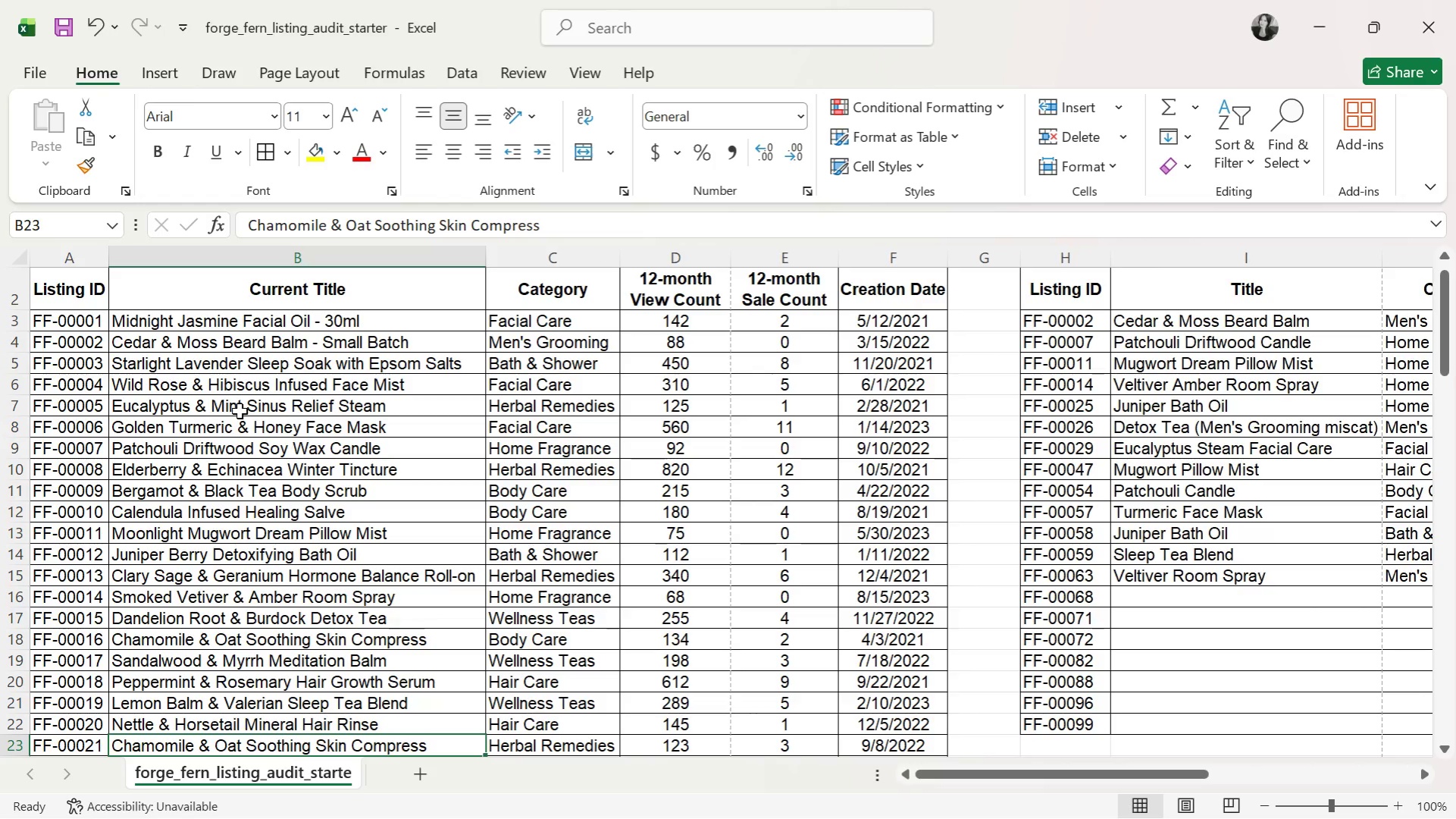 
key(ArrowDown)
 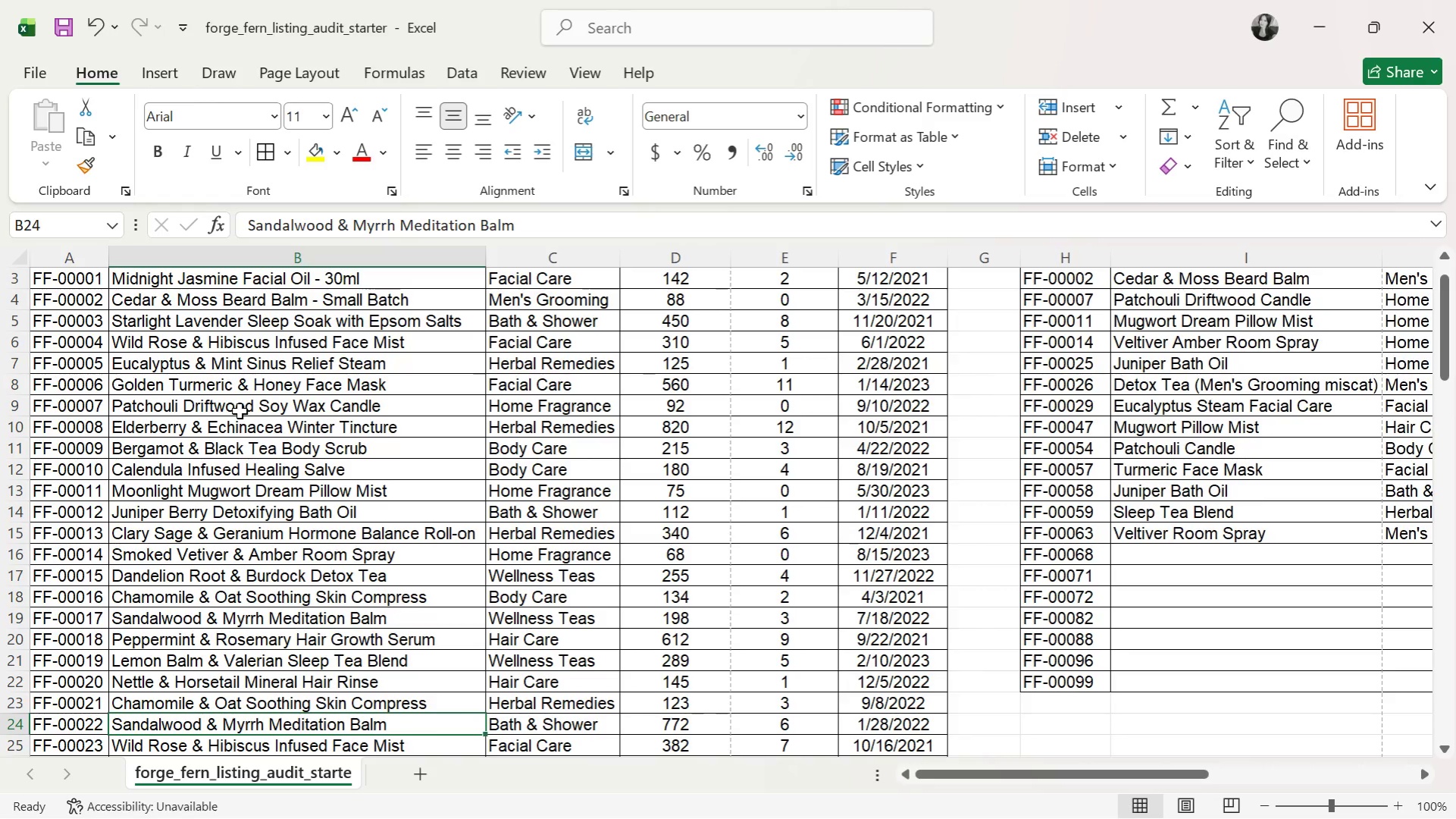 
wait(9.11)
 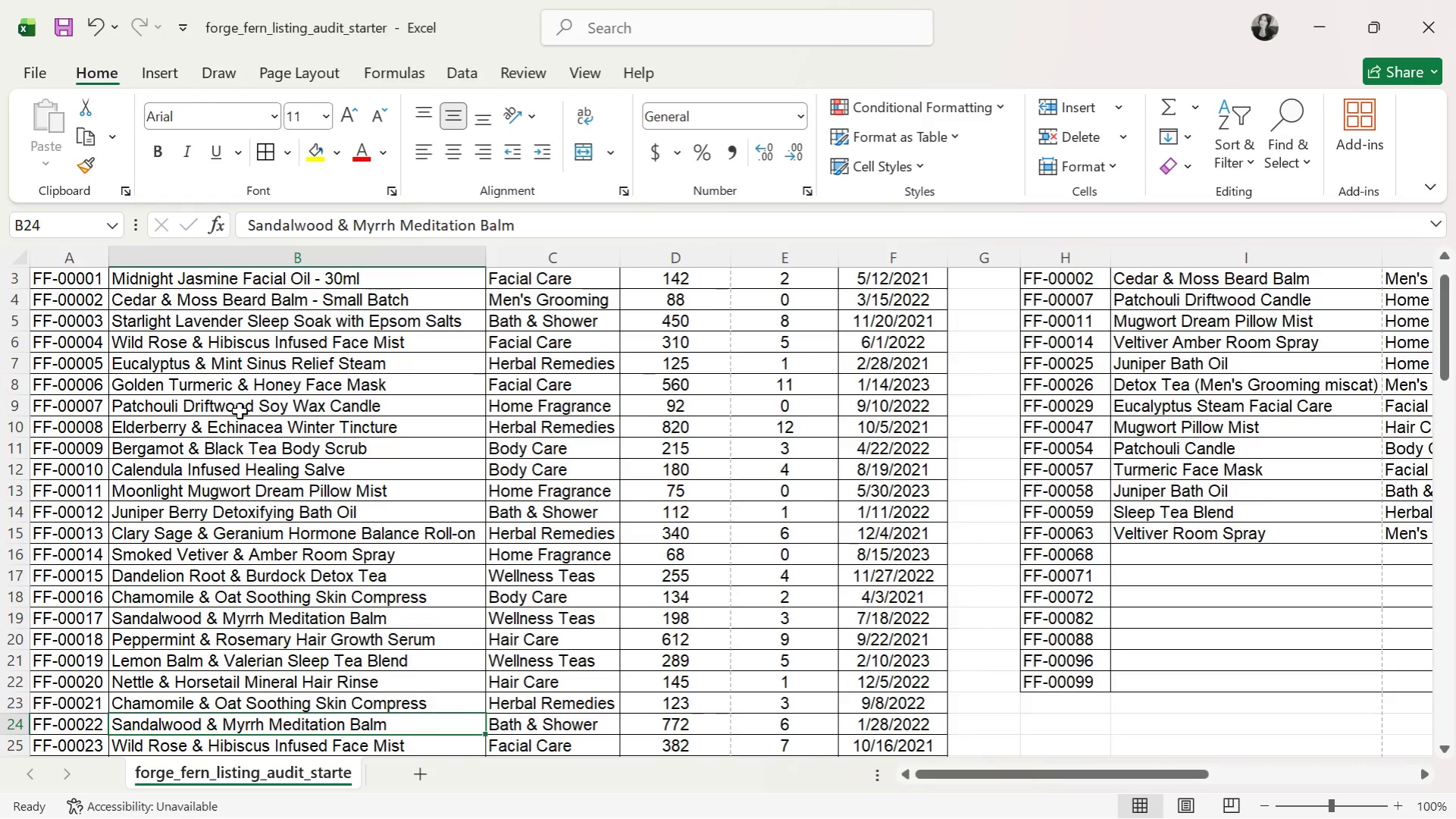 
key(ArrowDown)
 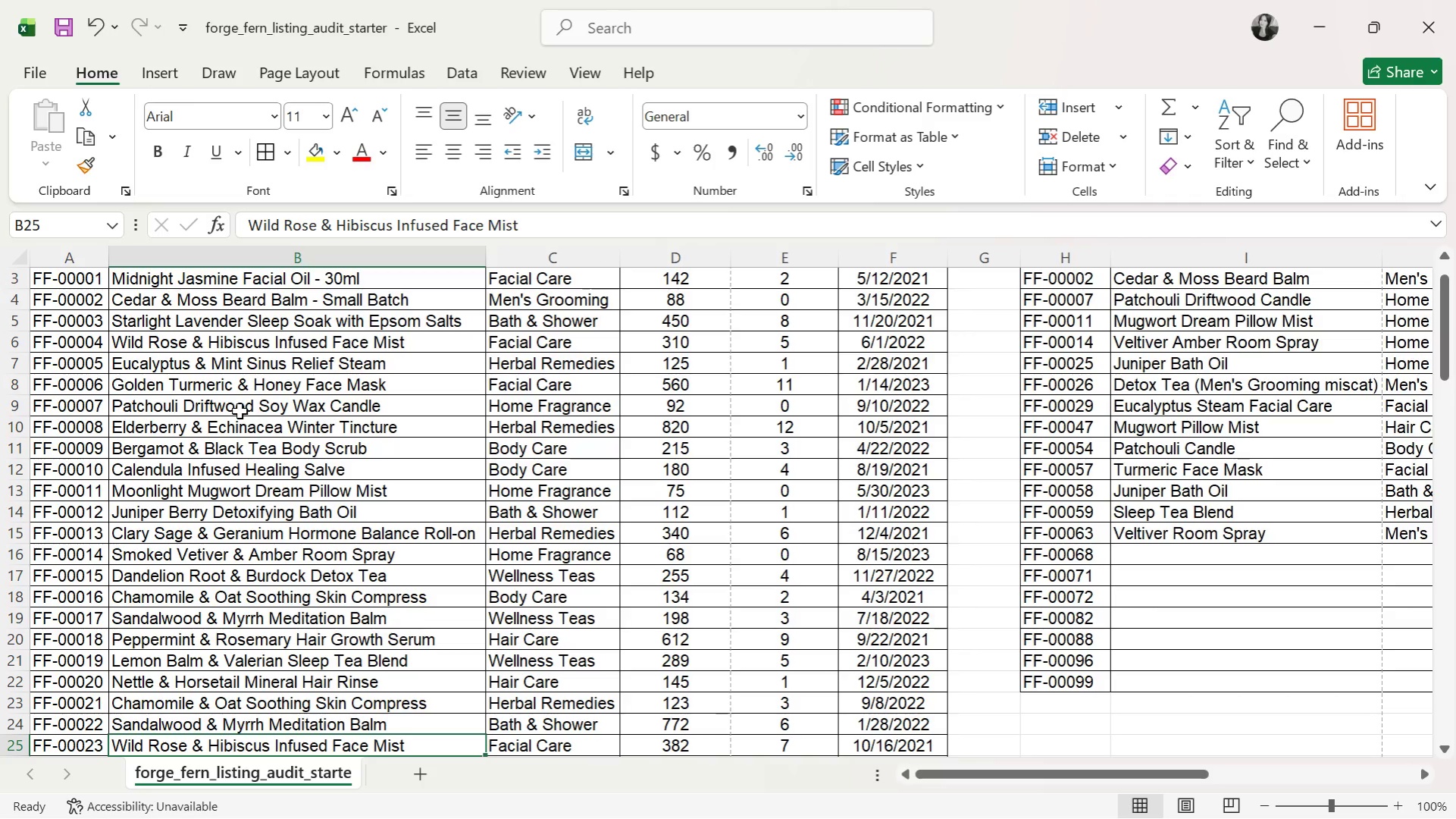 
key(ArrowDown)
 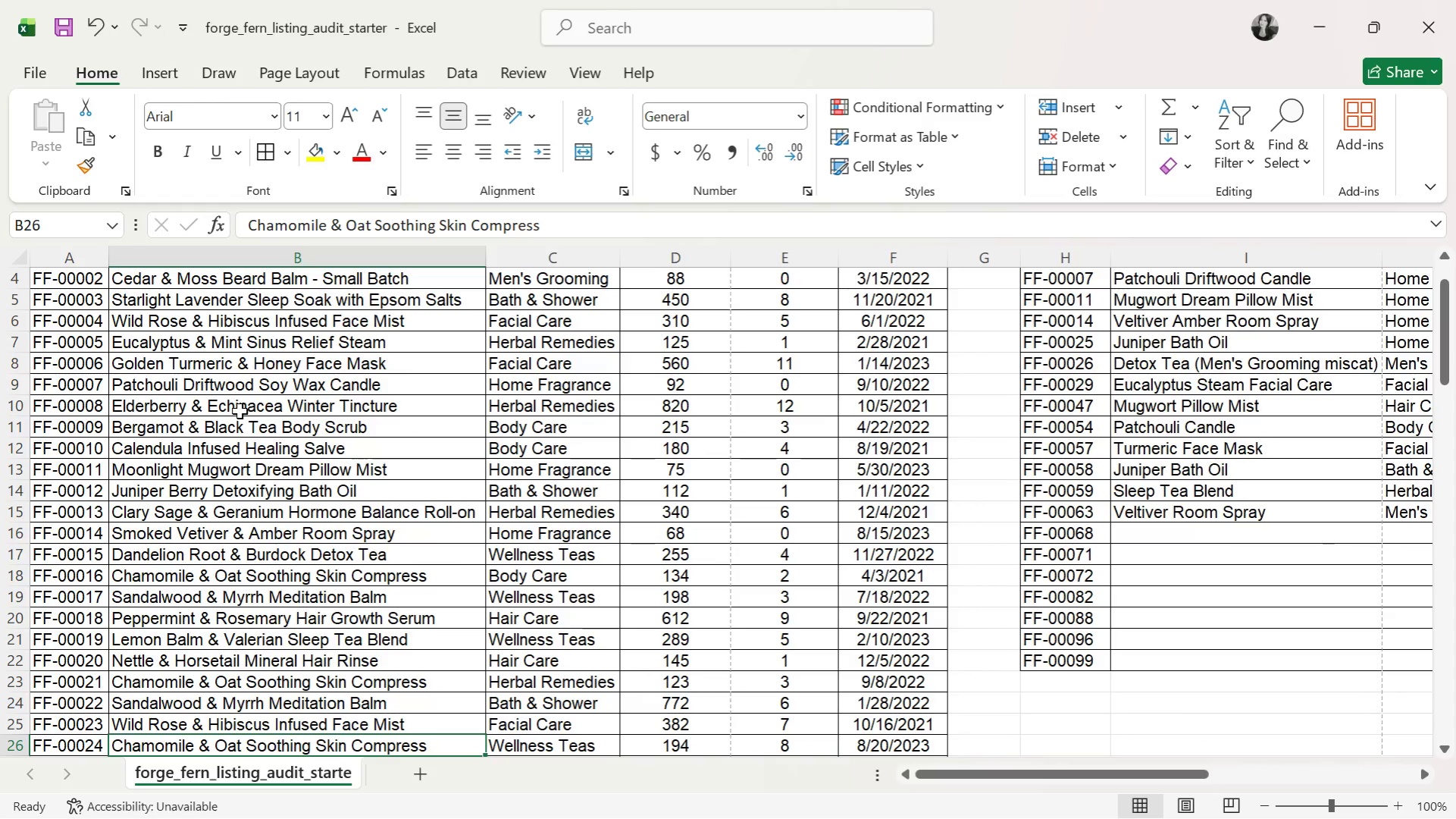 
wait(8.03)
 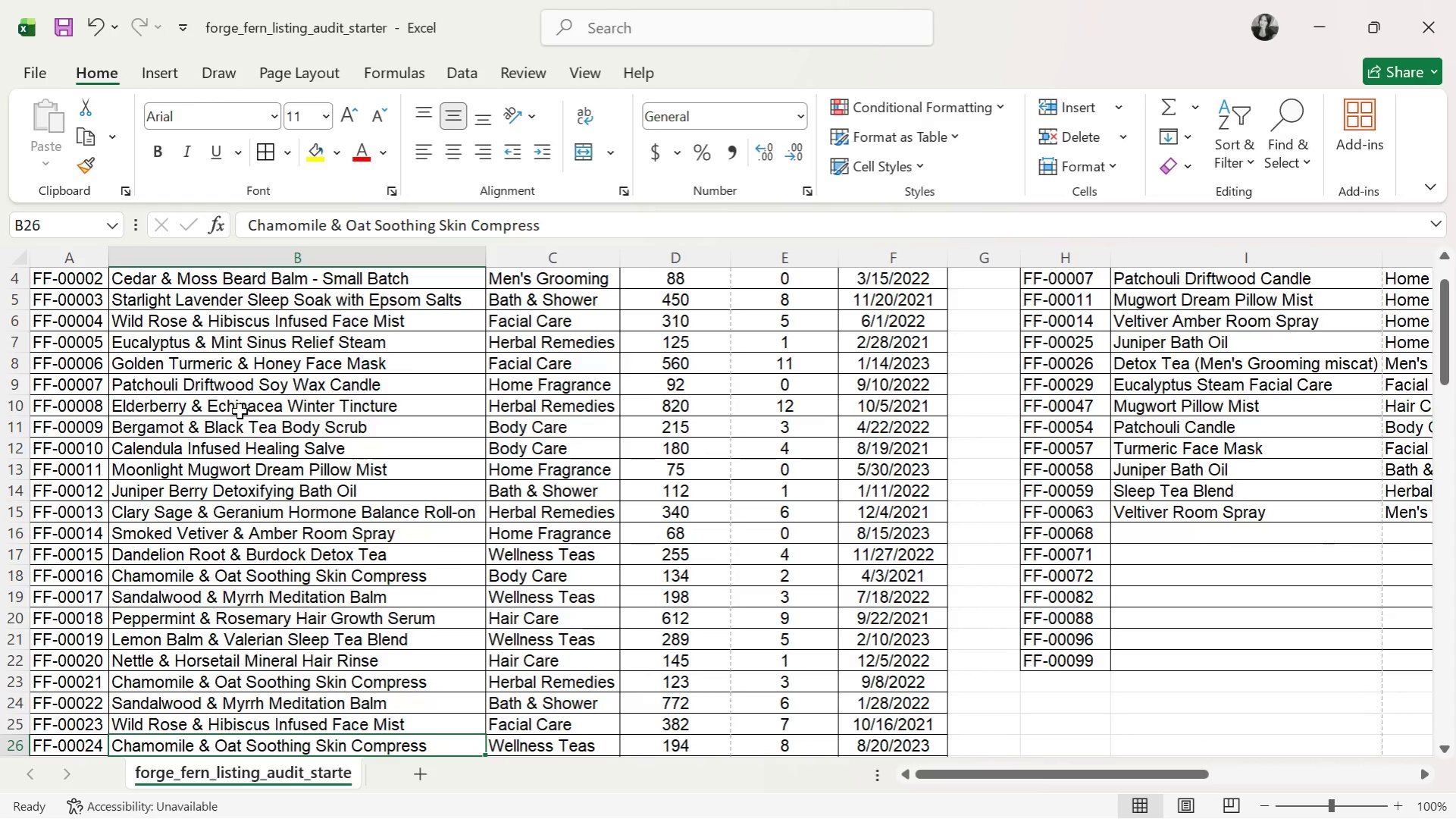 
key(ArrowDown)
 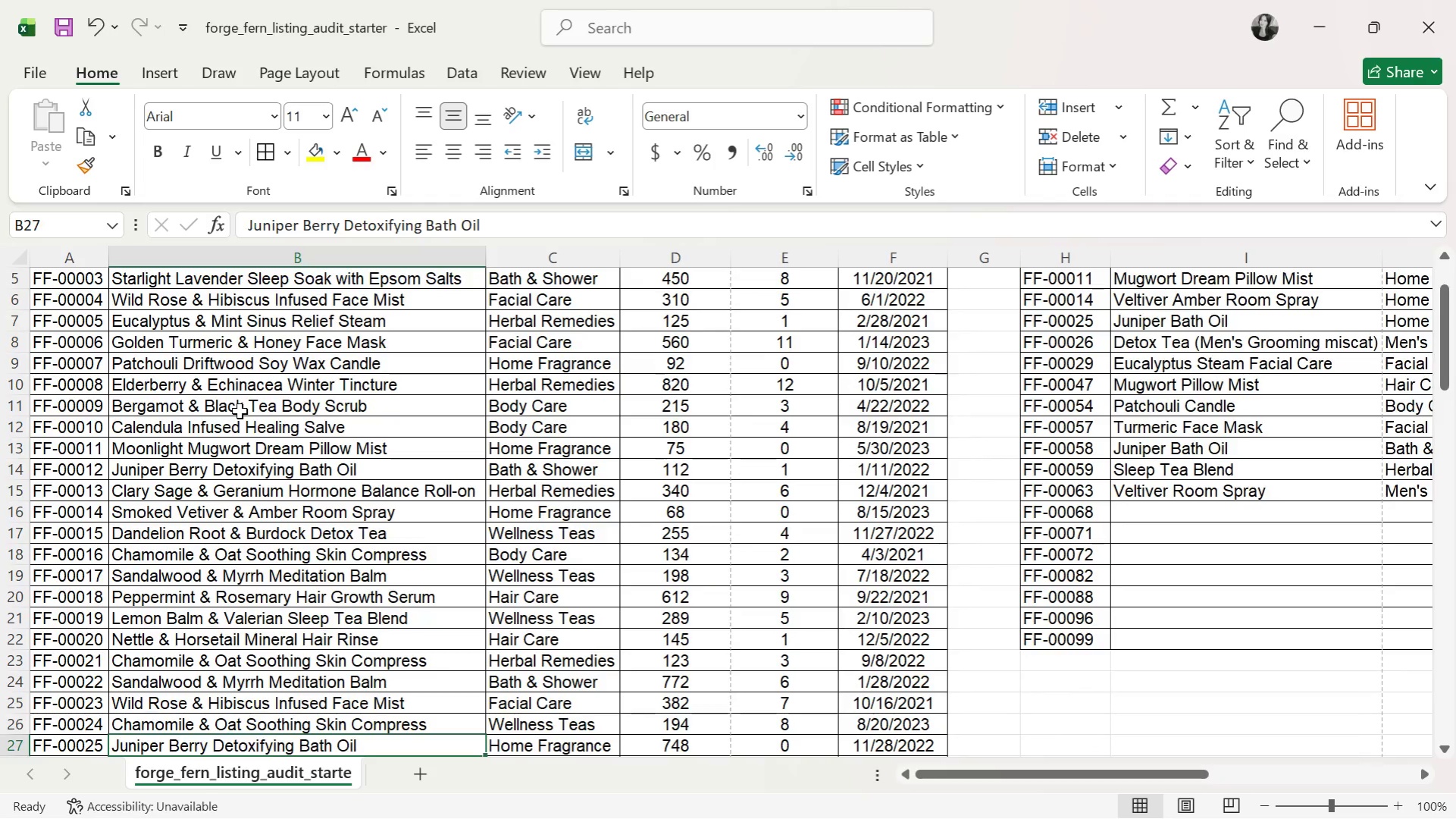 
key(ArrowDown)
 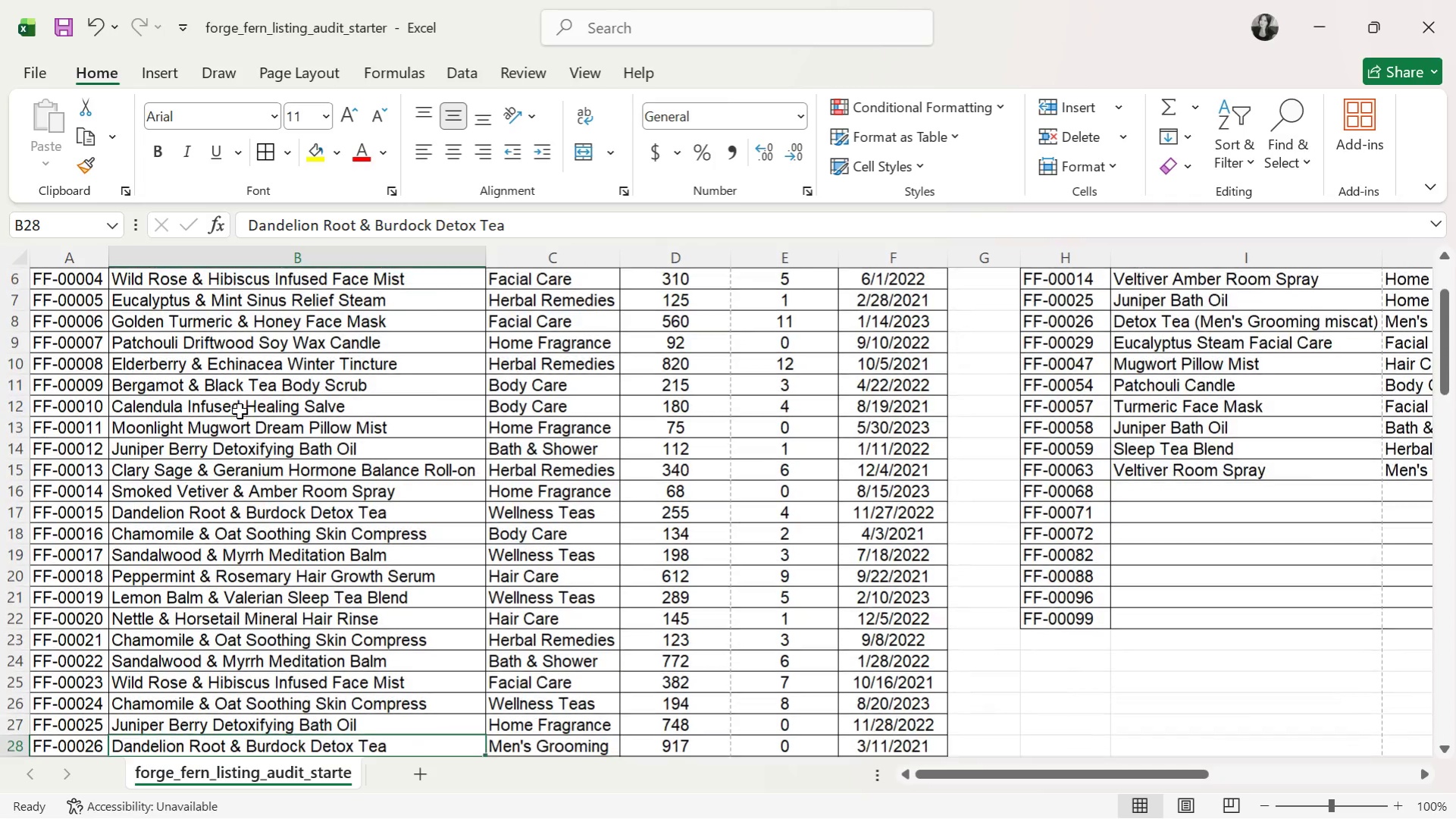 
key(ArrowDown)
 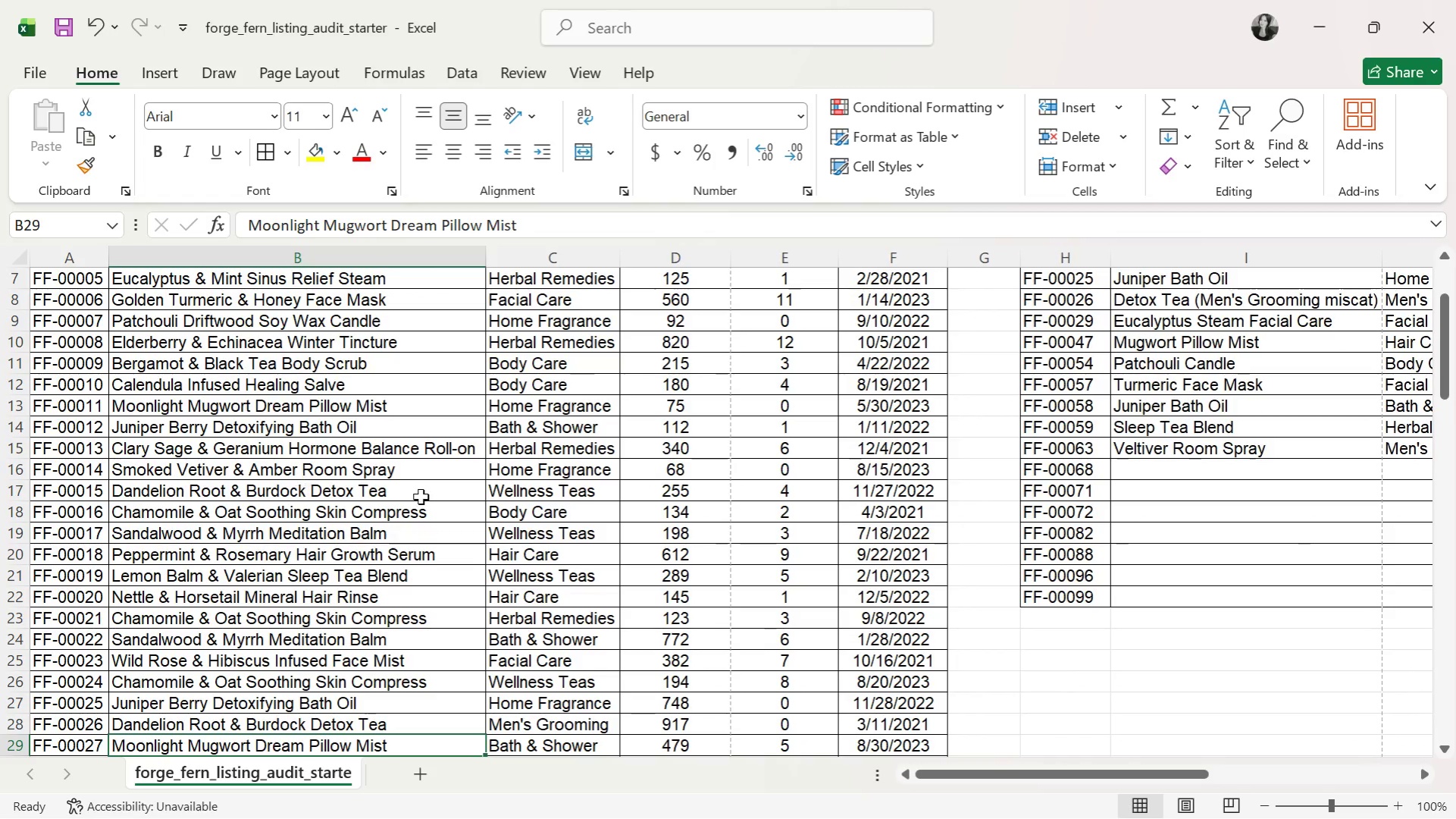 
scroll: coordinate [424, 512], scroll_direction: down, amount: 2.0
 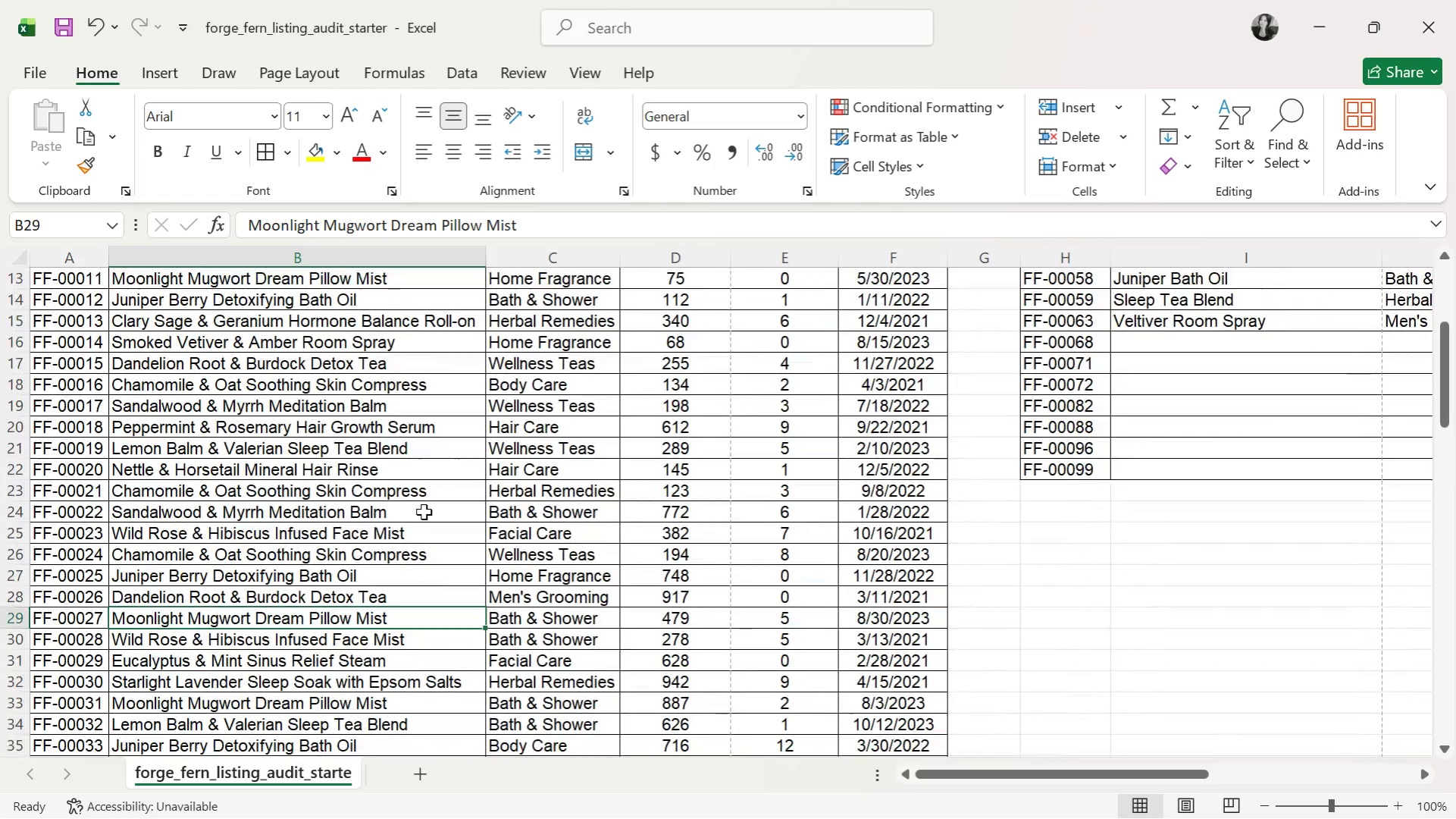 
wait(7.01)
 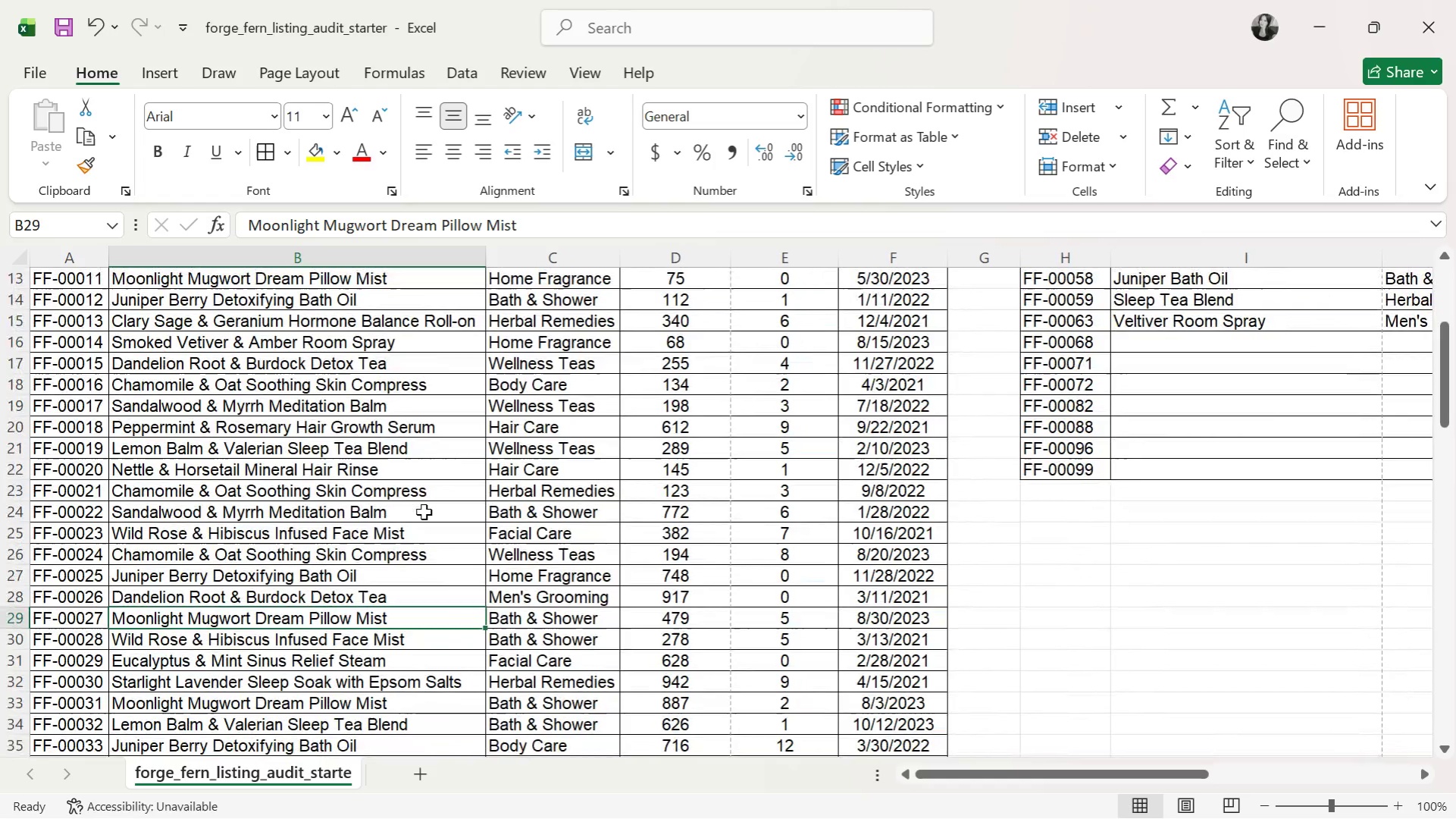 
scroll: coordinate [349, 513], scroll_direction: down, amount: 4.0
 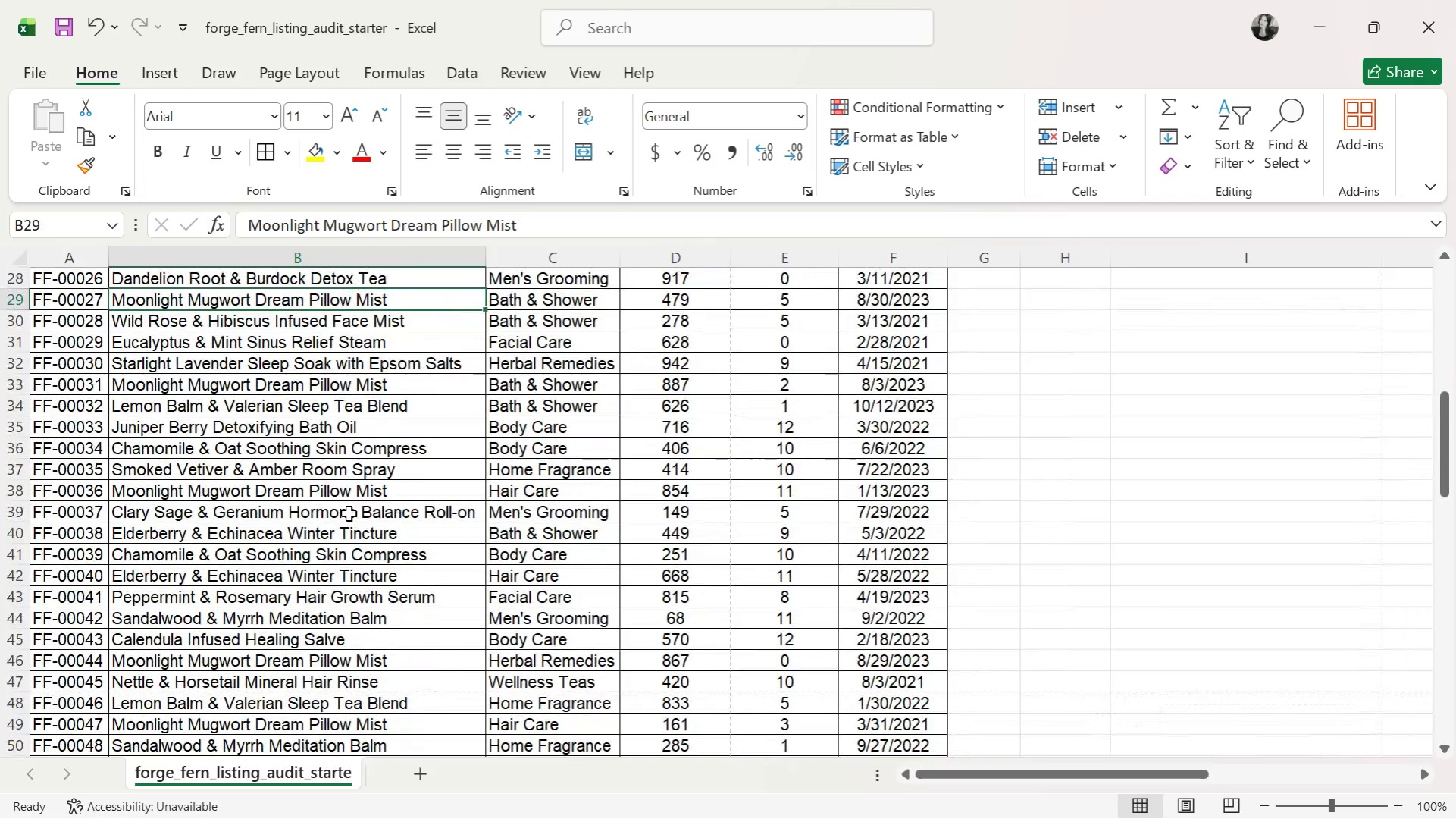 
wait(7.64)
 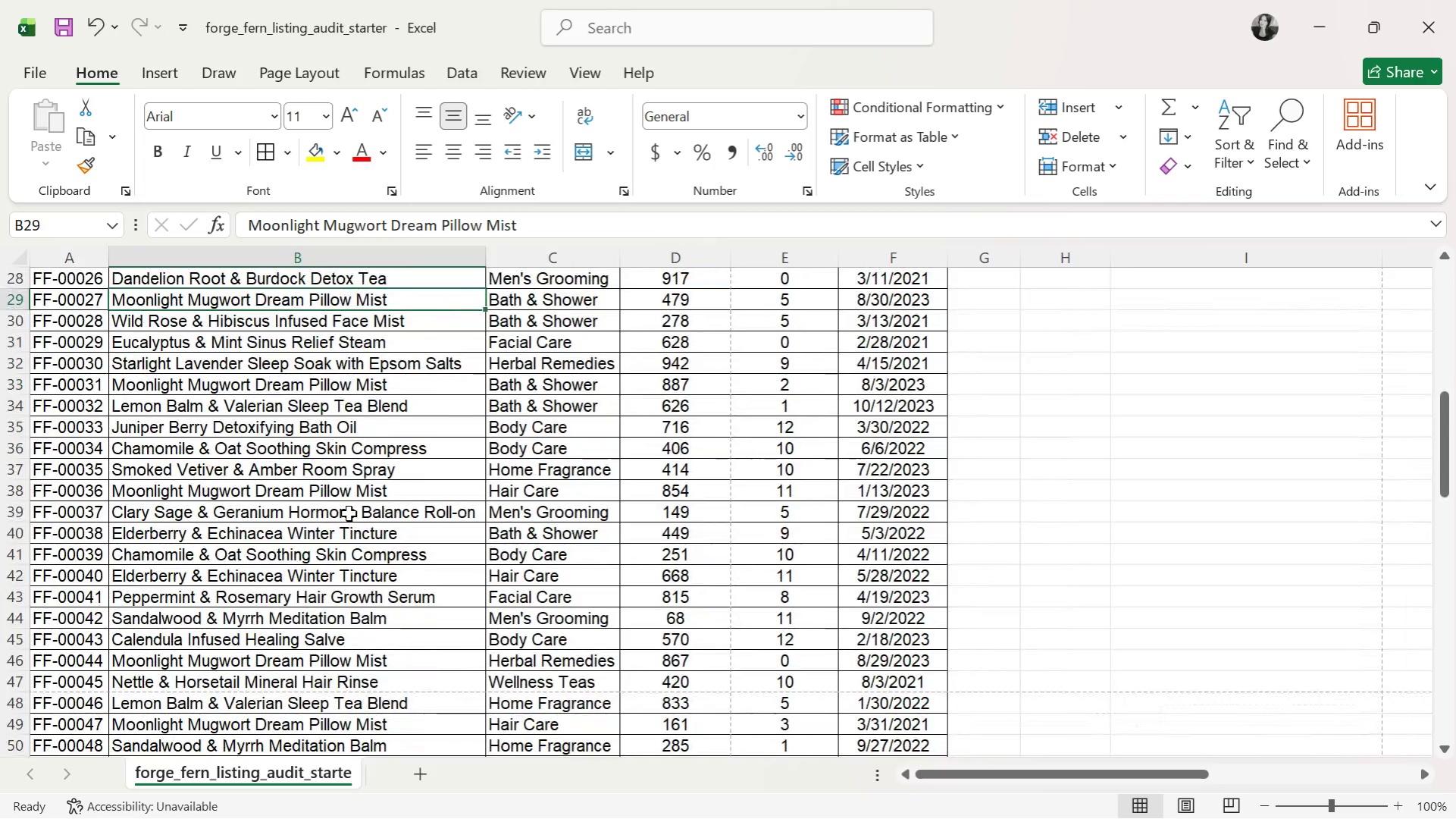 
scroll: coordinate [327, 525], scroll_direction: down, amount: 2.0
 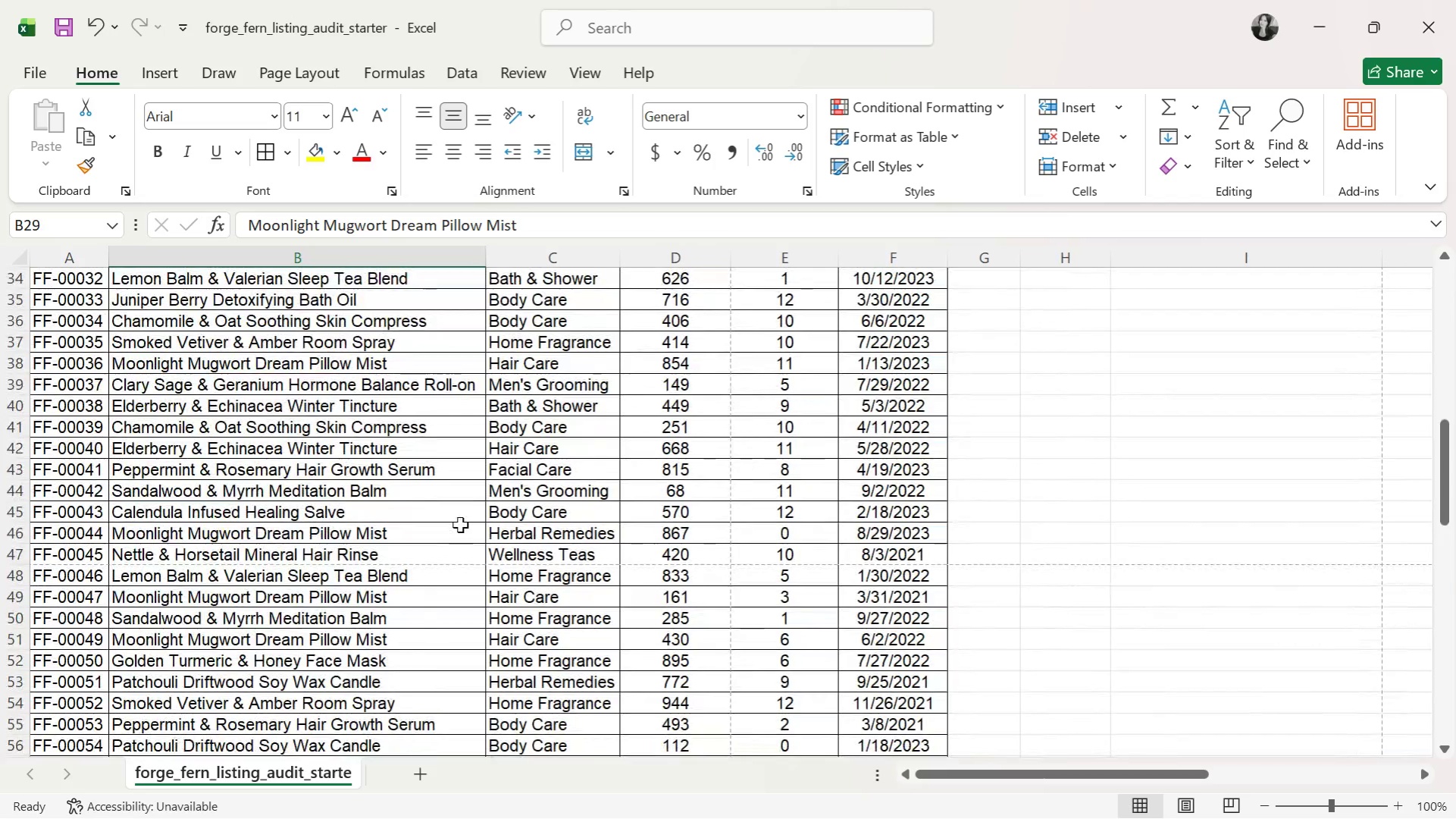 
scroll: coordinate [502, 566], scroll_direction: up, amount: 6.0
 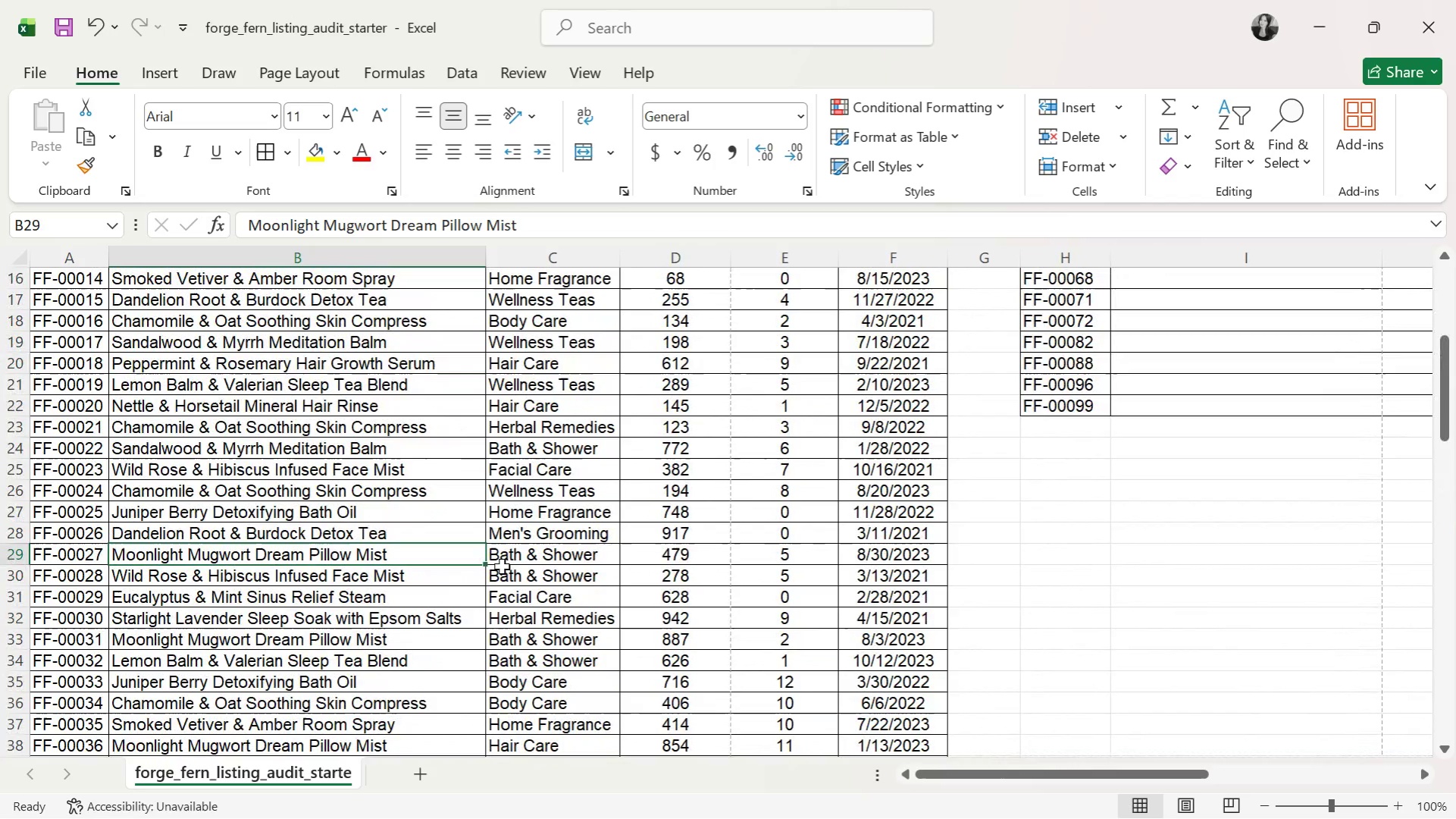 
key(Alt+Tab)
 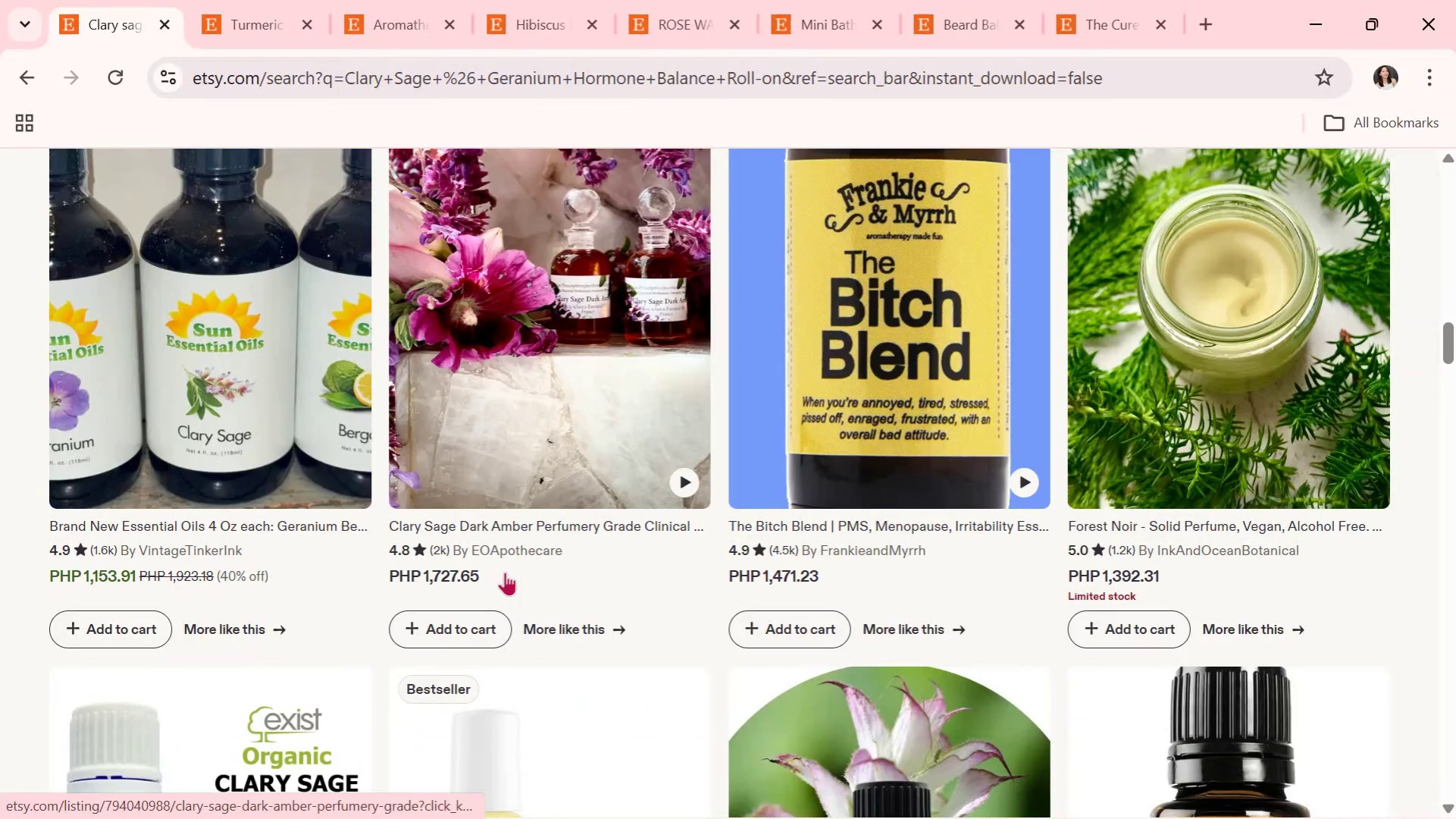 
scroll: coordinate [515, 574], scroll_direction: down, amount: 6.0
 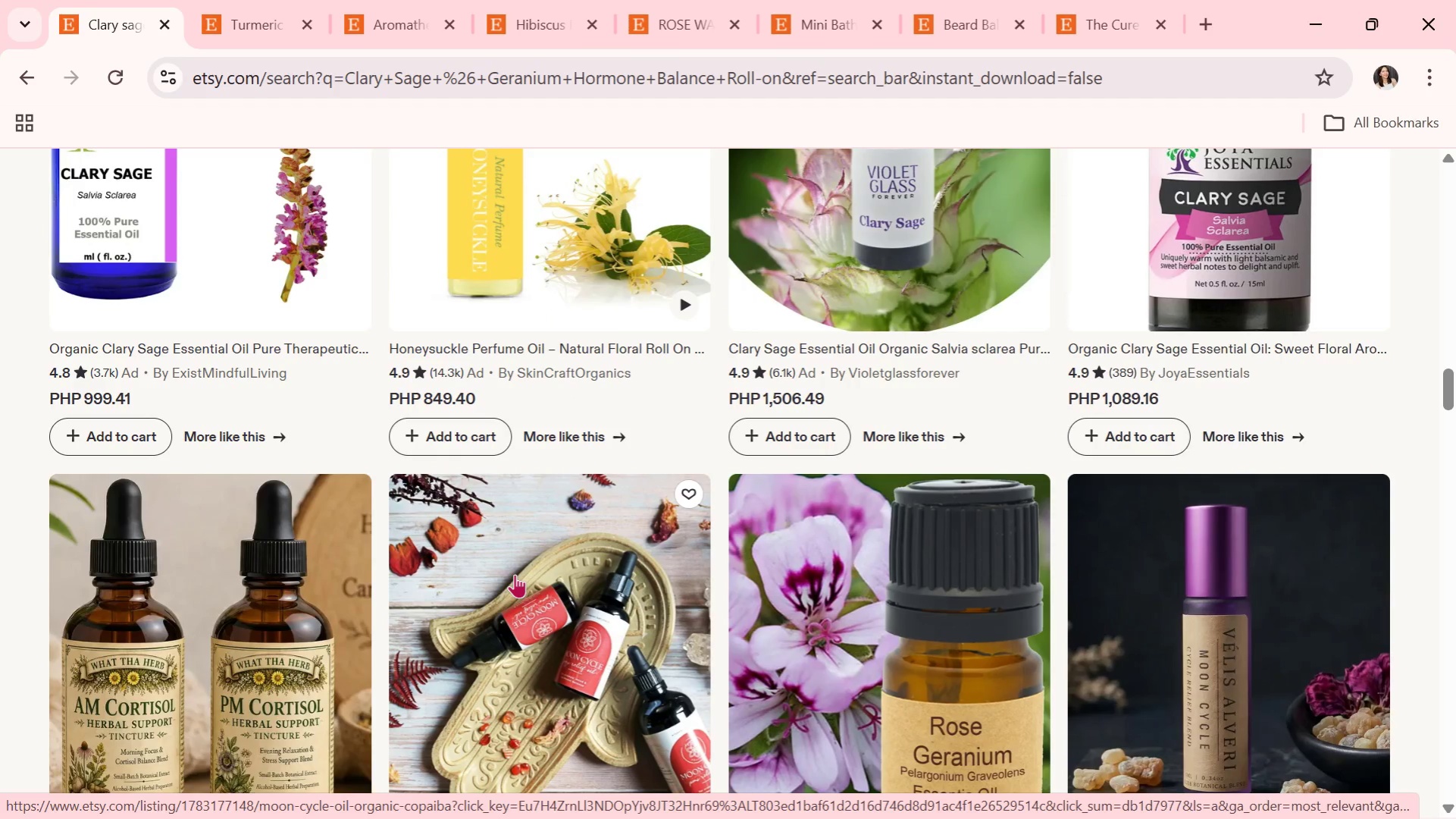 
scroll: coordinate [498, 569], scroll_direction: down, amount: 7.0
 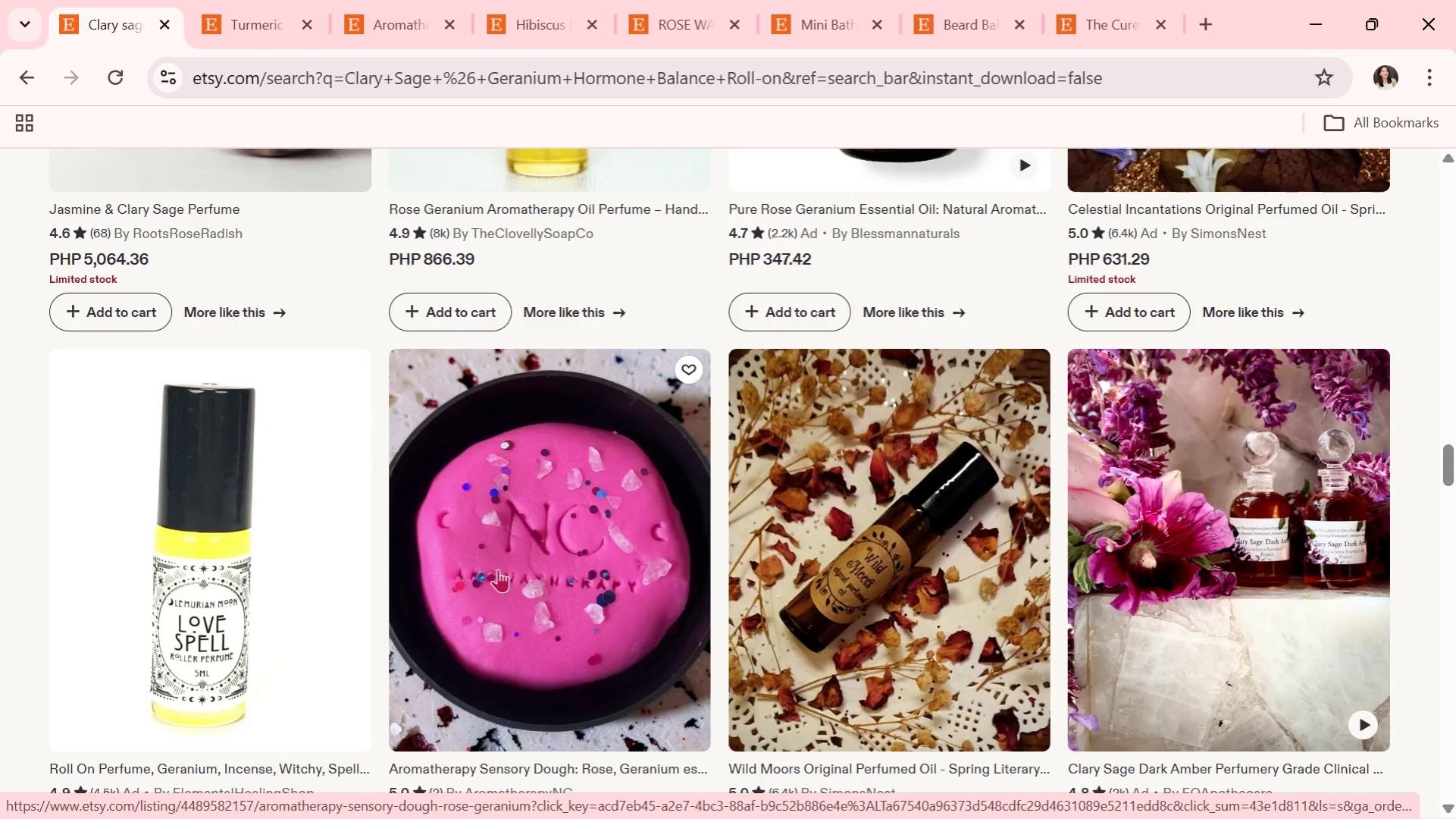 
wait(8.19)
 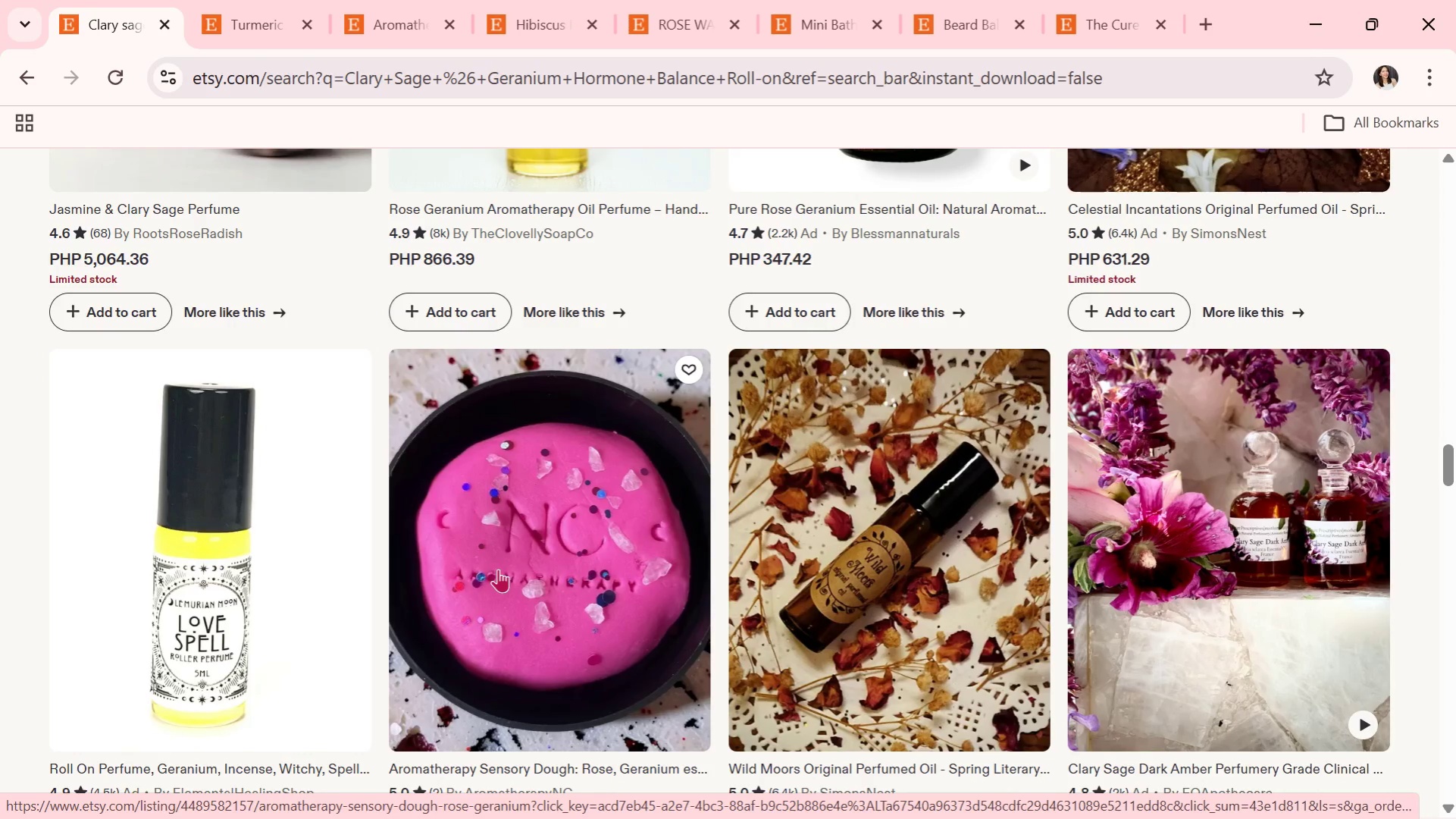 
scroll: coordinate [498, 569], scroll_direction: down, amount: 1.0
 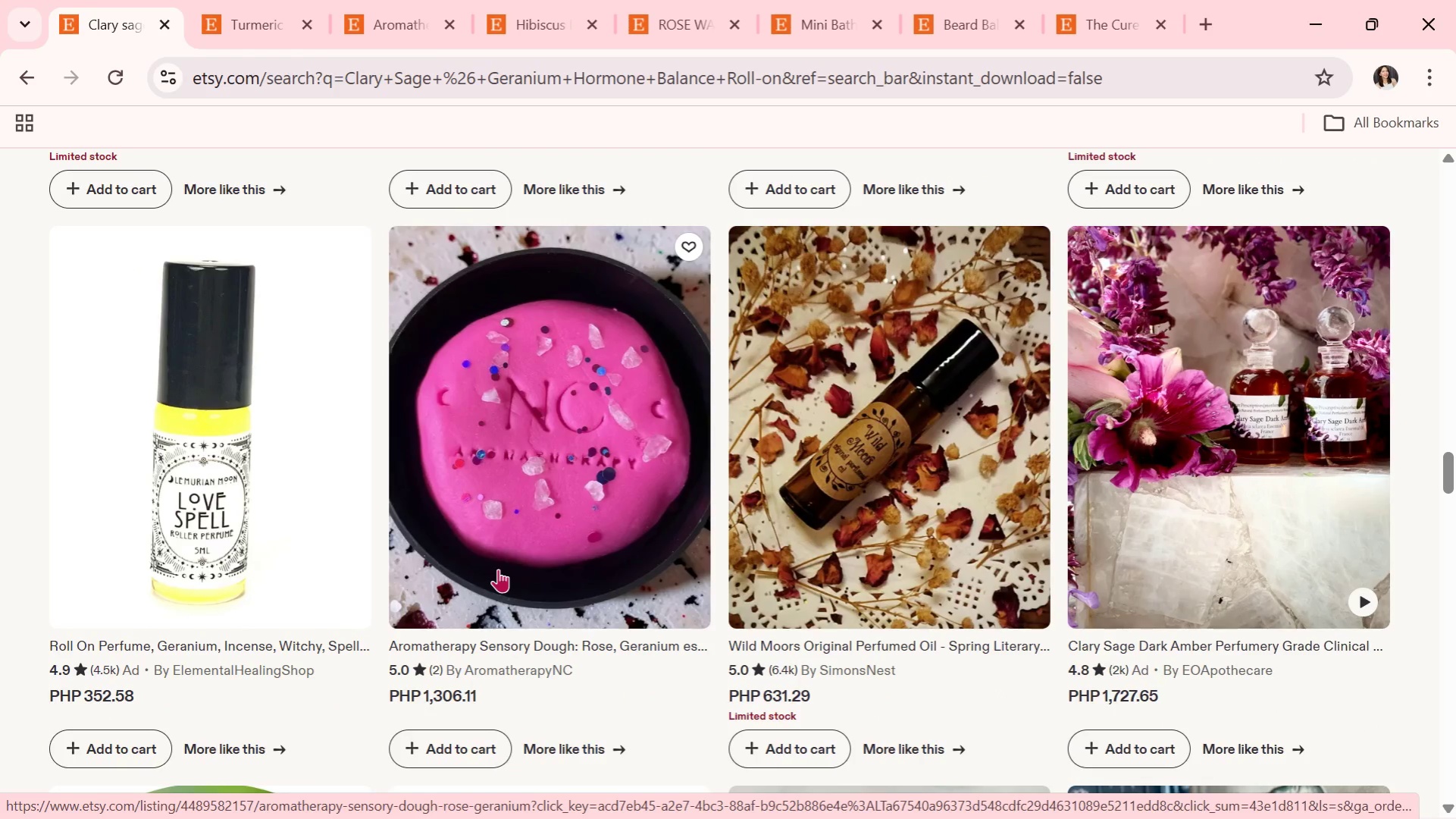 
wait(5.89)
 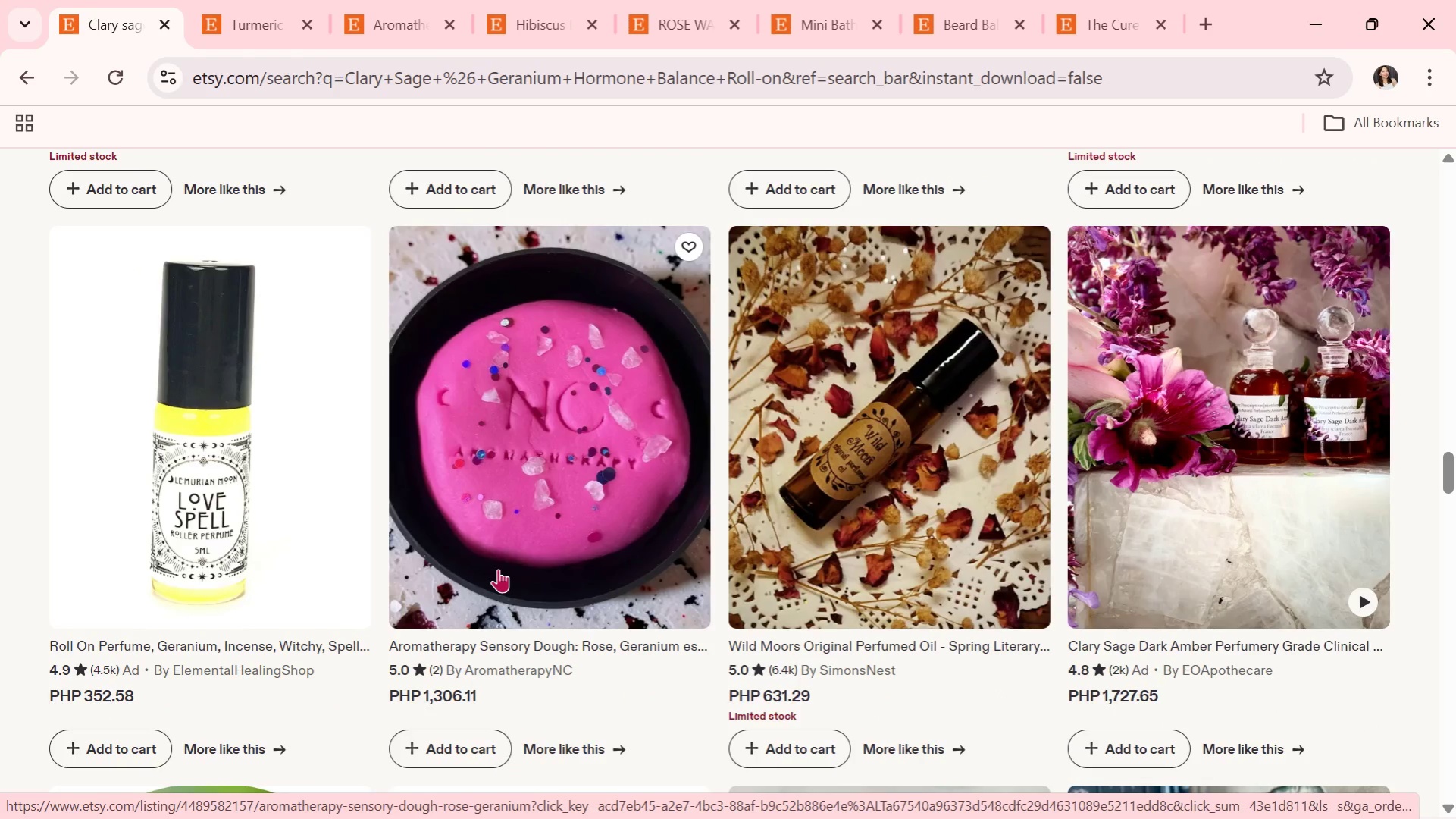 
scroll: coordinate [502, 569], scroll_direction: down, amount: 7.0
 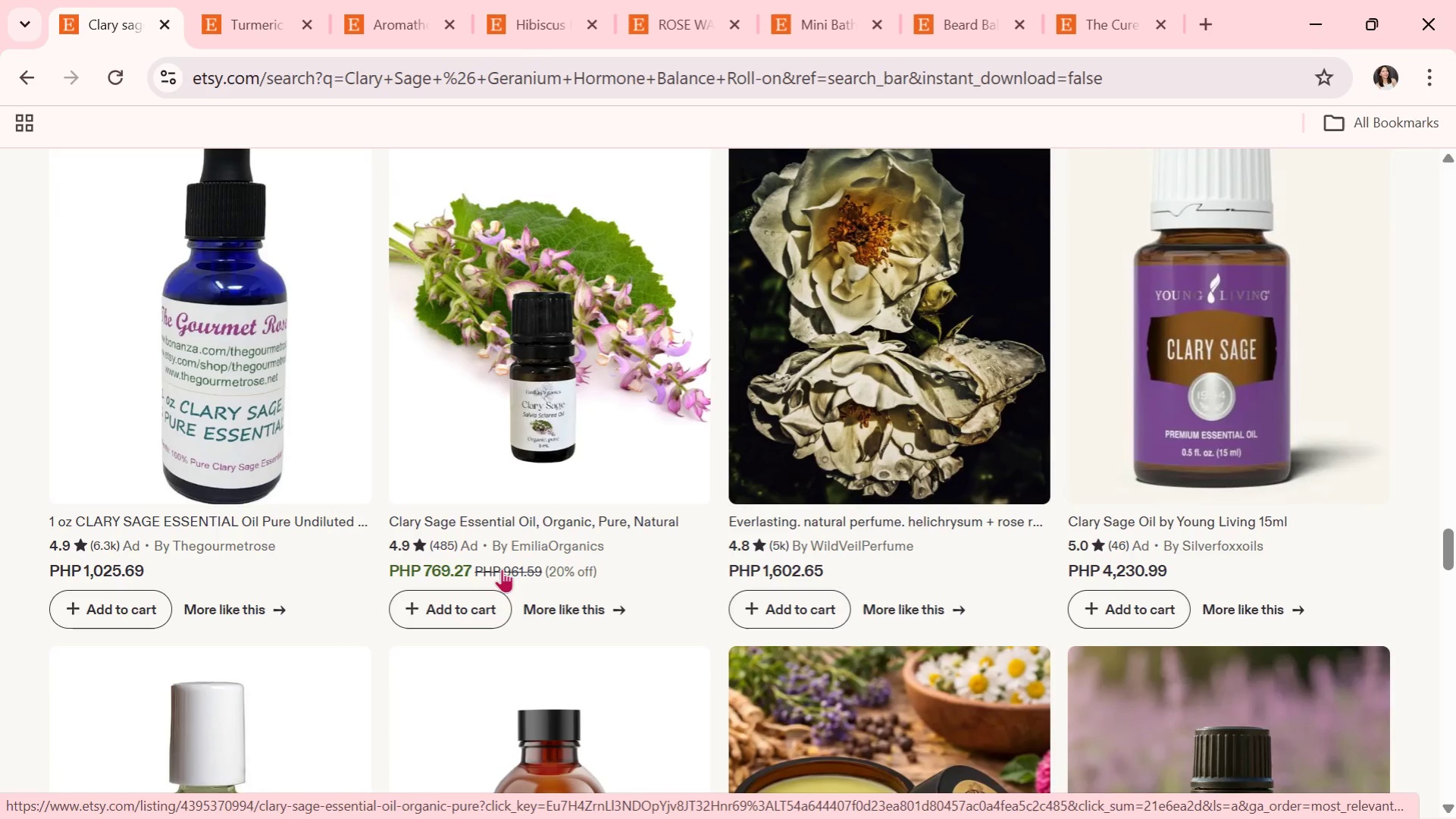 
scroll: coordinate [502, 569], scroll_direction: down, amount: 1.0
 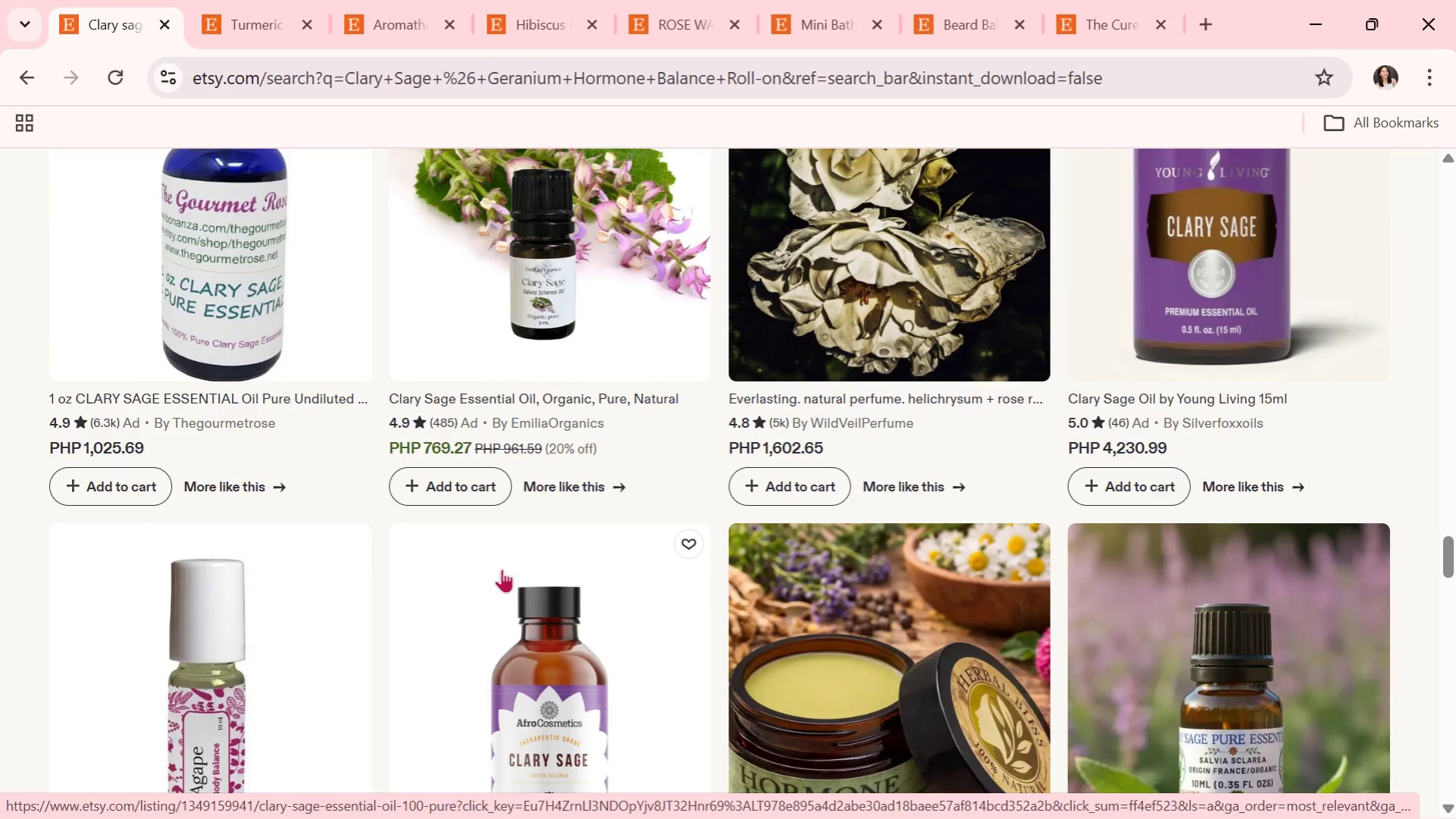 
wait(5.35)
 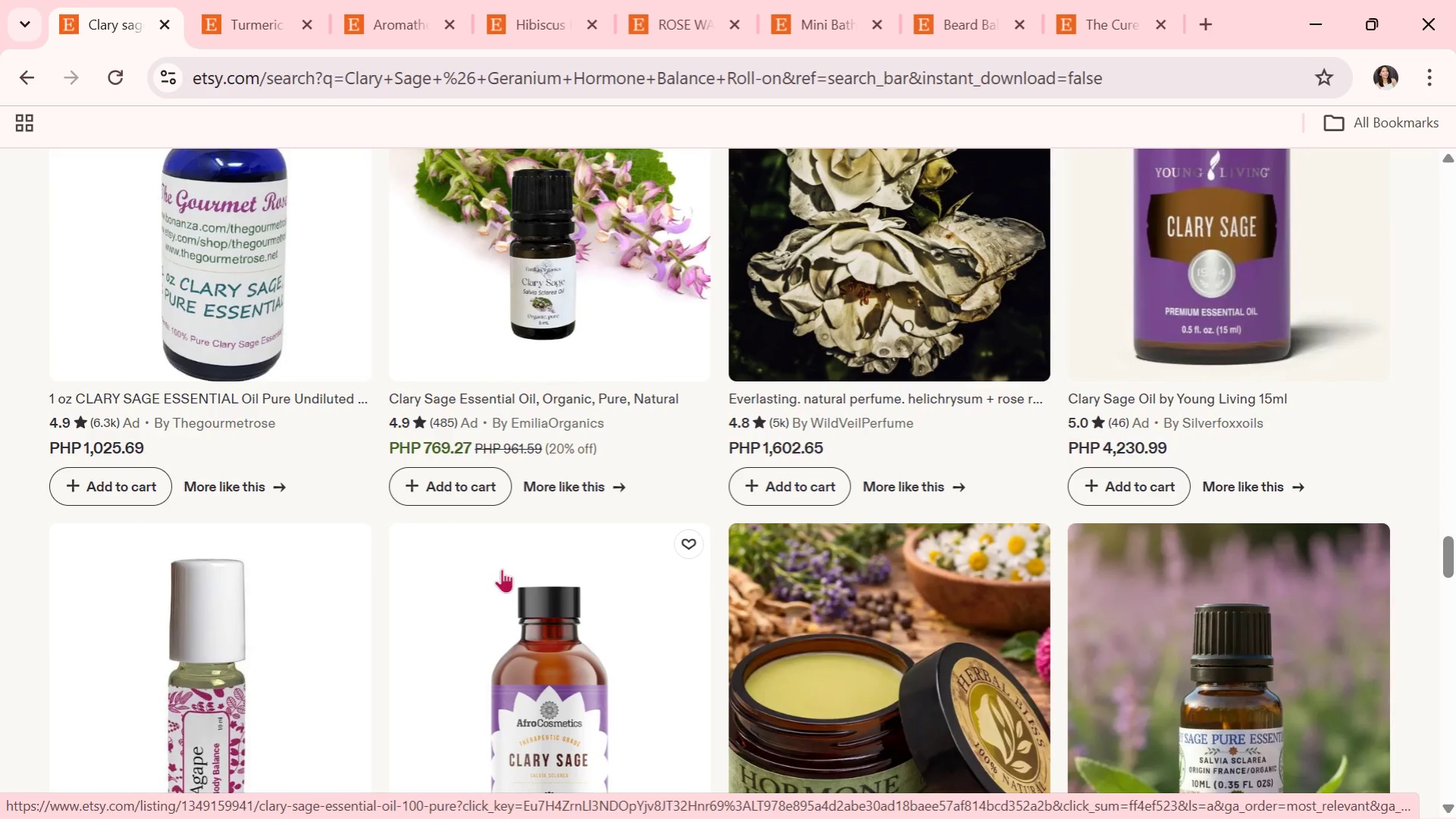 
scroll: coordinate [502, 569], scroll_direction: down, amount: 3.0
 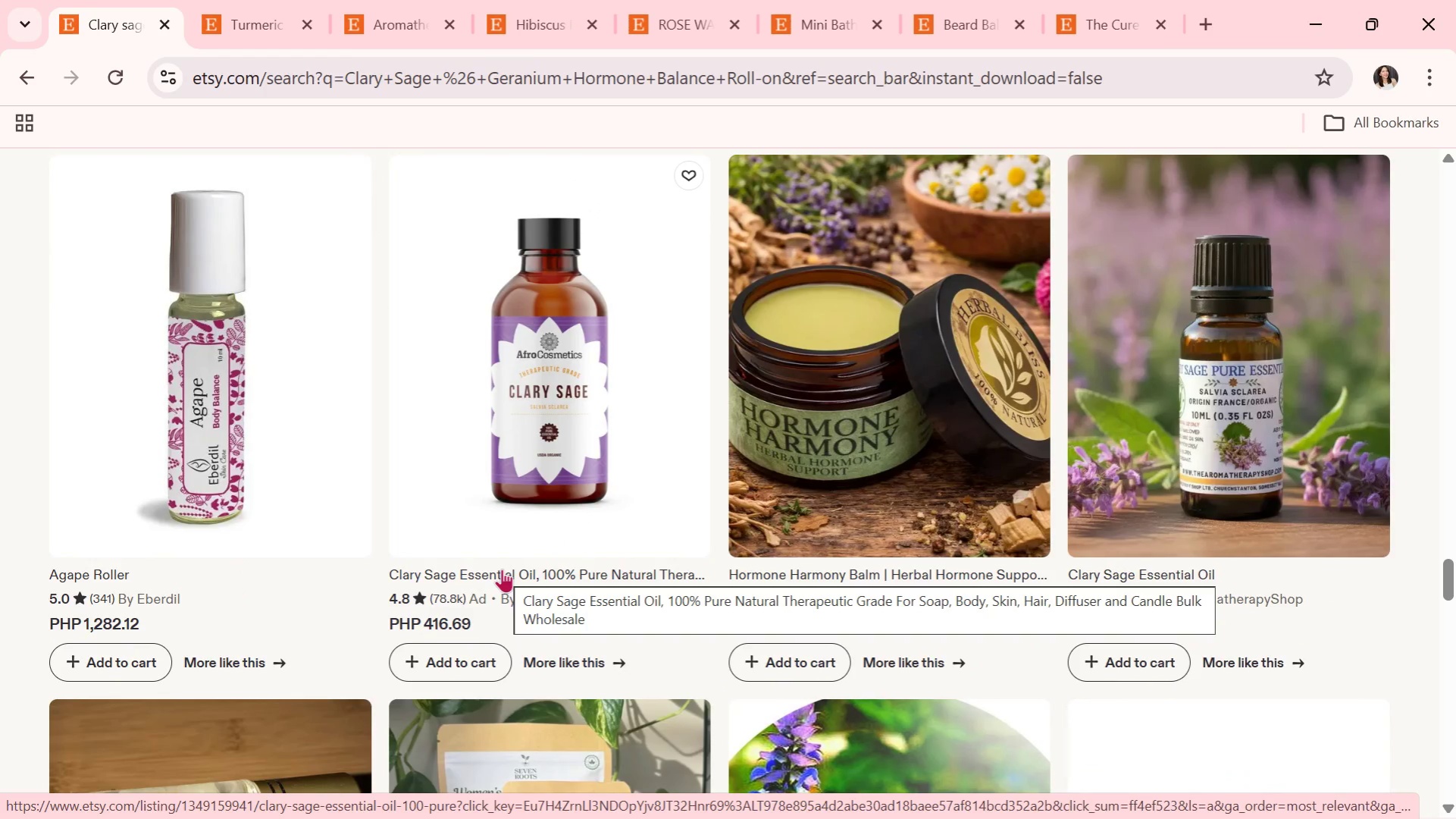 
wait(7.05)
 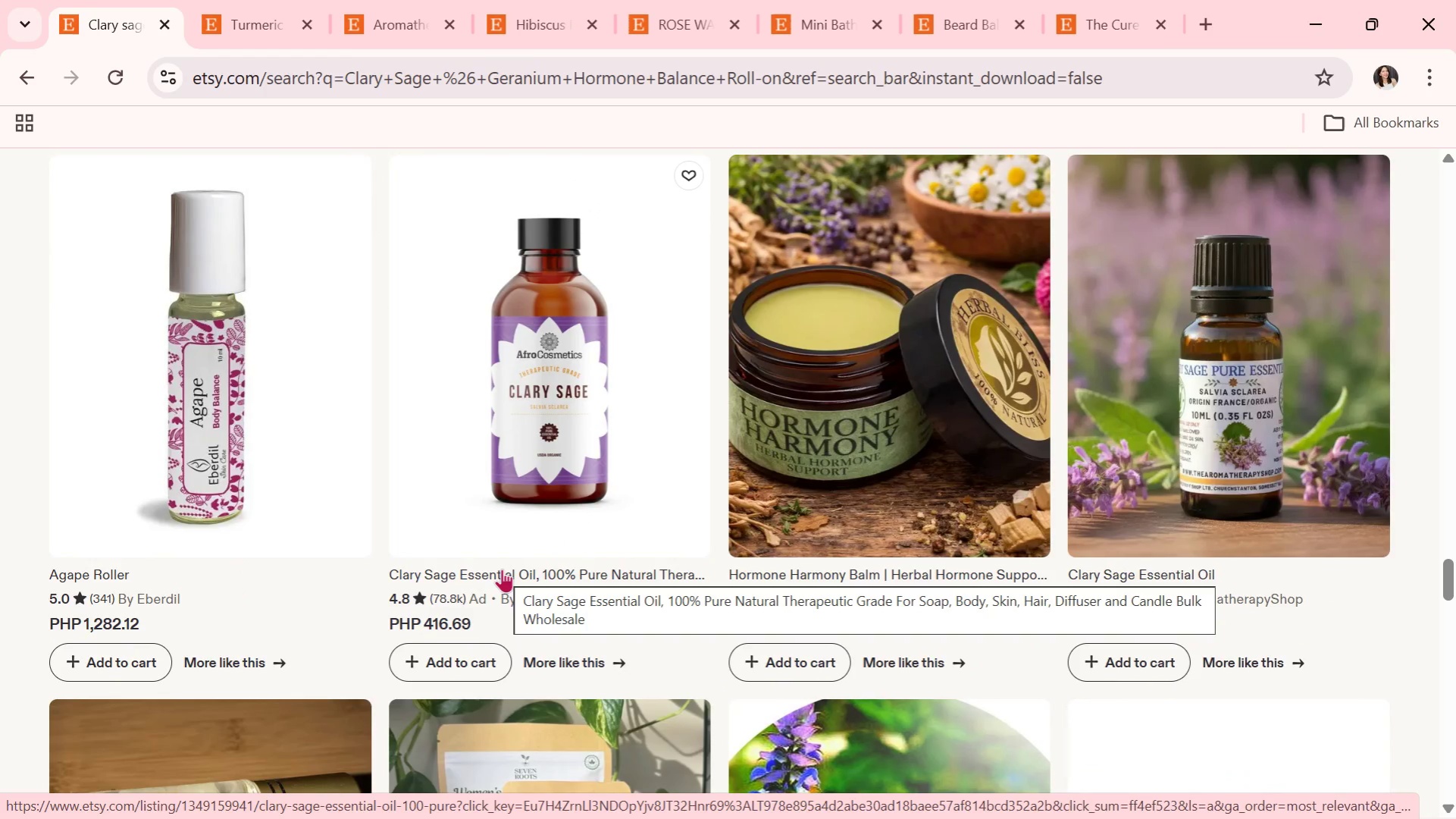 
scroll: coordinate [502, 569], scroll_direction: down, amount: 1.0
 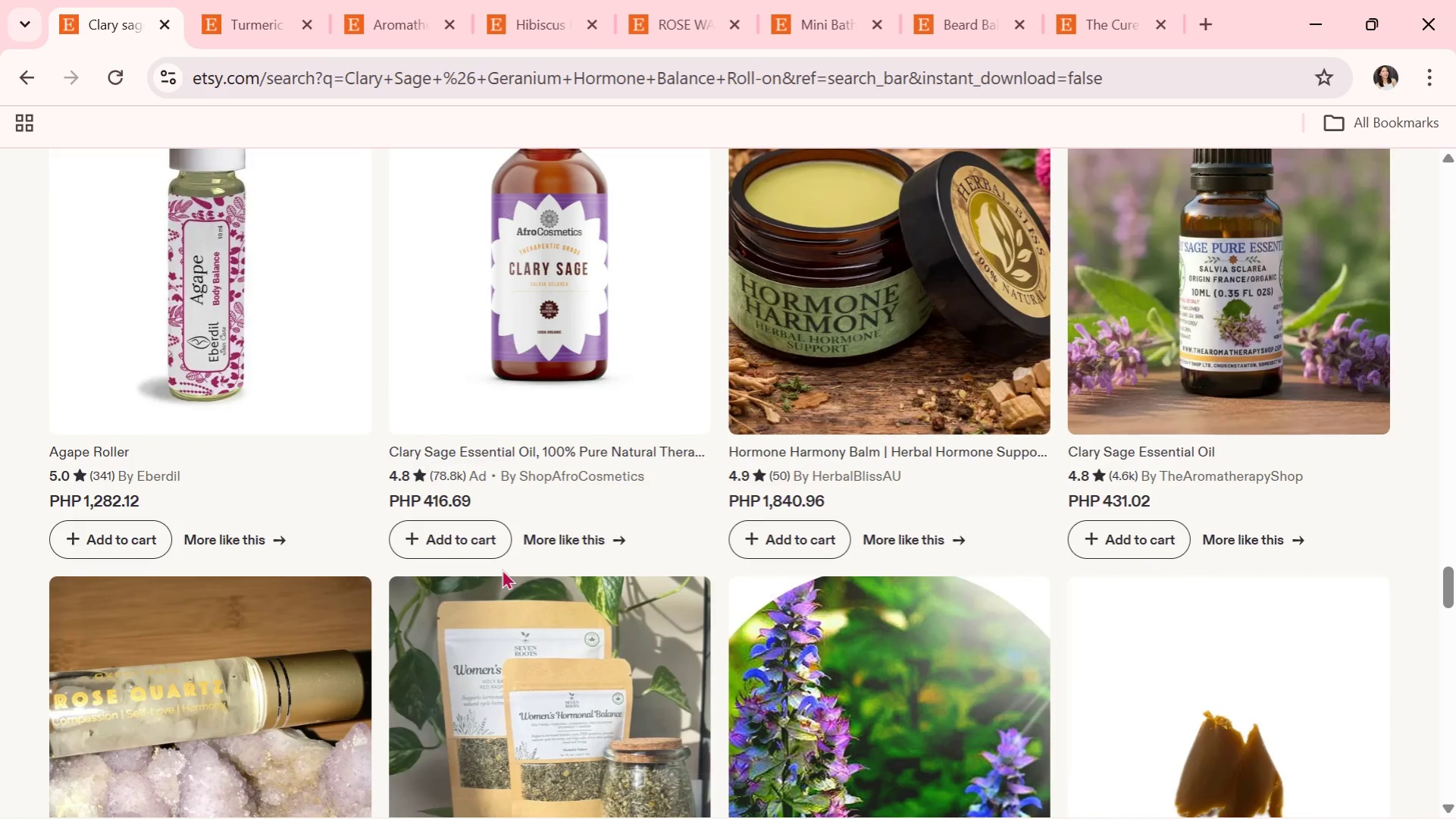 
wait(7.35)
 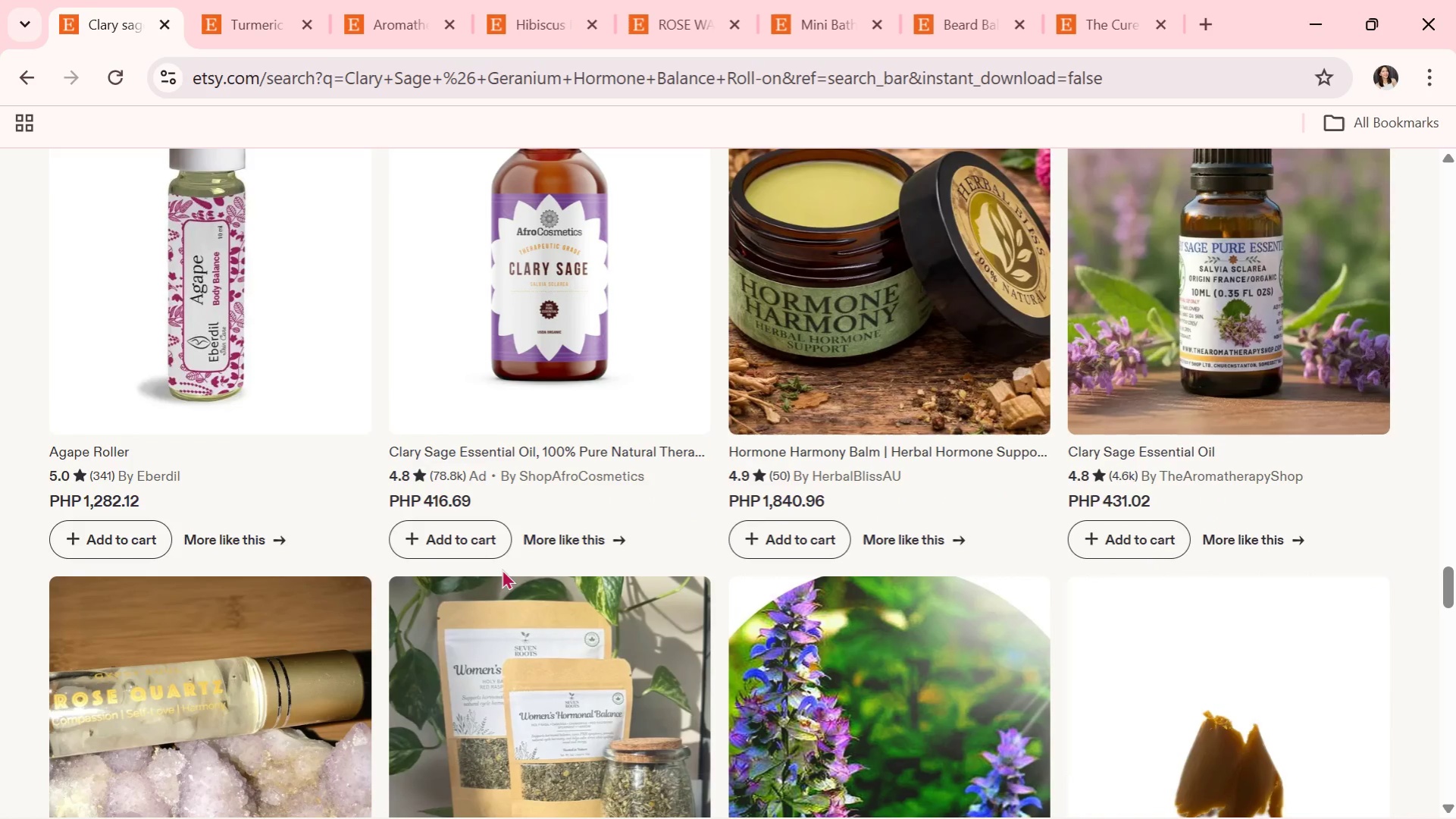 
scroll: coordinate [540, 505], scroll_direction: down, amount: 1.0
 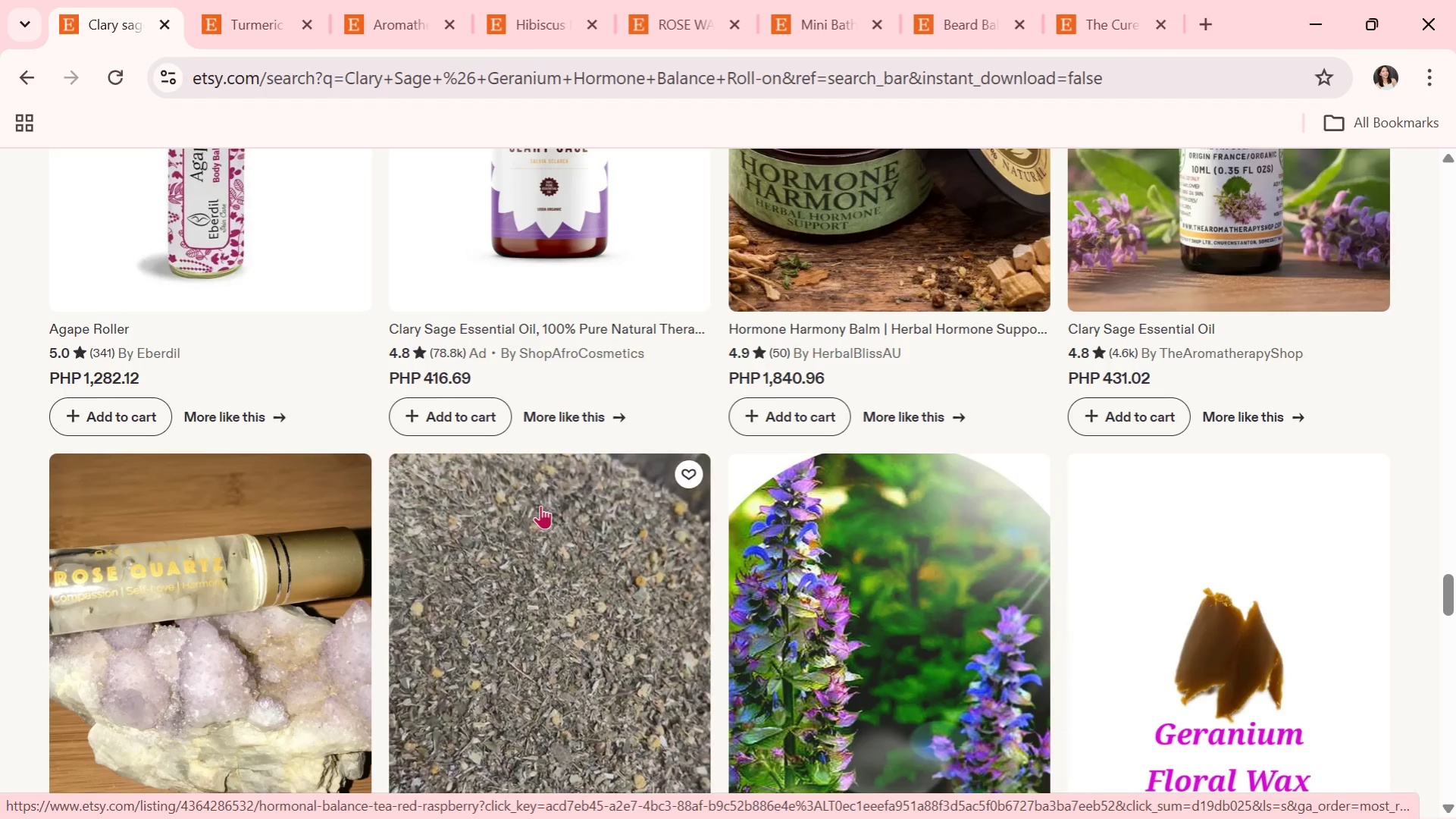 
wait(5.5)
 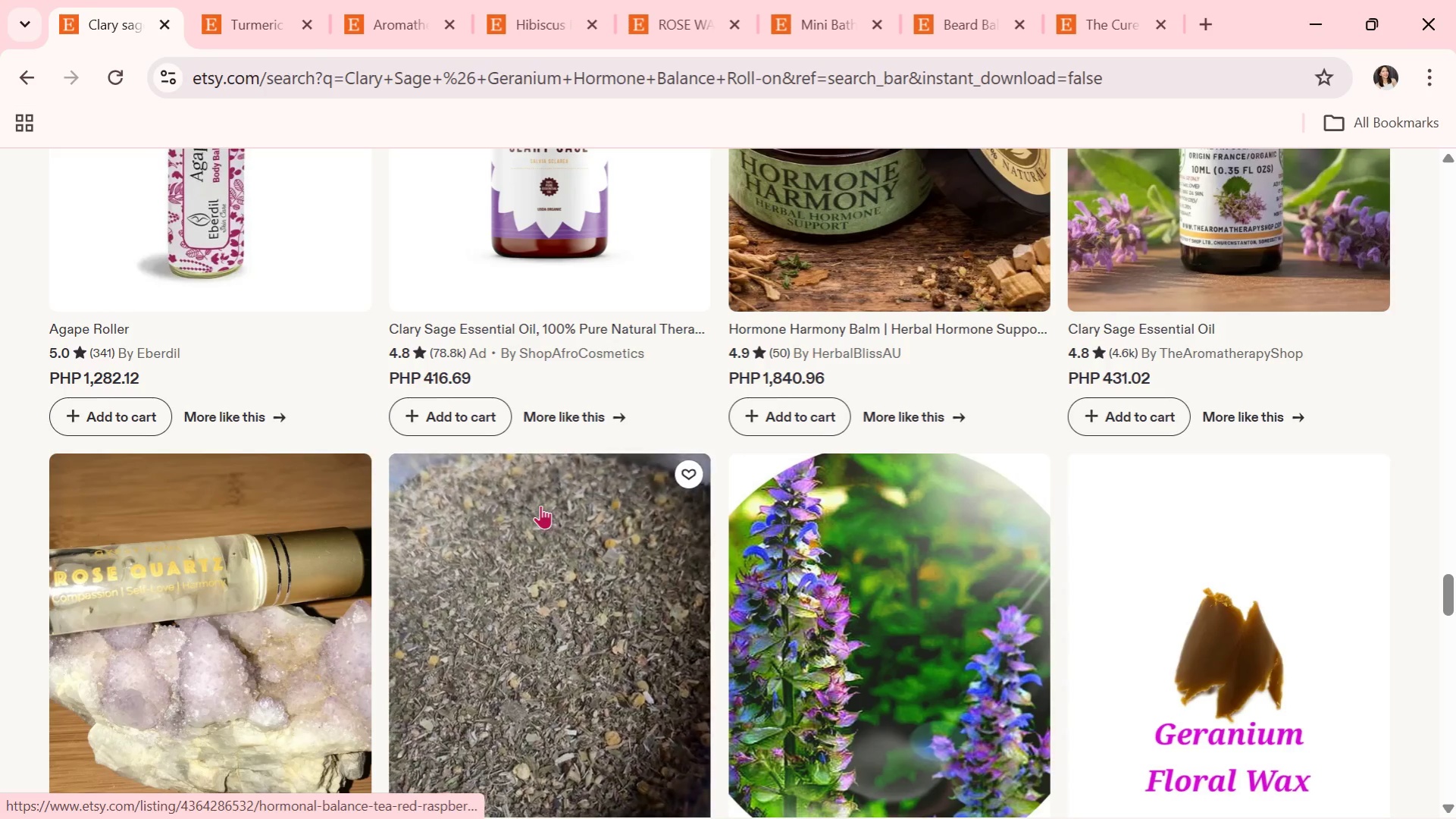 
scroll: coordinate [540, 505], scroll_direction: down, amount: 2.0
 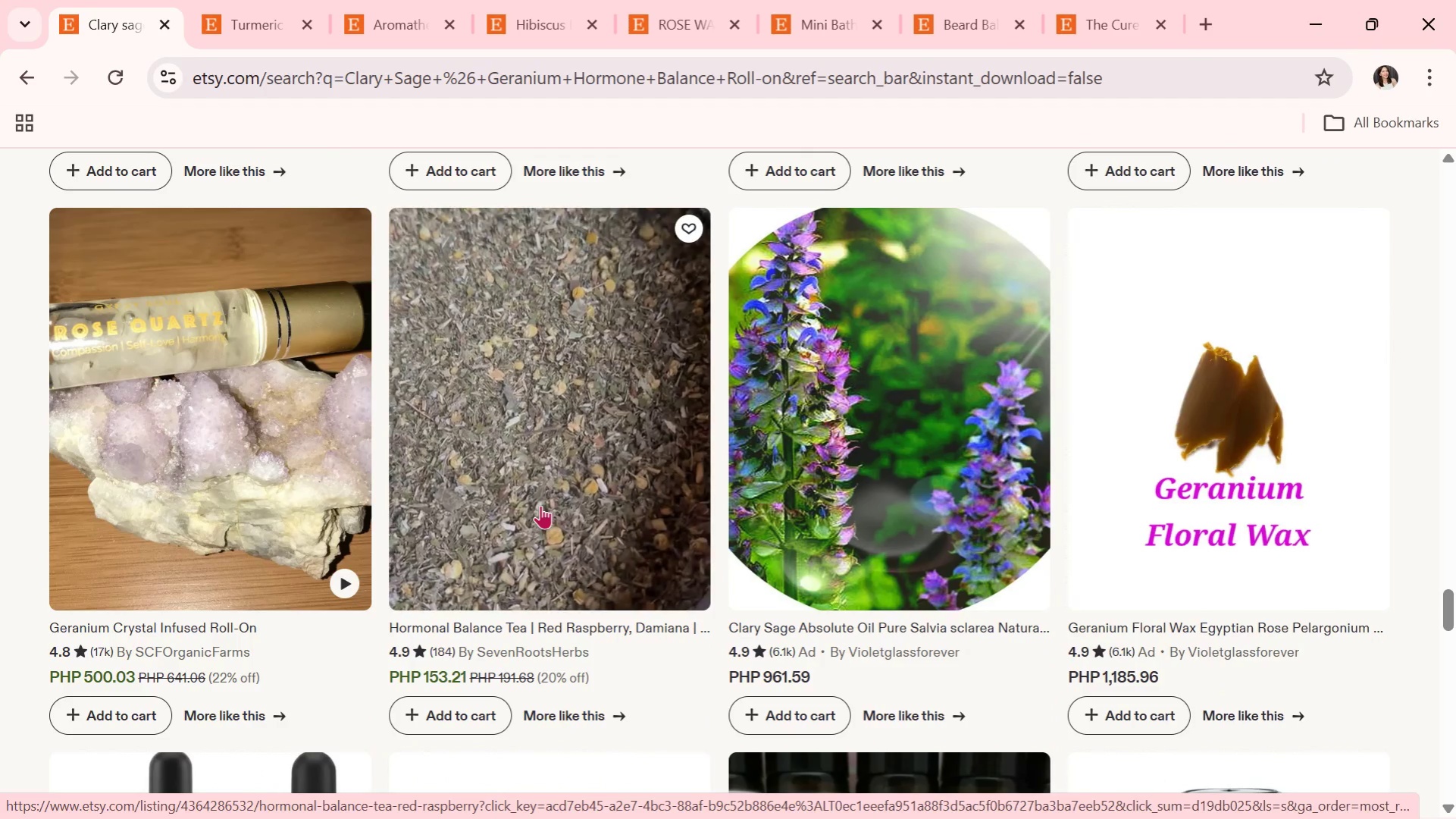 
wait(8.25)
 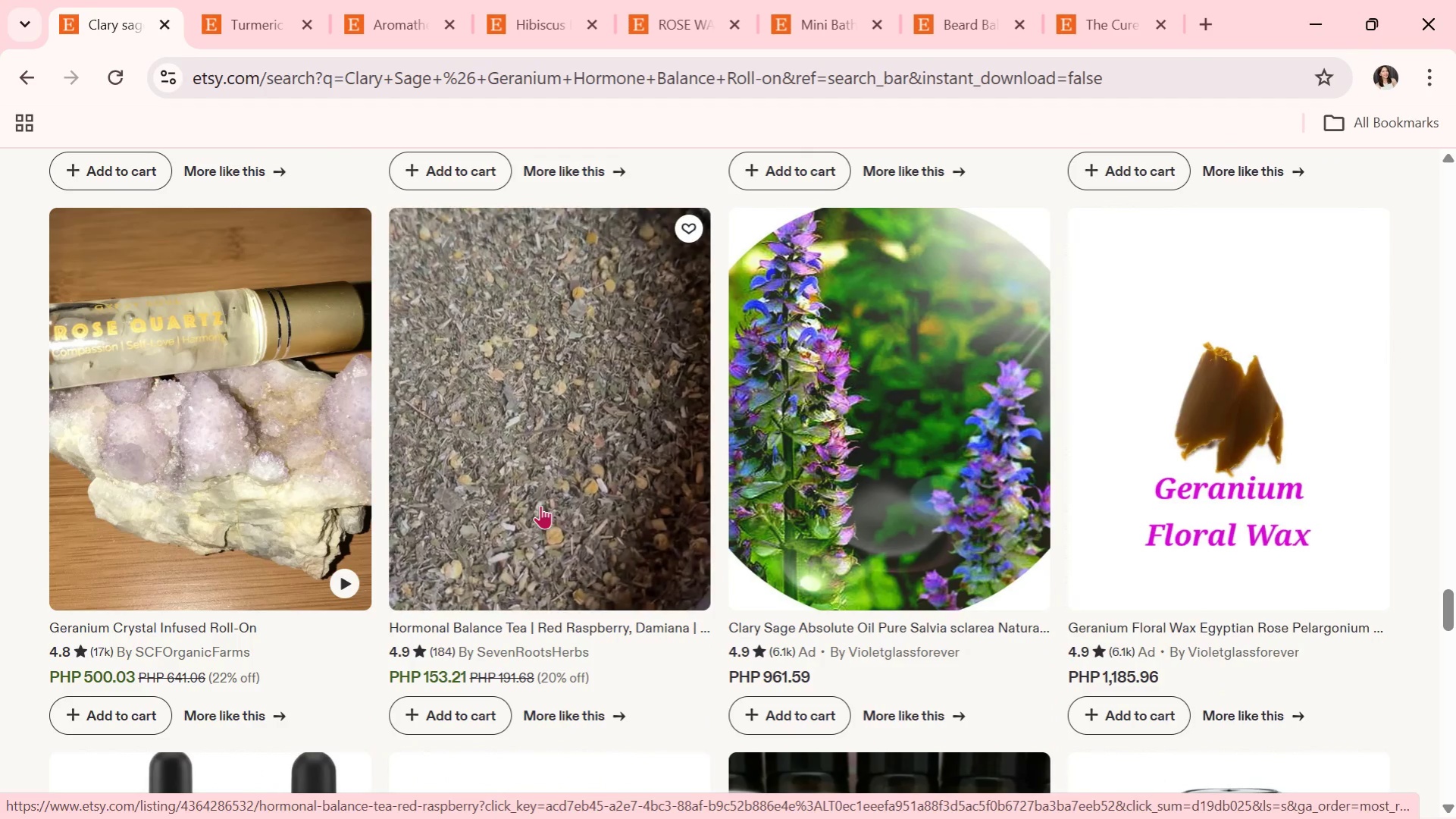 
scroll: coordinate [575, 511], scroll_direction: down, amount: 2.0
 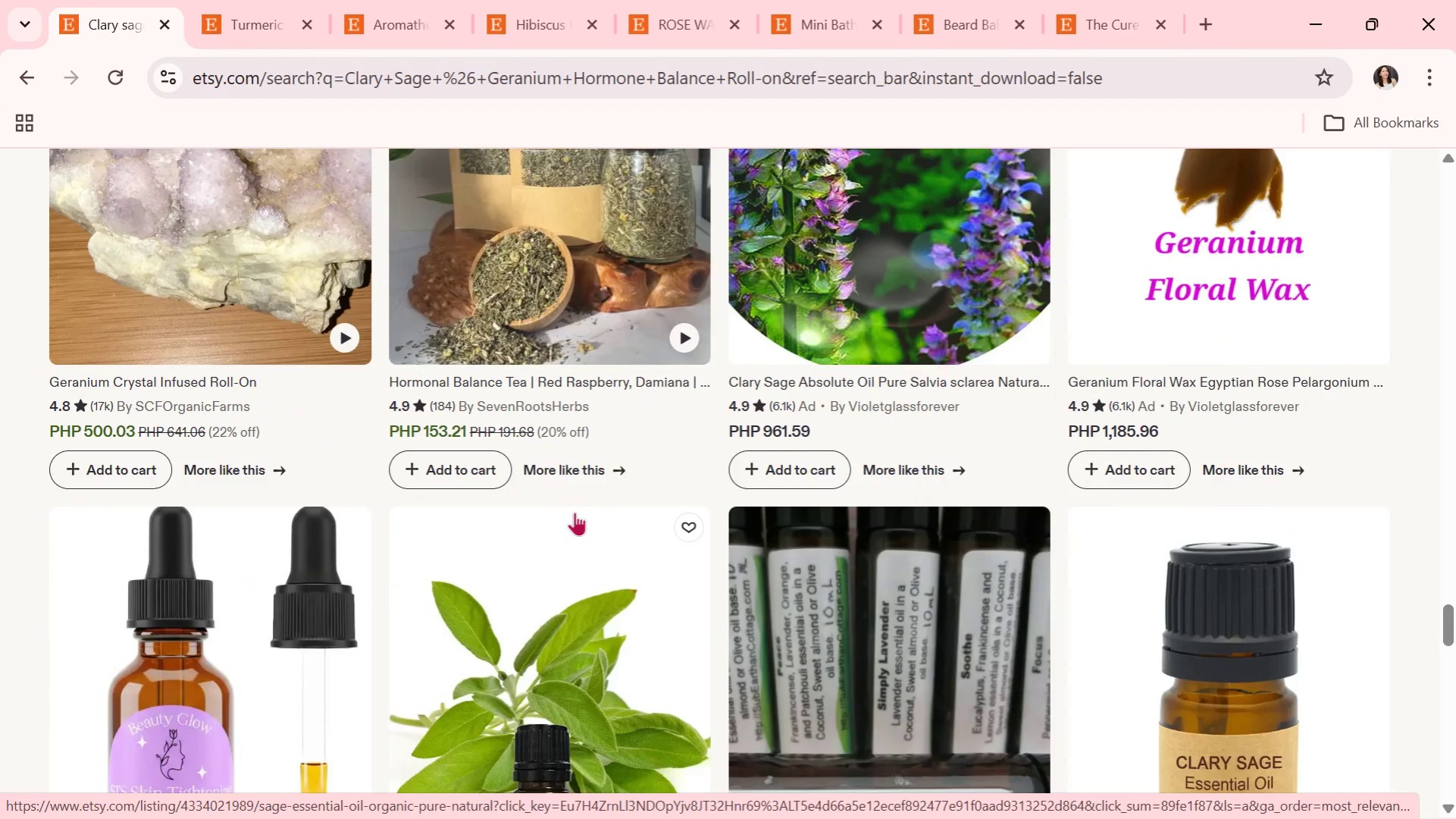 
wait(5.07)
 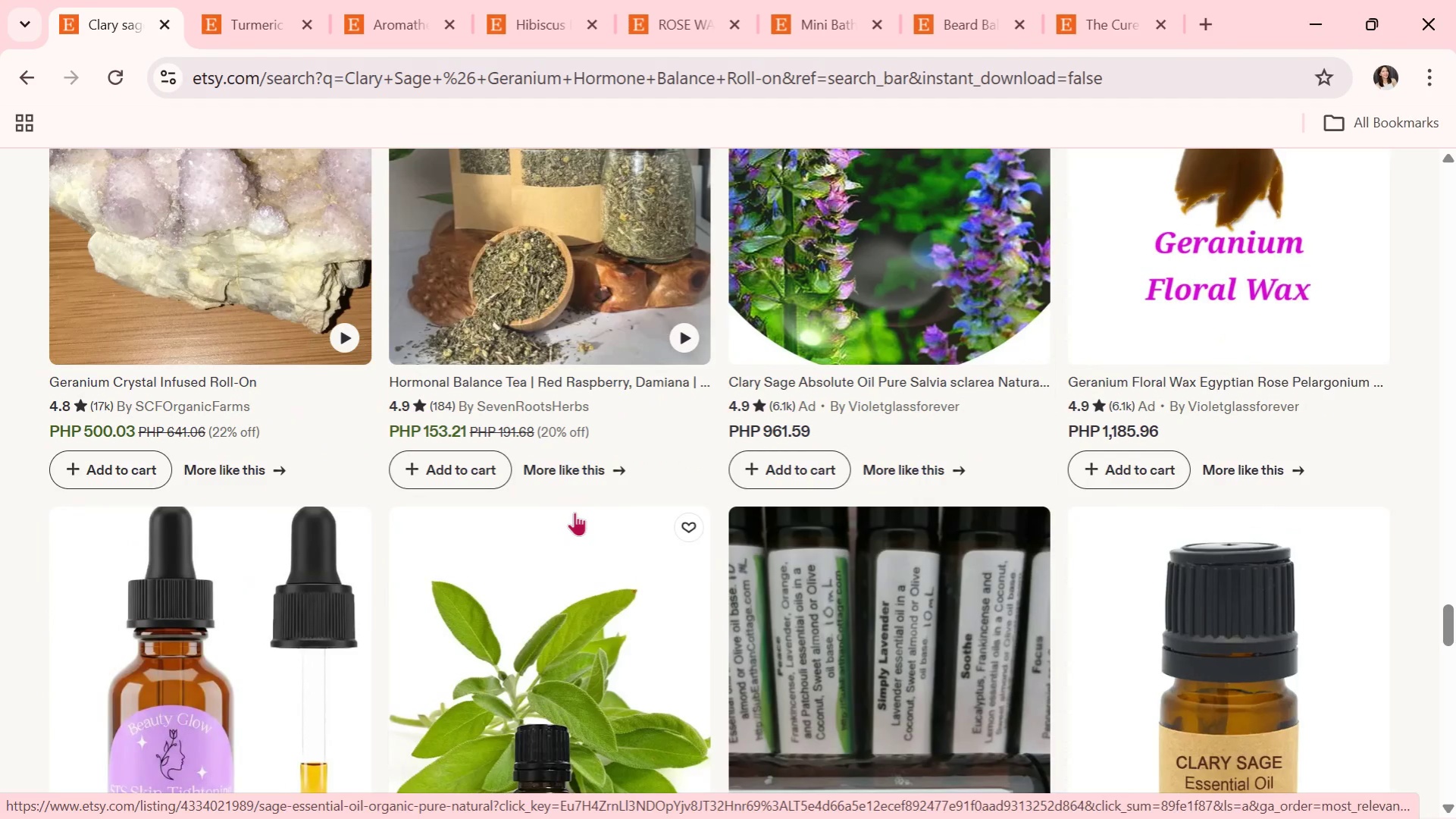 
scroll: coordinate [690, 533], scroll_direction: down, amount: 5.0
 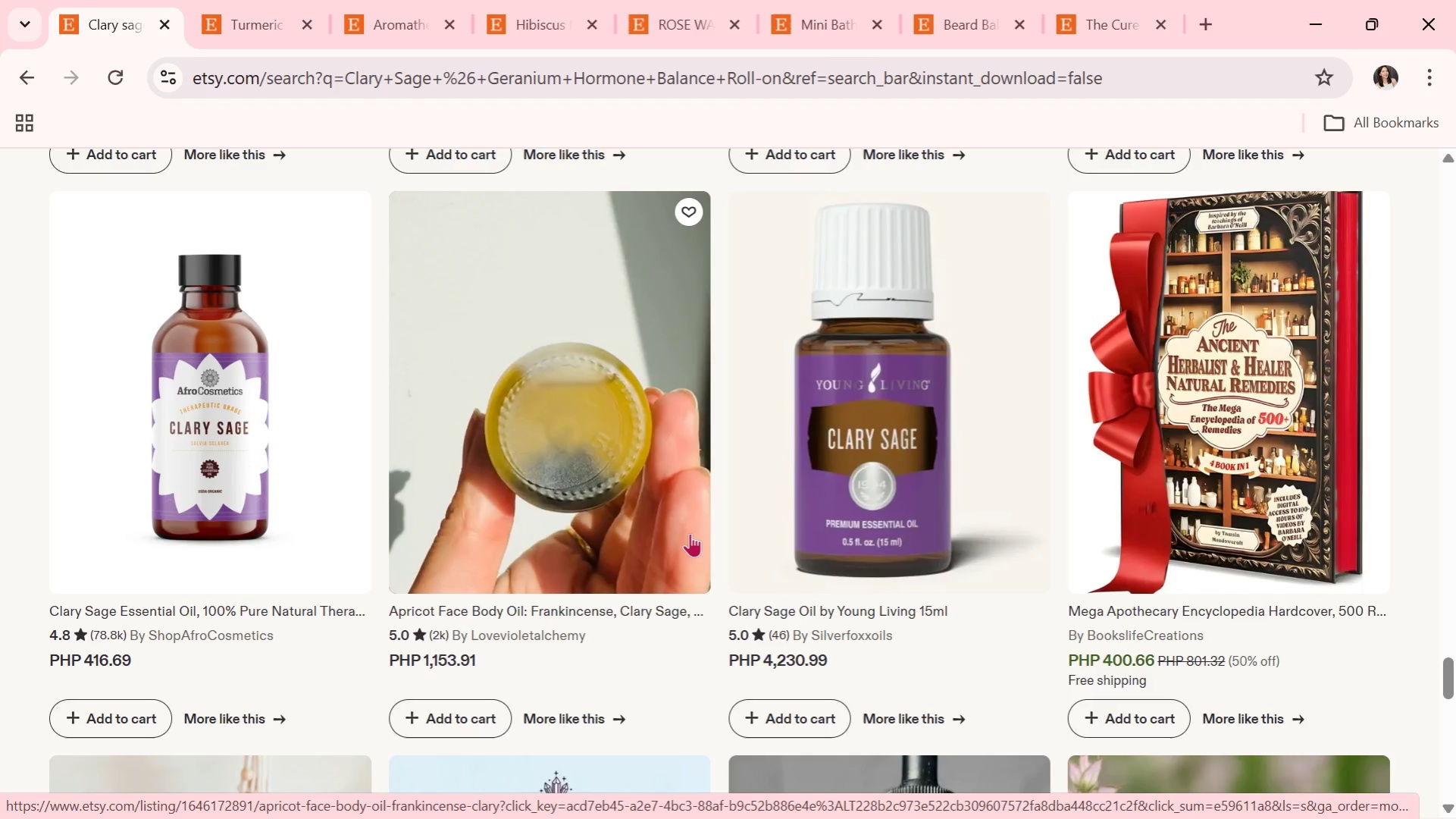 
wait(5.38)
 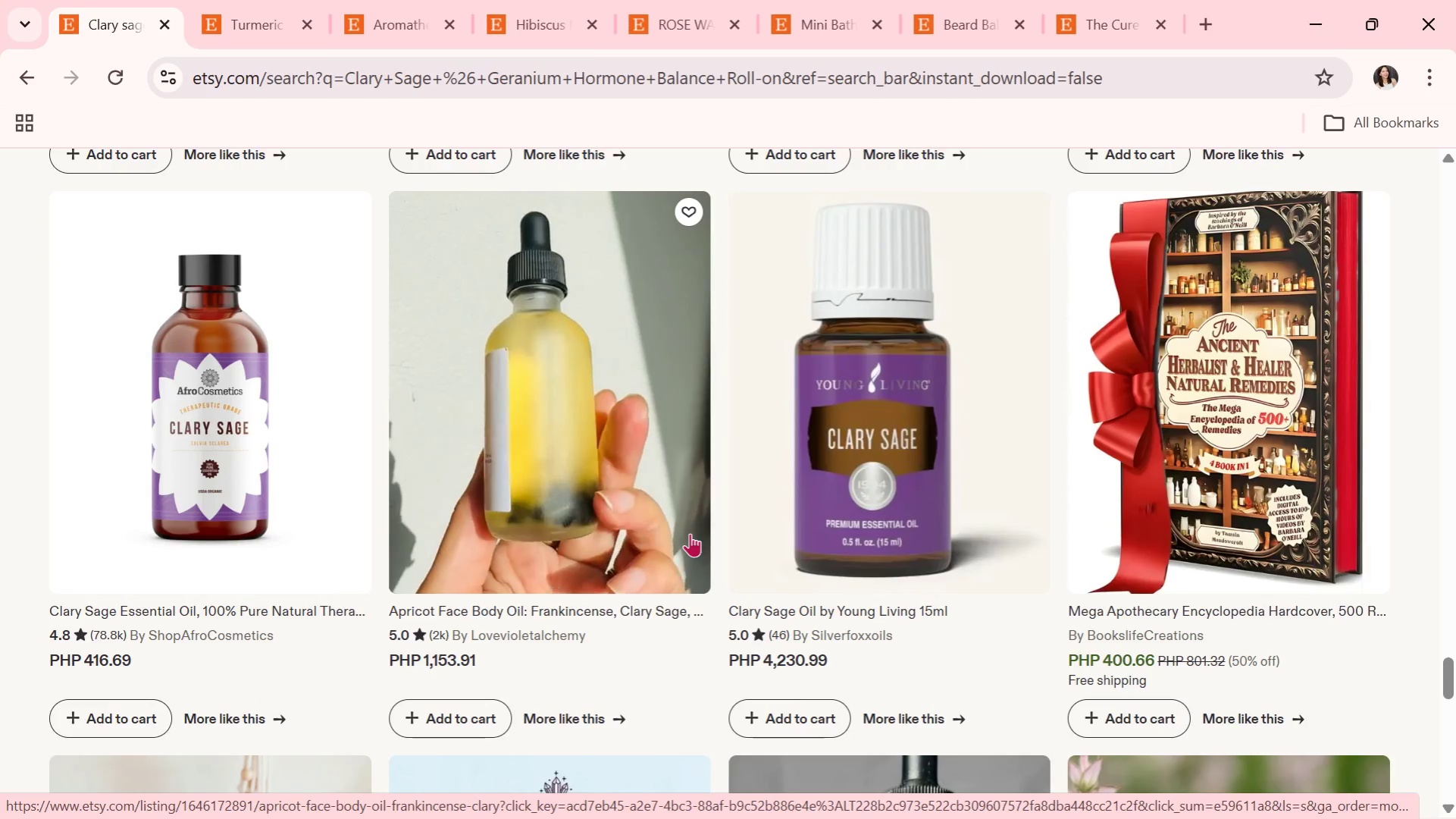 
scroll: coordinate [690, 533], scroll_direction: down, amount: 1.0
 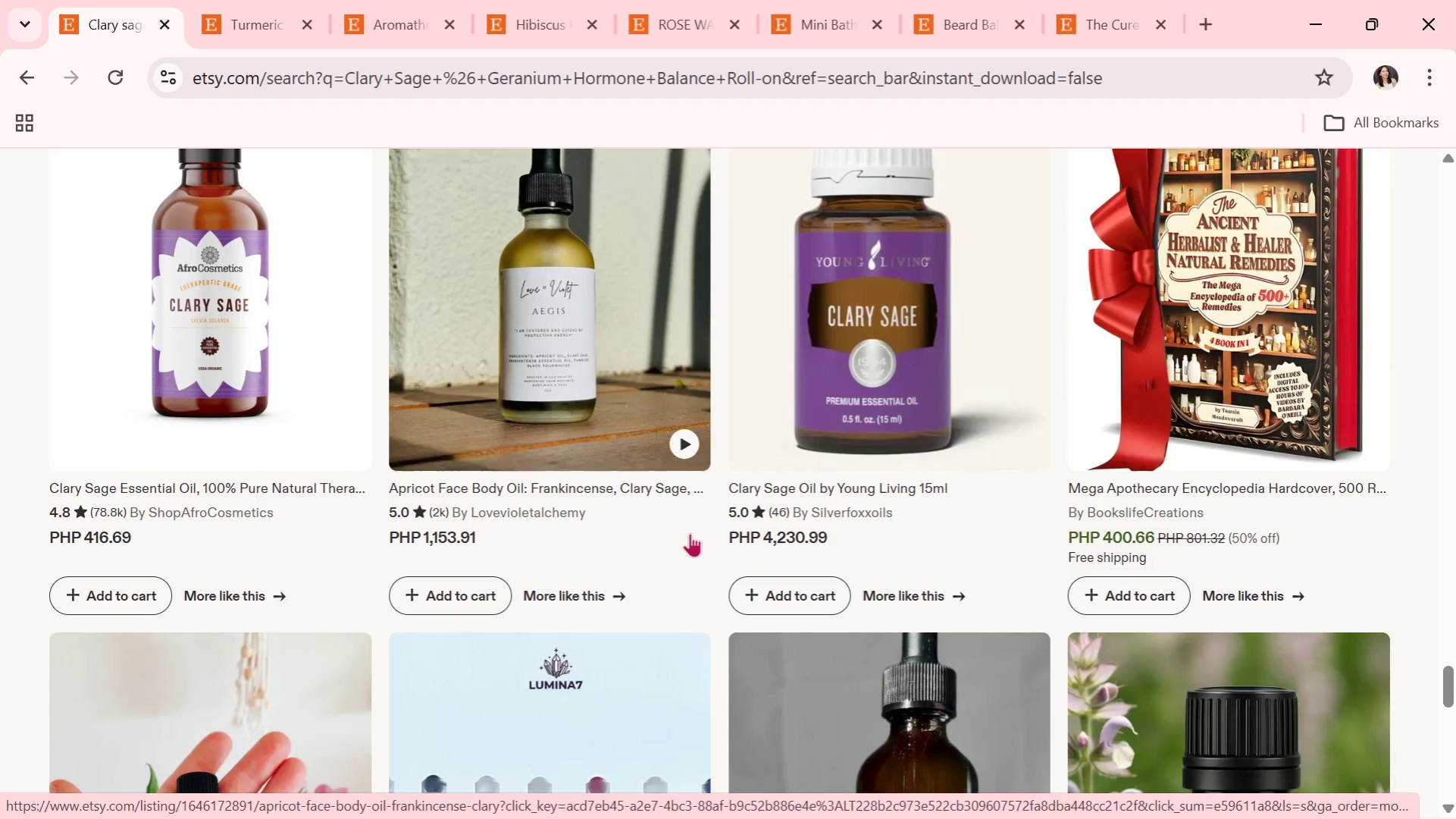 
wait(6.1)
 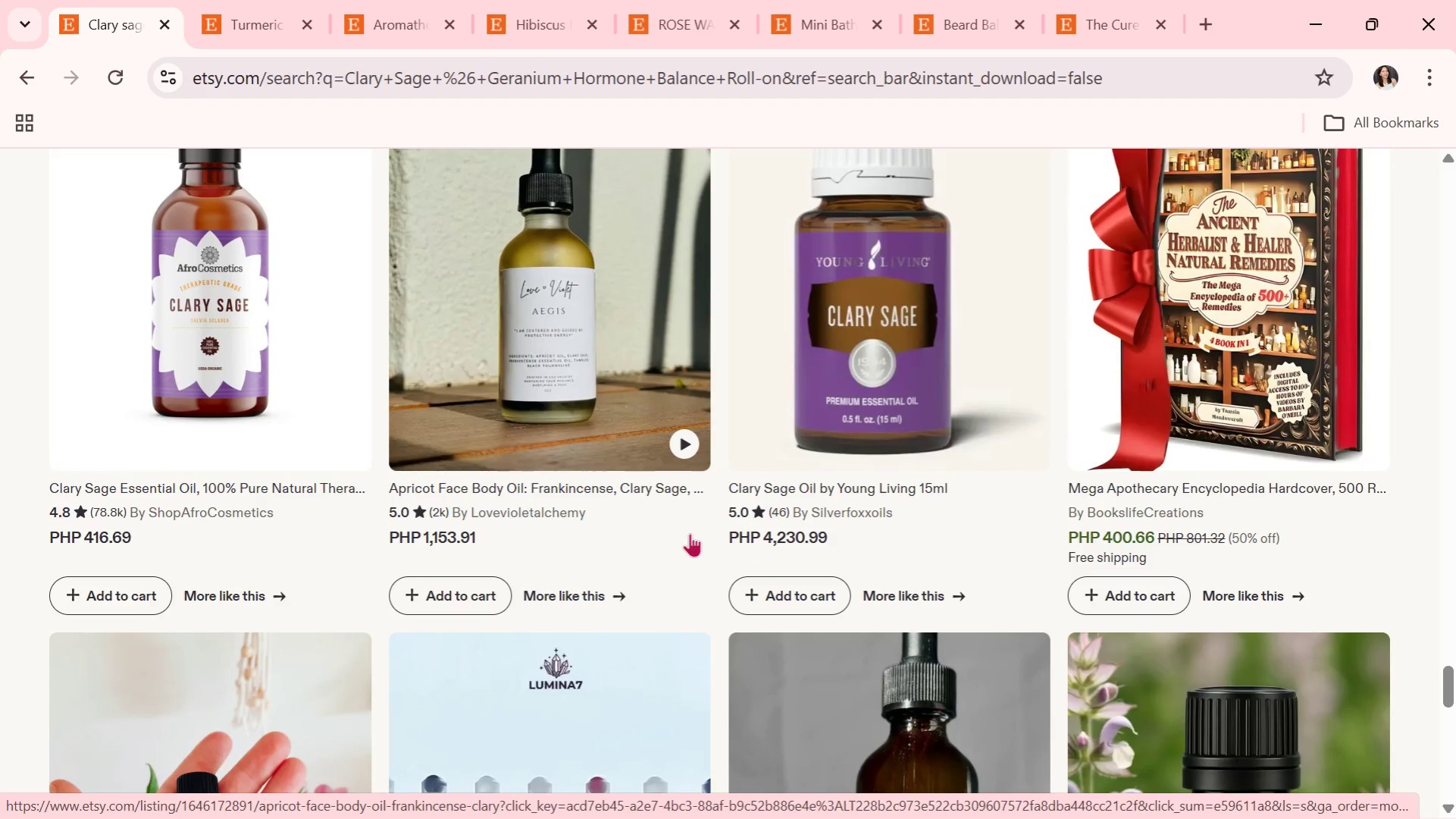 
scroll: coordinate [690, 533], scroll_direction: down, amount: 1.0
 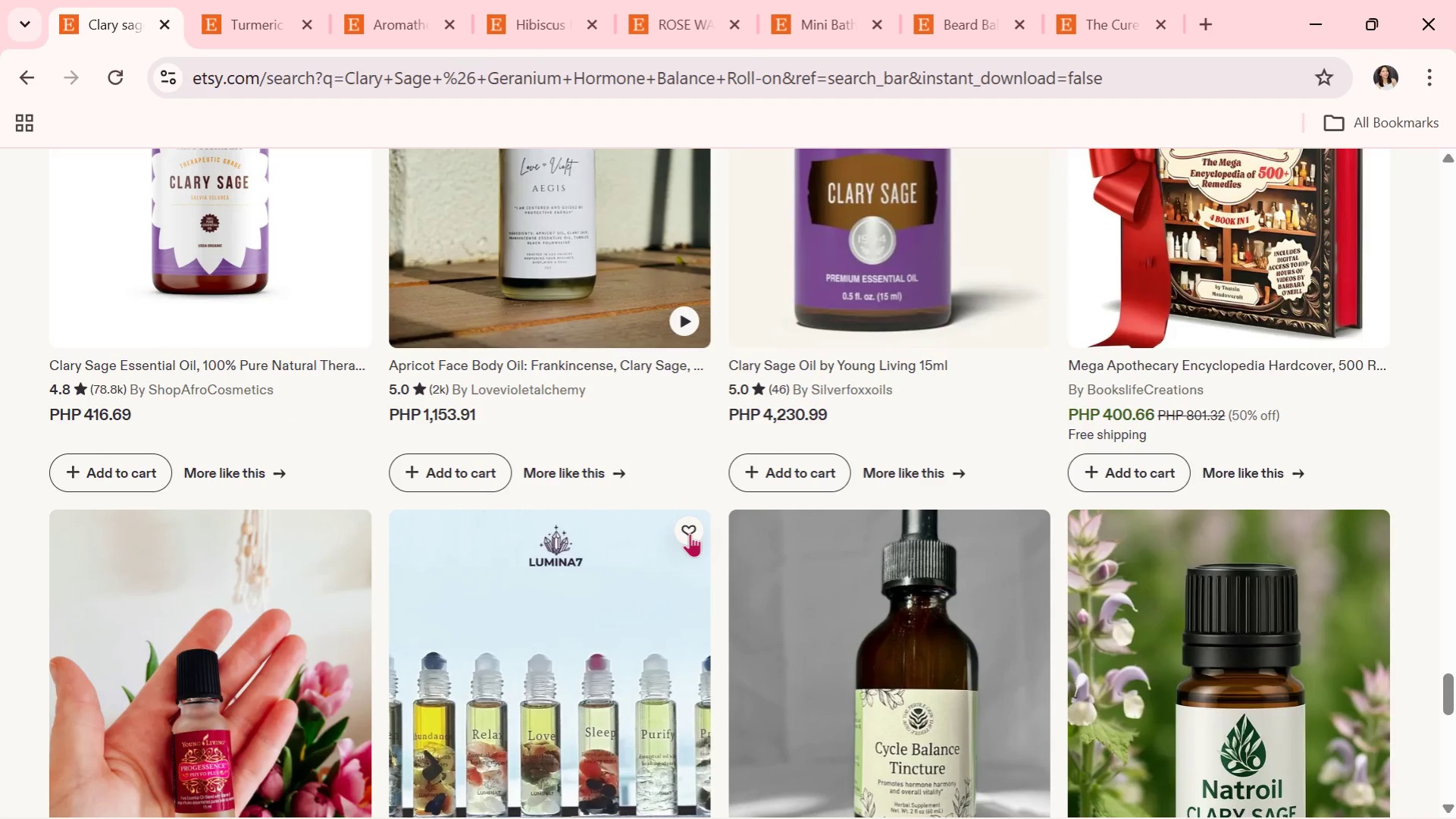 
wait(5.36)
 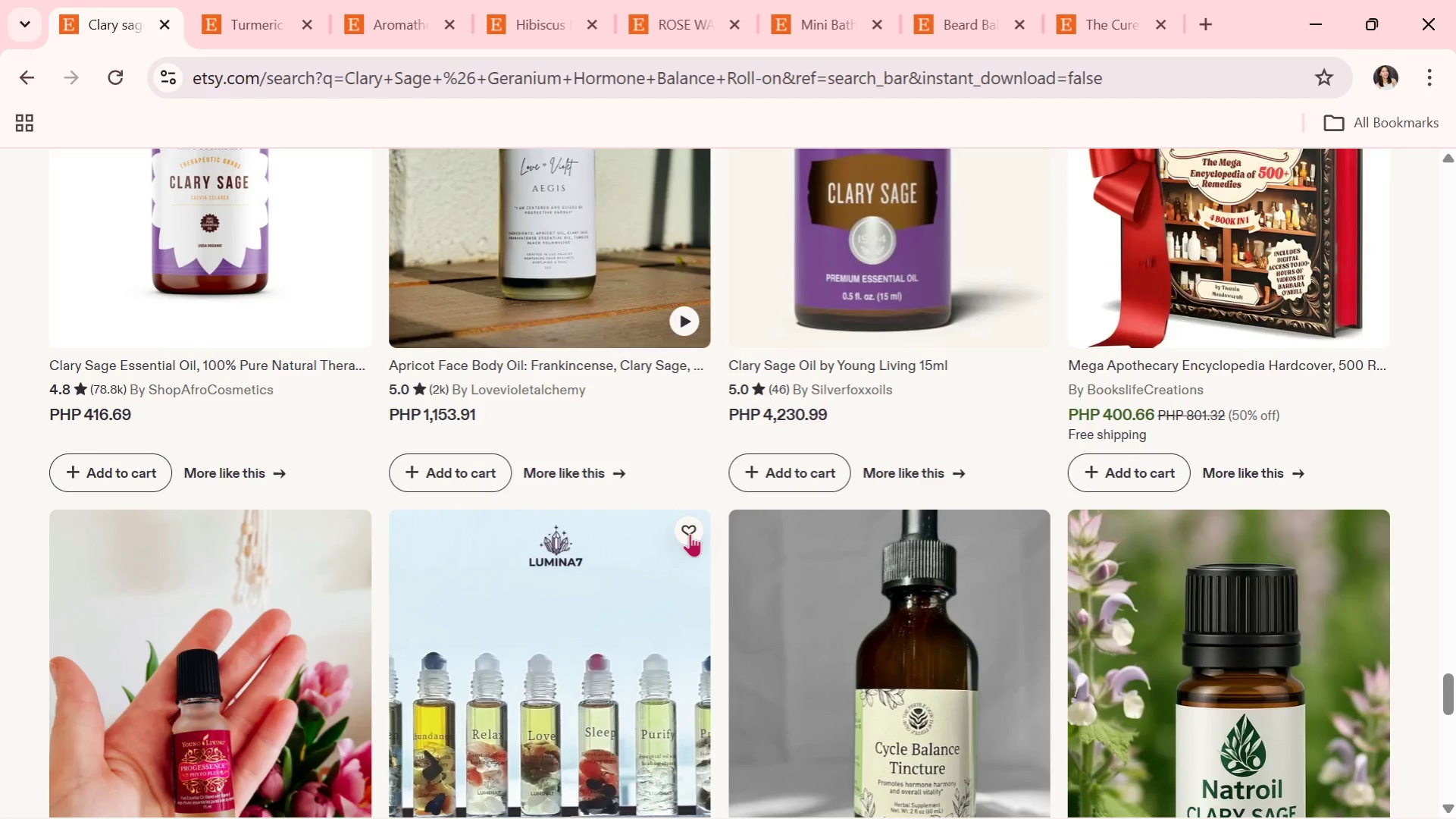 
scroll: coordinate [690, 533], scroll_direction: down, amount: 2.0
 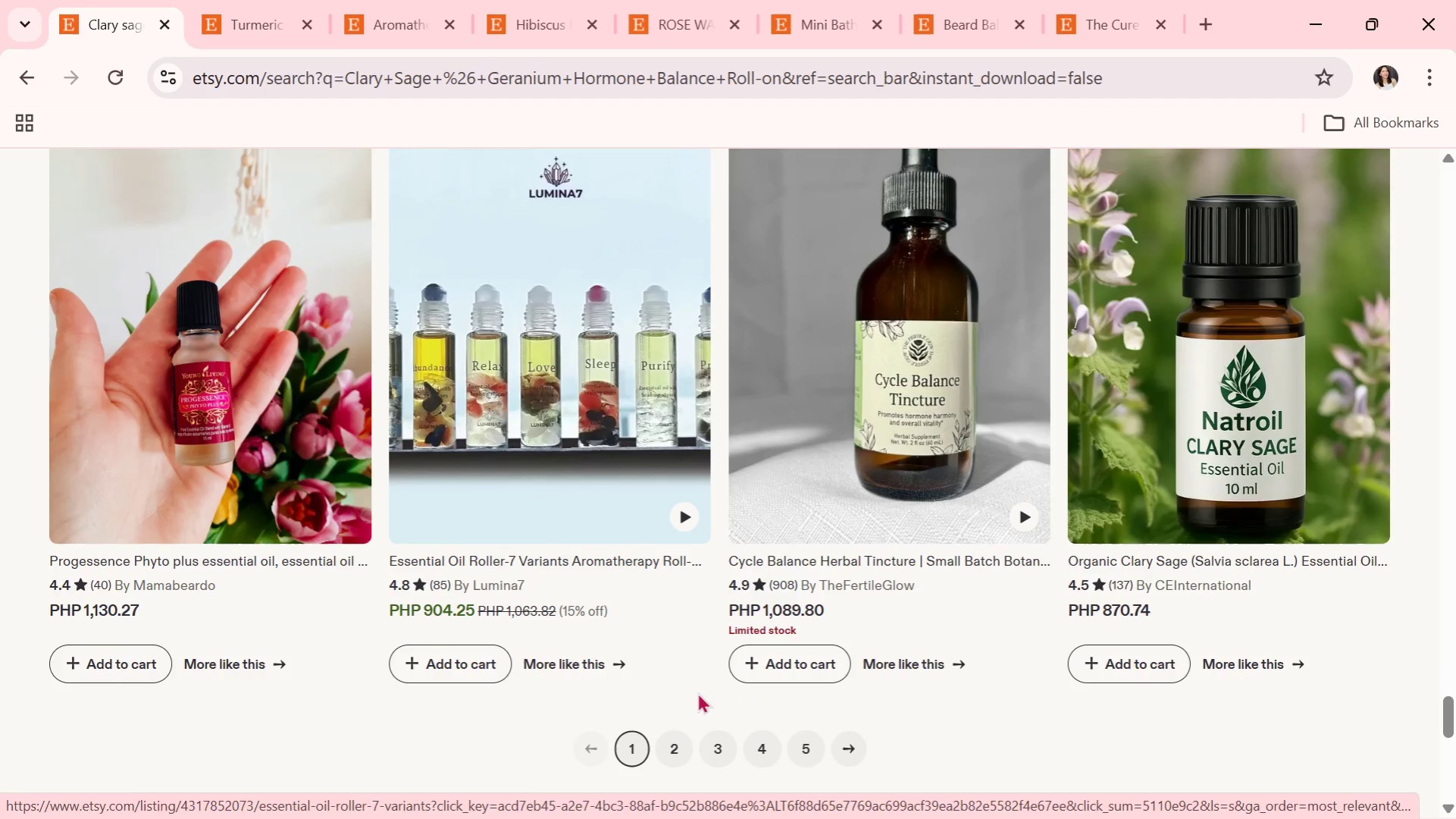 
left_click([673, 748])
 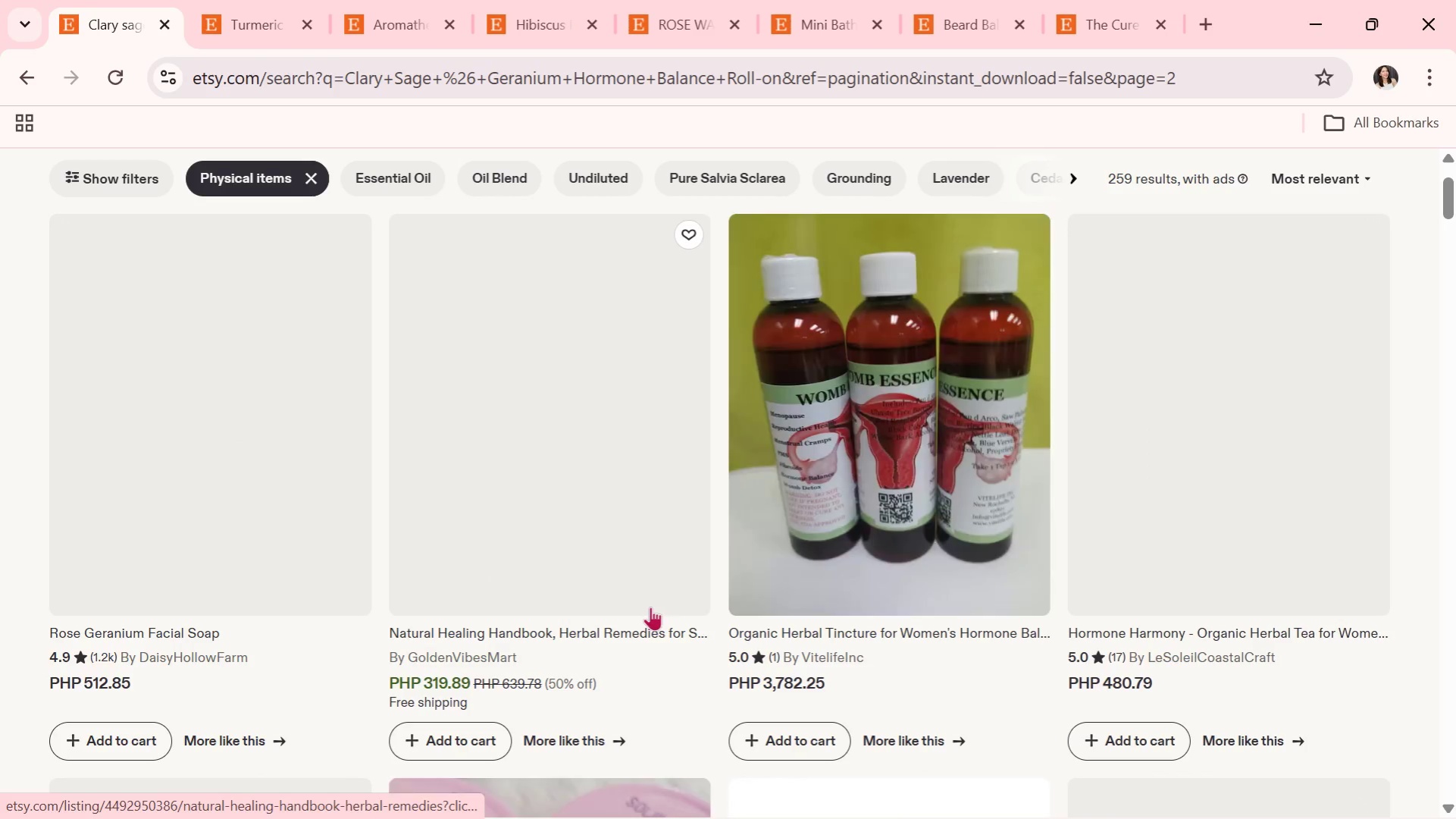 
scroll: coordinate [650, 607], scroll_direction: down, amount: 4.0
 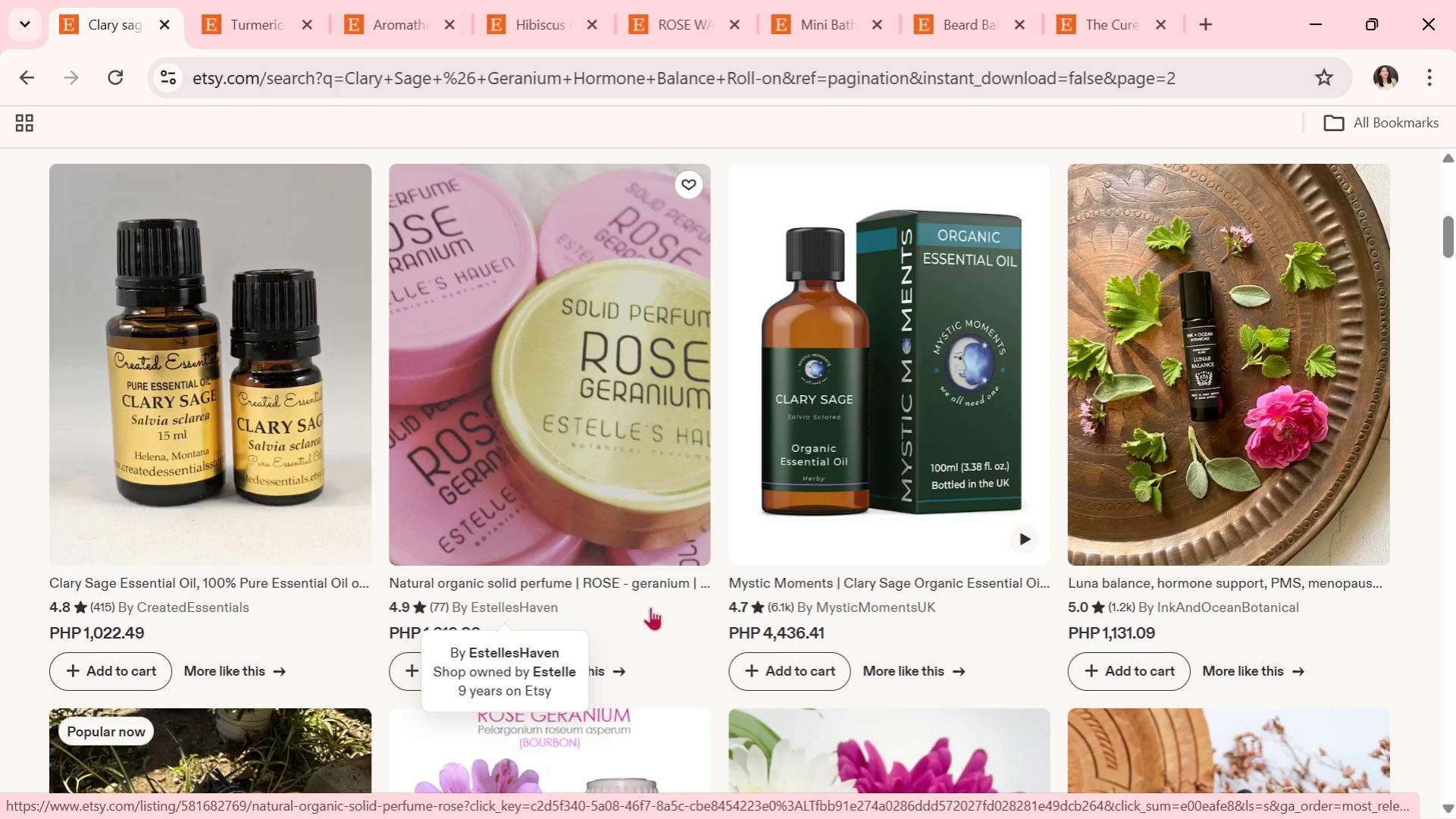 
wait(5.3)
 